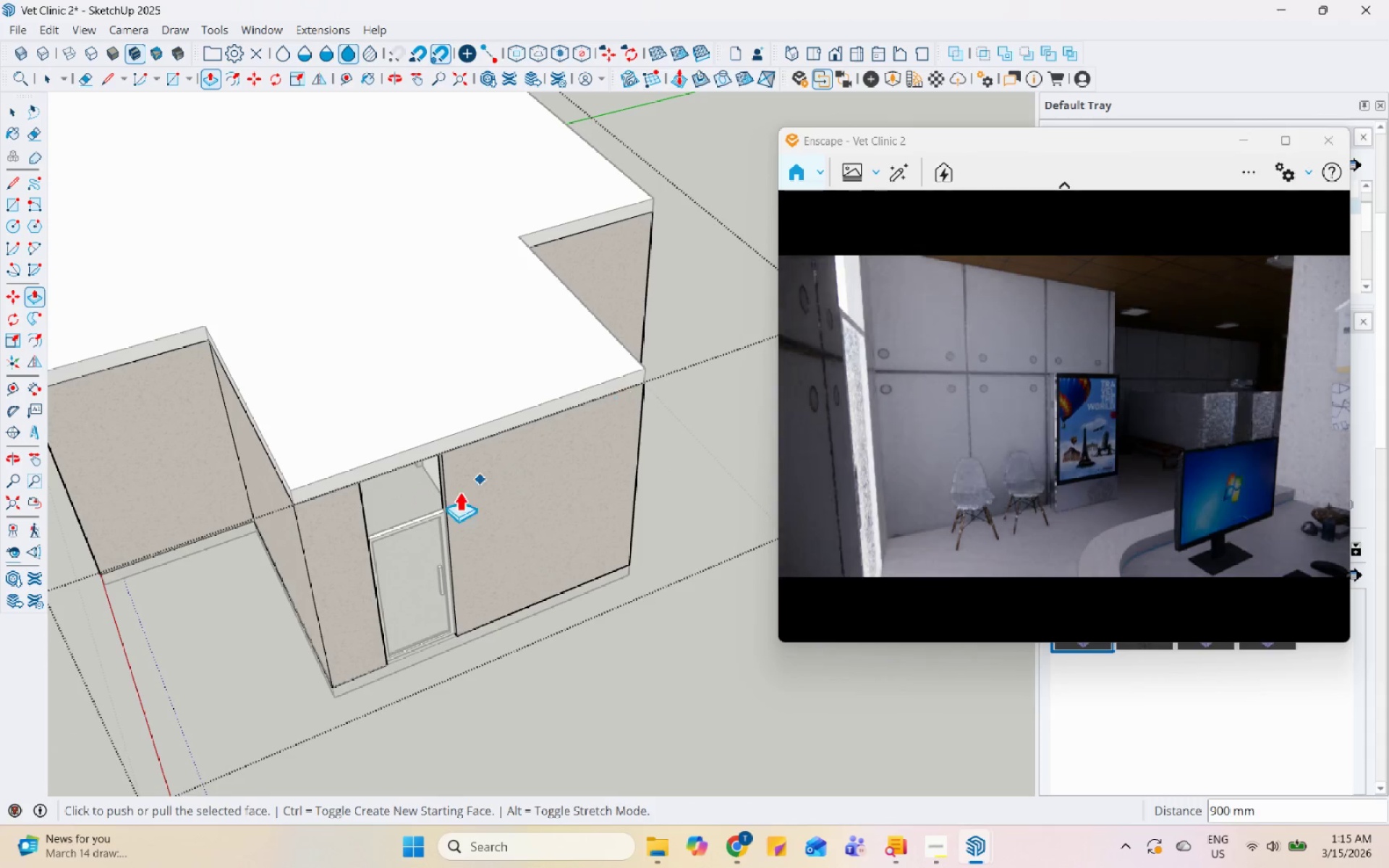 
key(Space)
 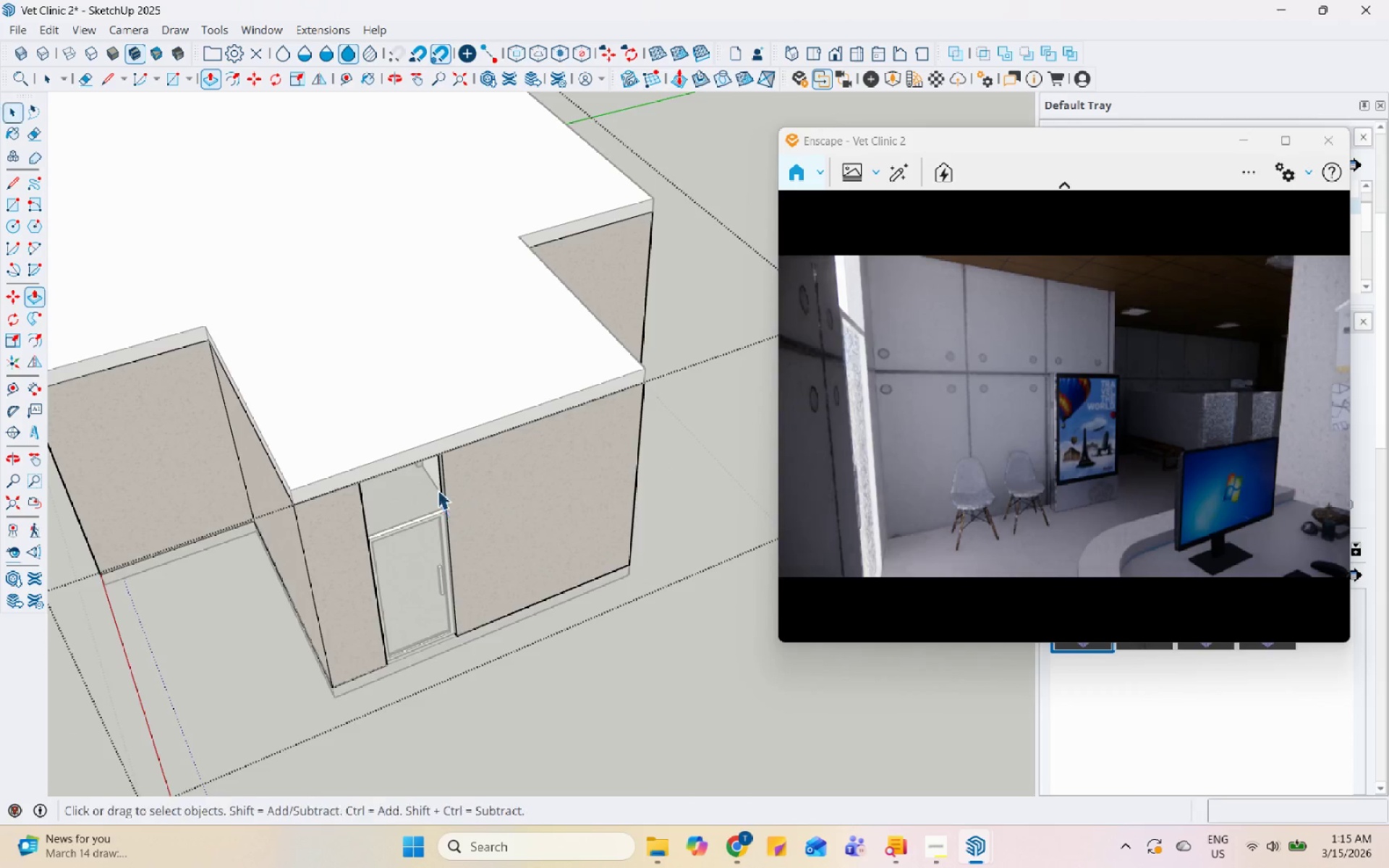 
scroll: coordinate [495, 473], scroll_direction: up, amount: 11.0
 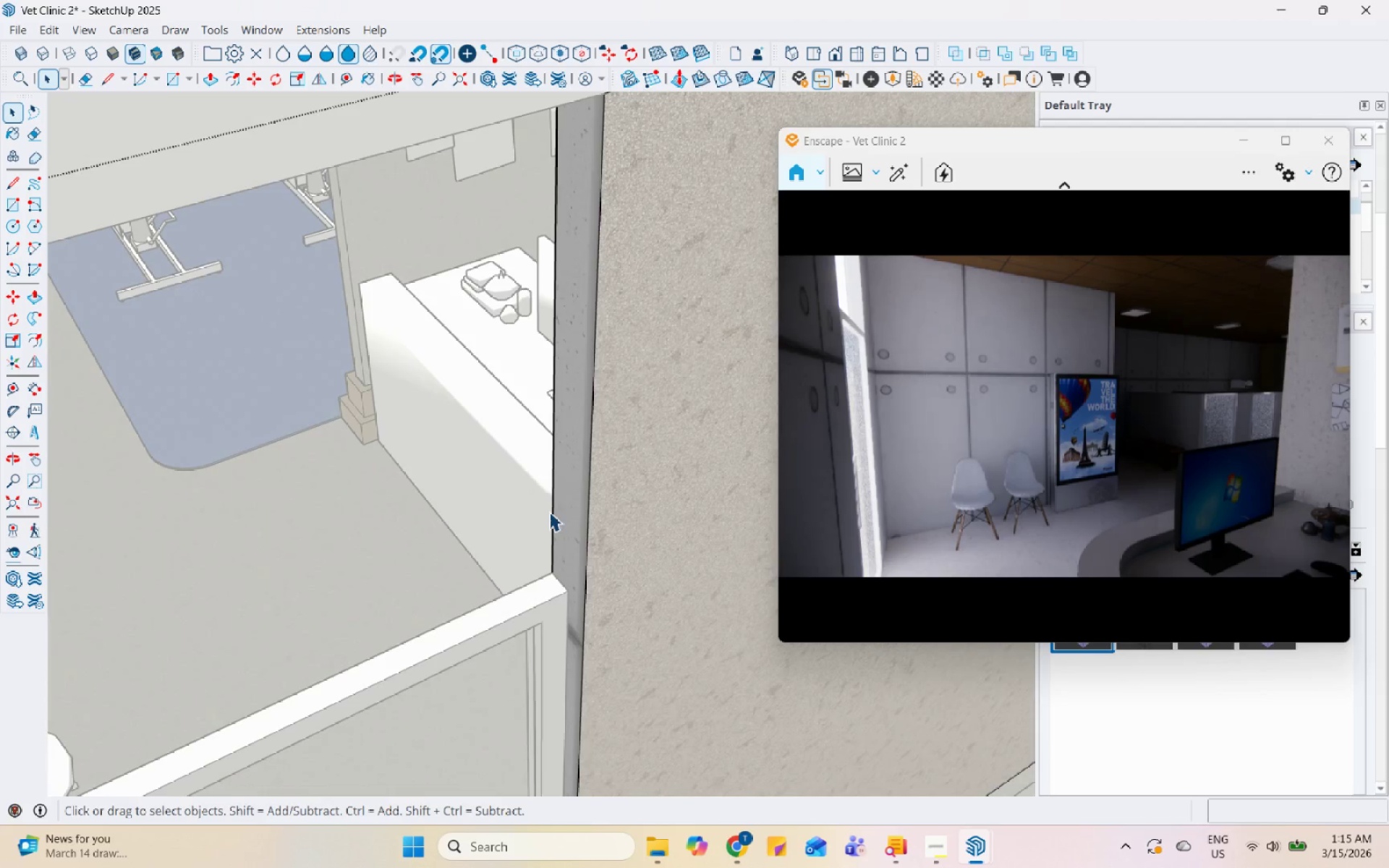 
left_click([561, 512])
 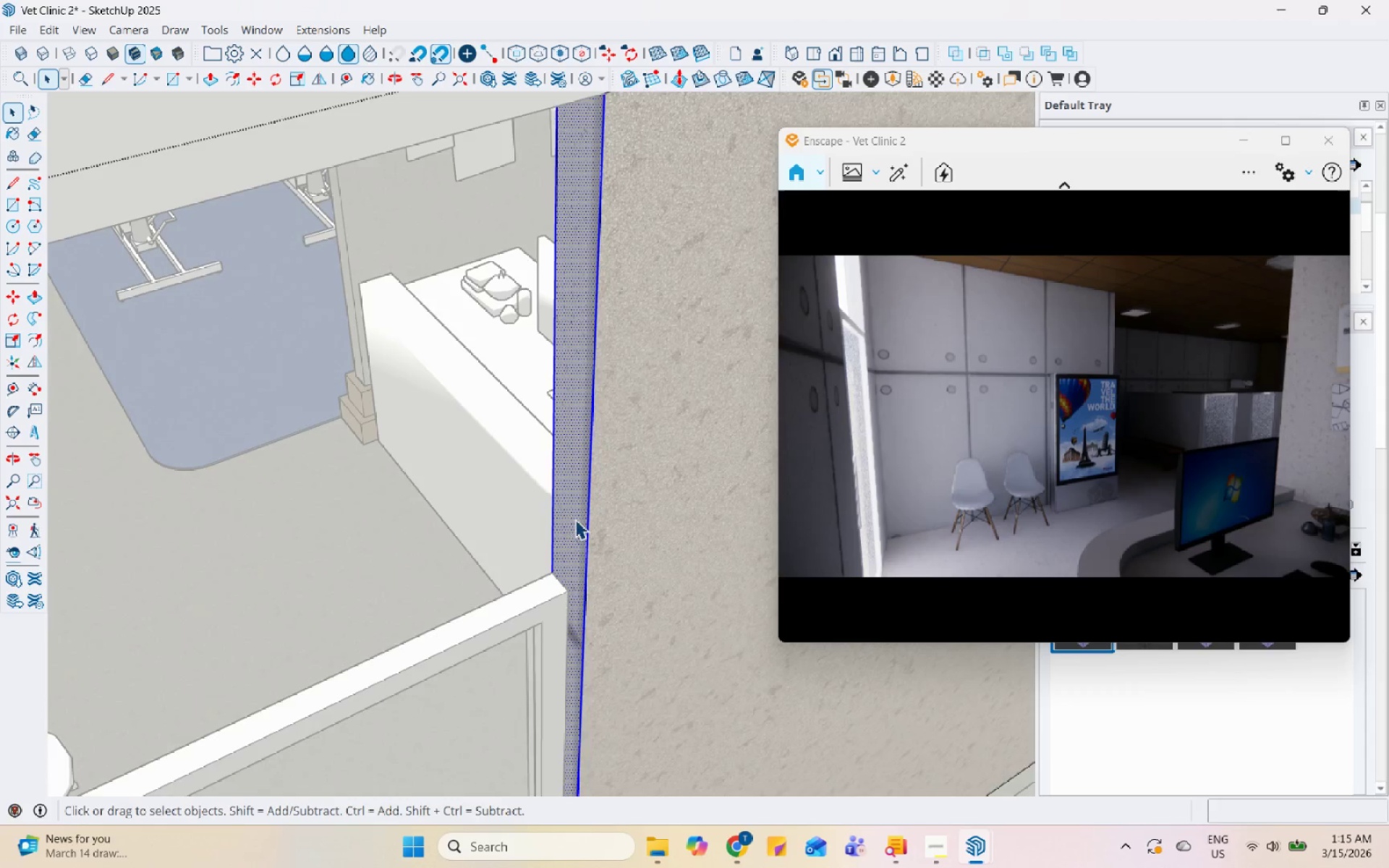 
scroll: coordinate [583, 541], scroll_direction: up, amount: 5.0
 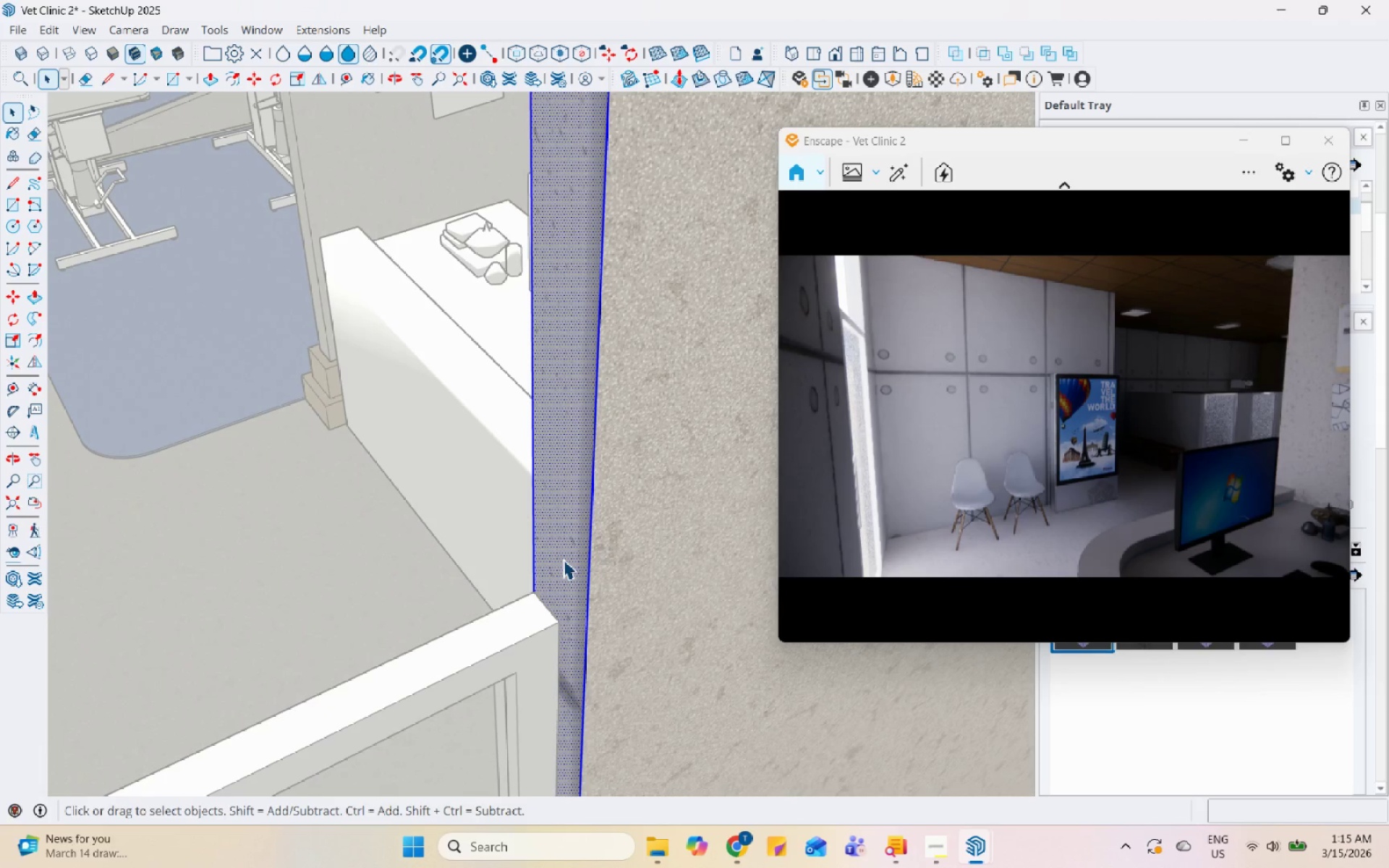 
key(L)
 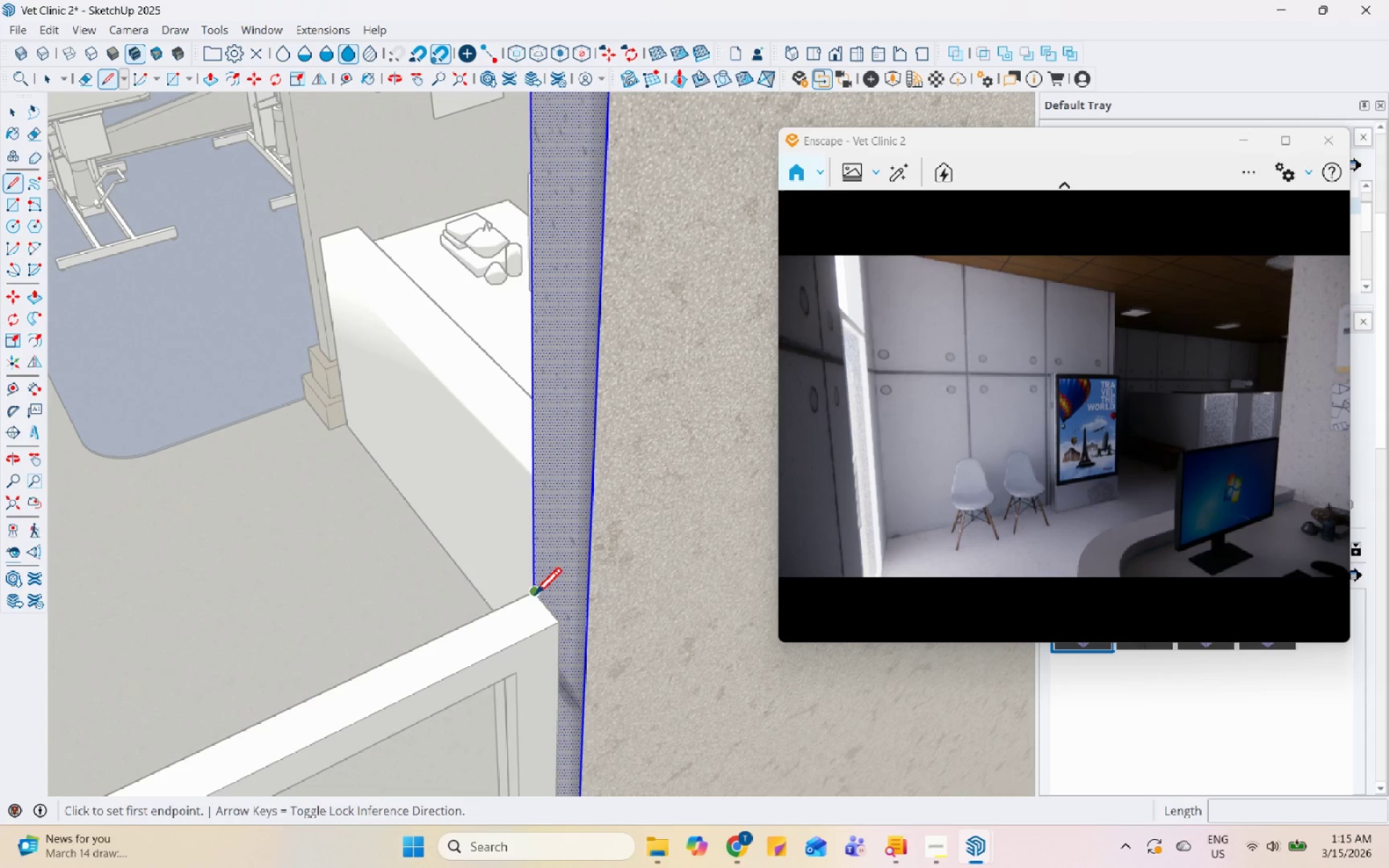 
left_click([532, 595])
 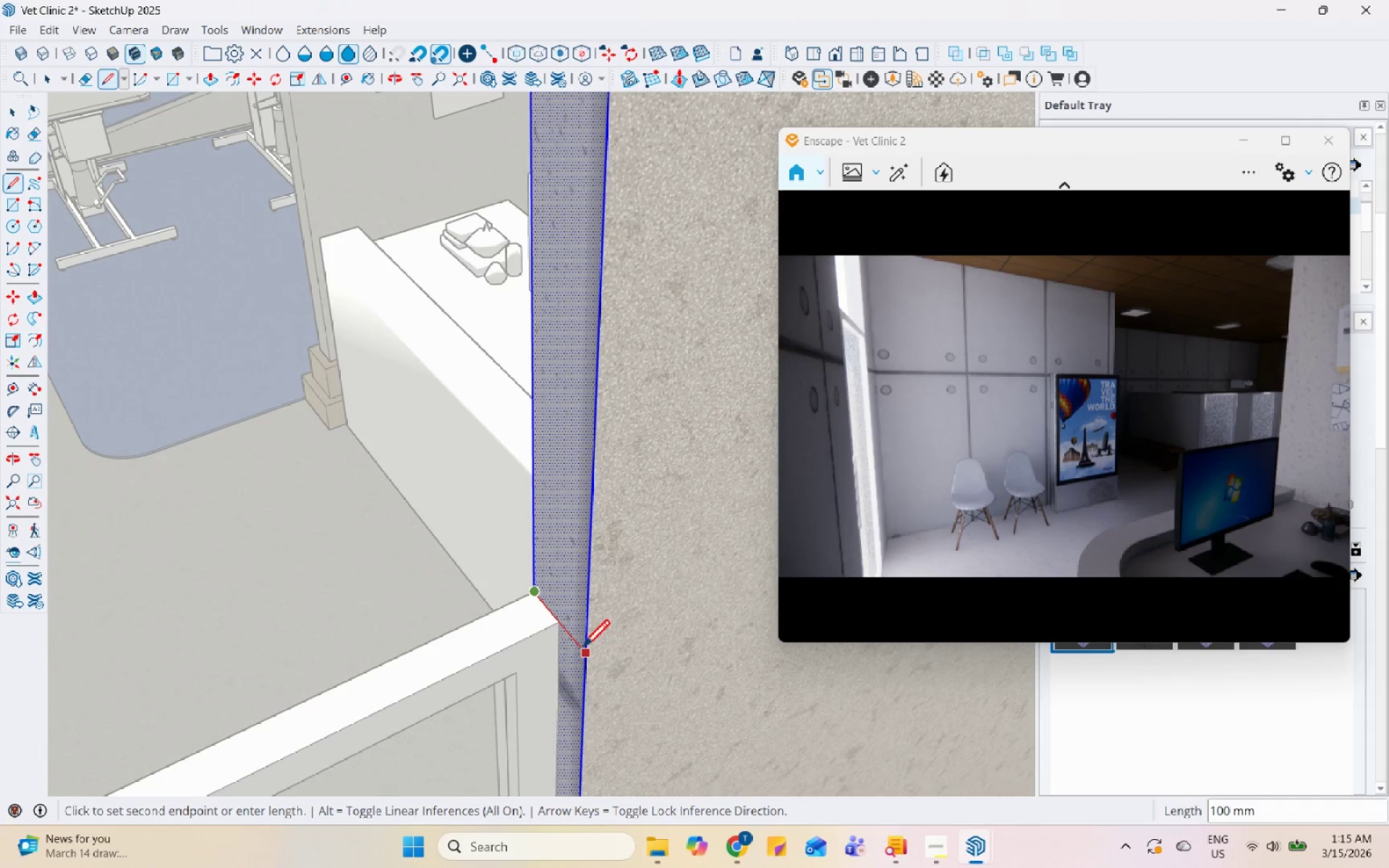 
left_click([582, 655])
 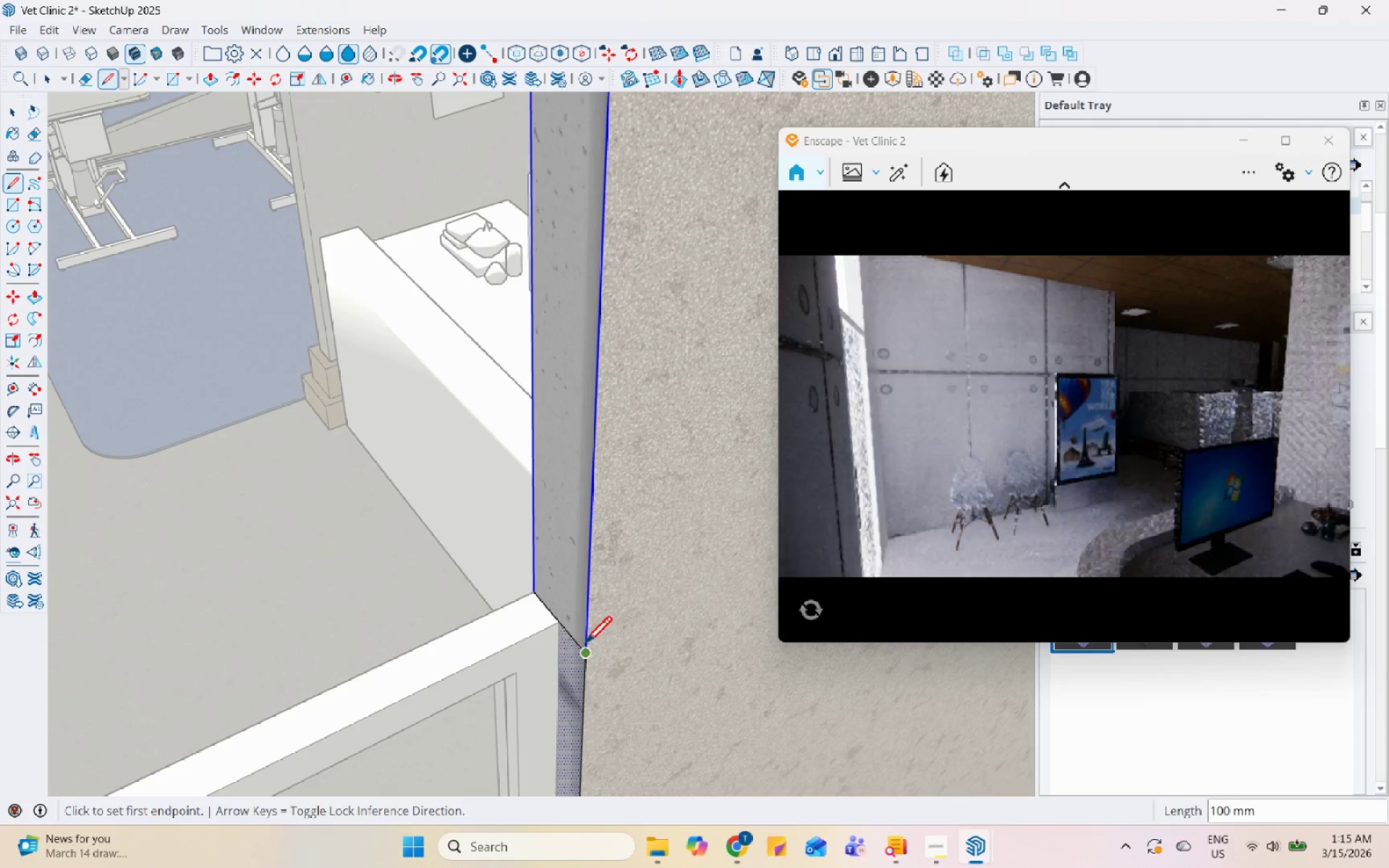 
key(Space)
 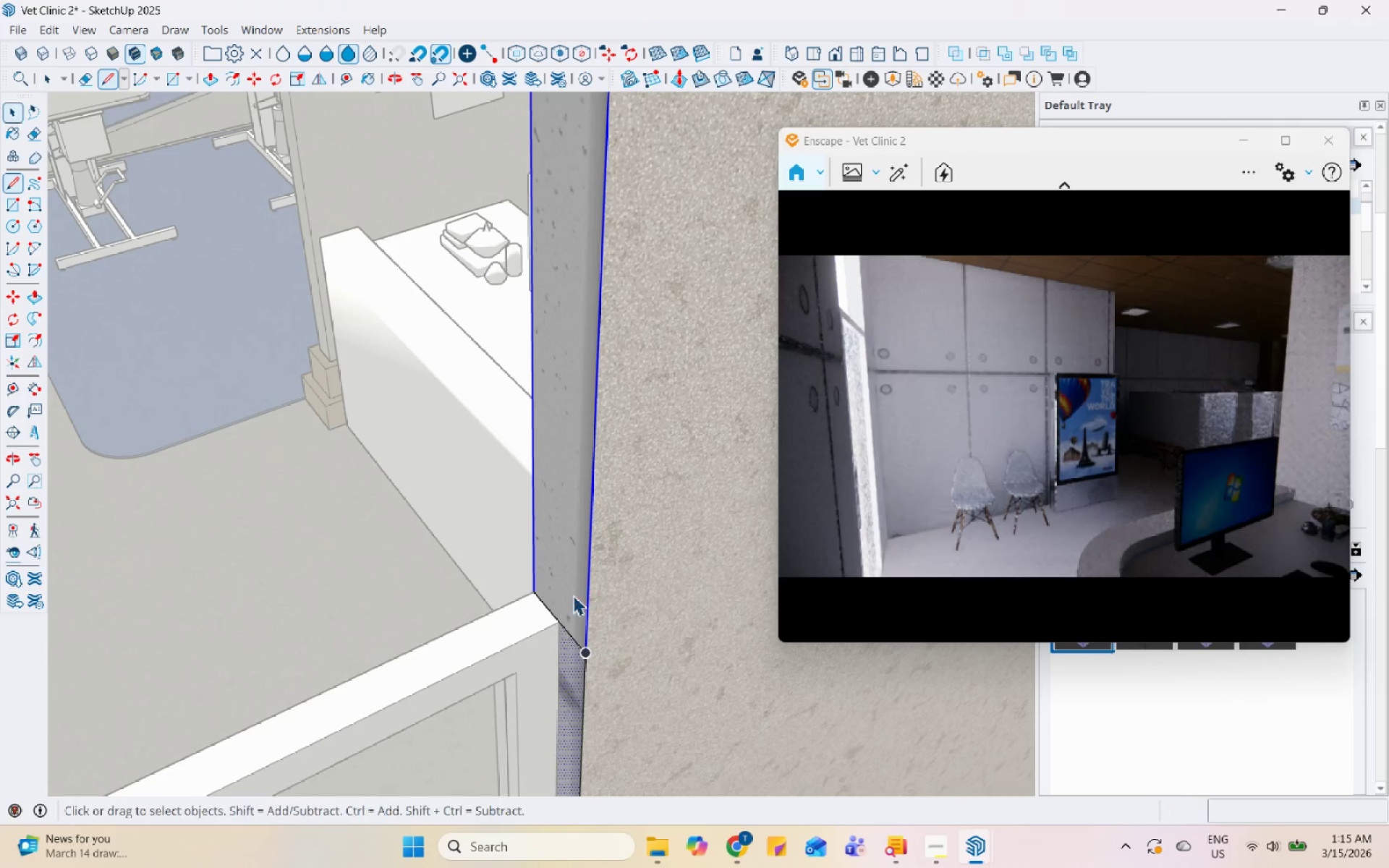 
double_click([573, 592])
 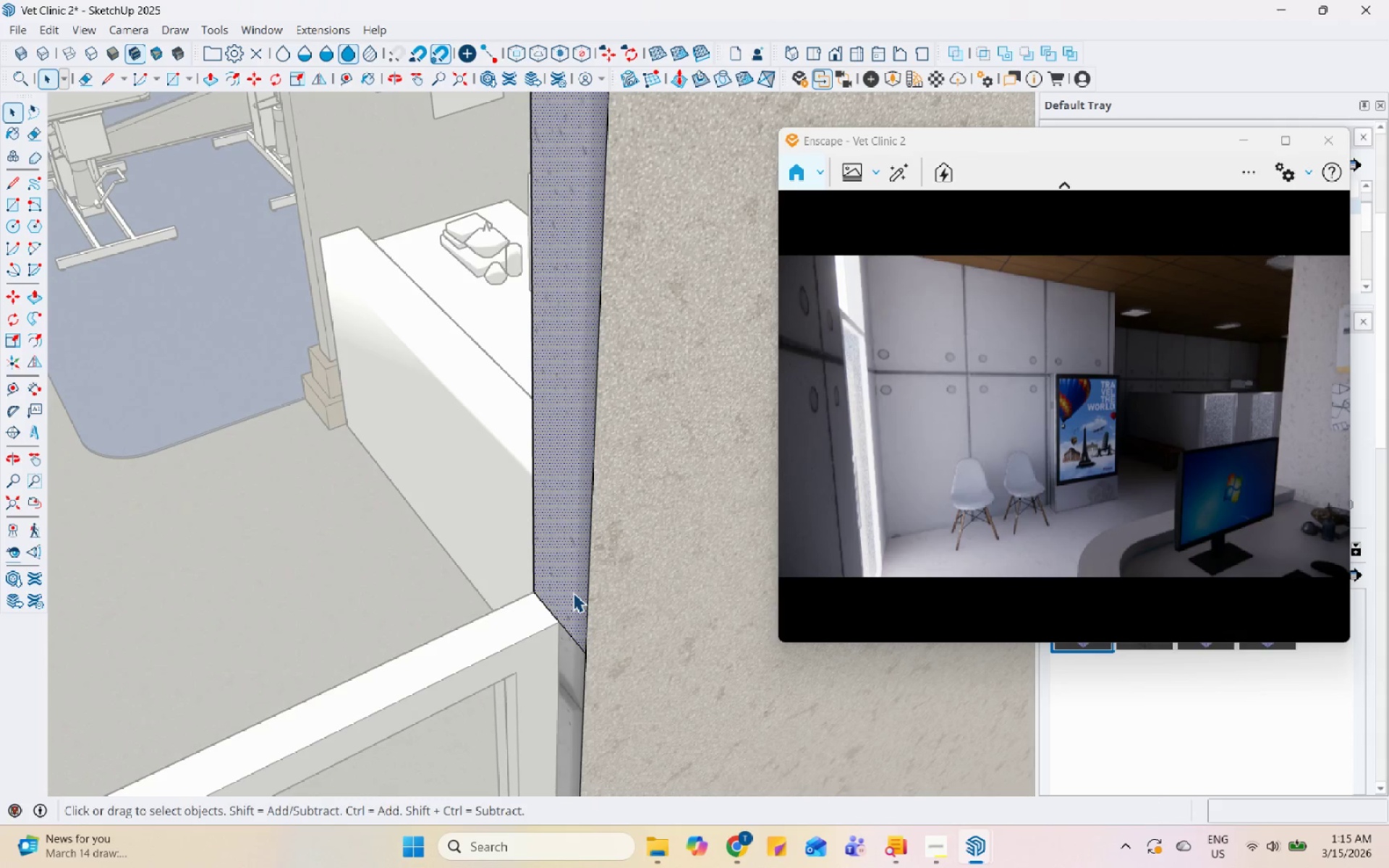 
key(P)
 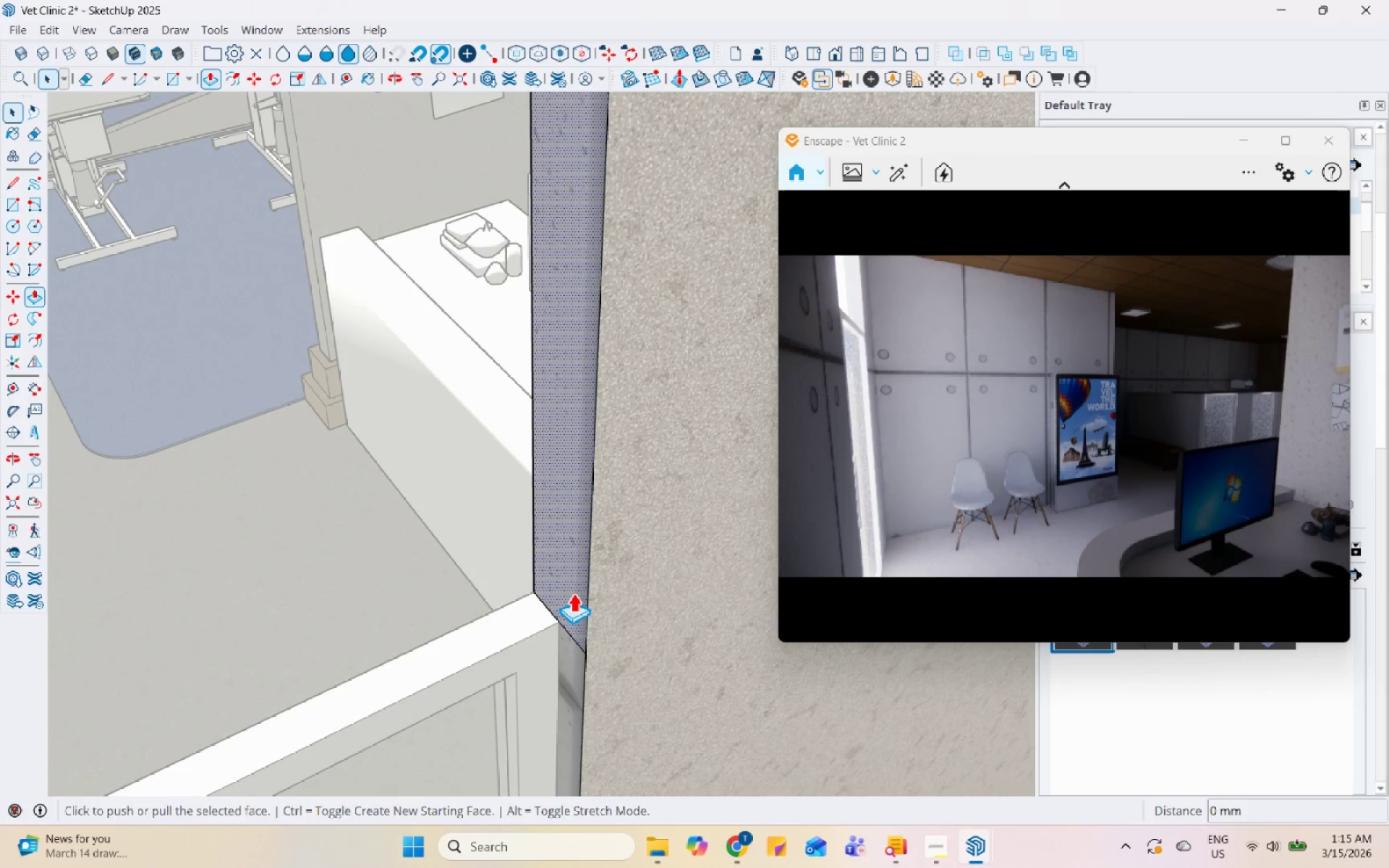 
left_click([573, 592])
 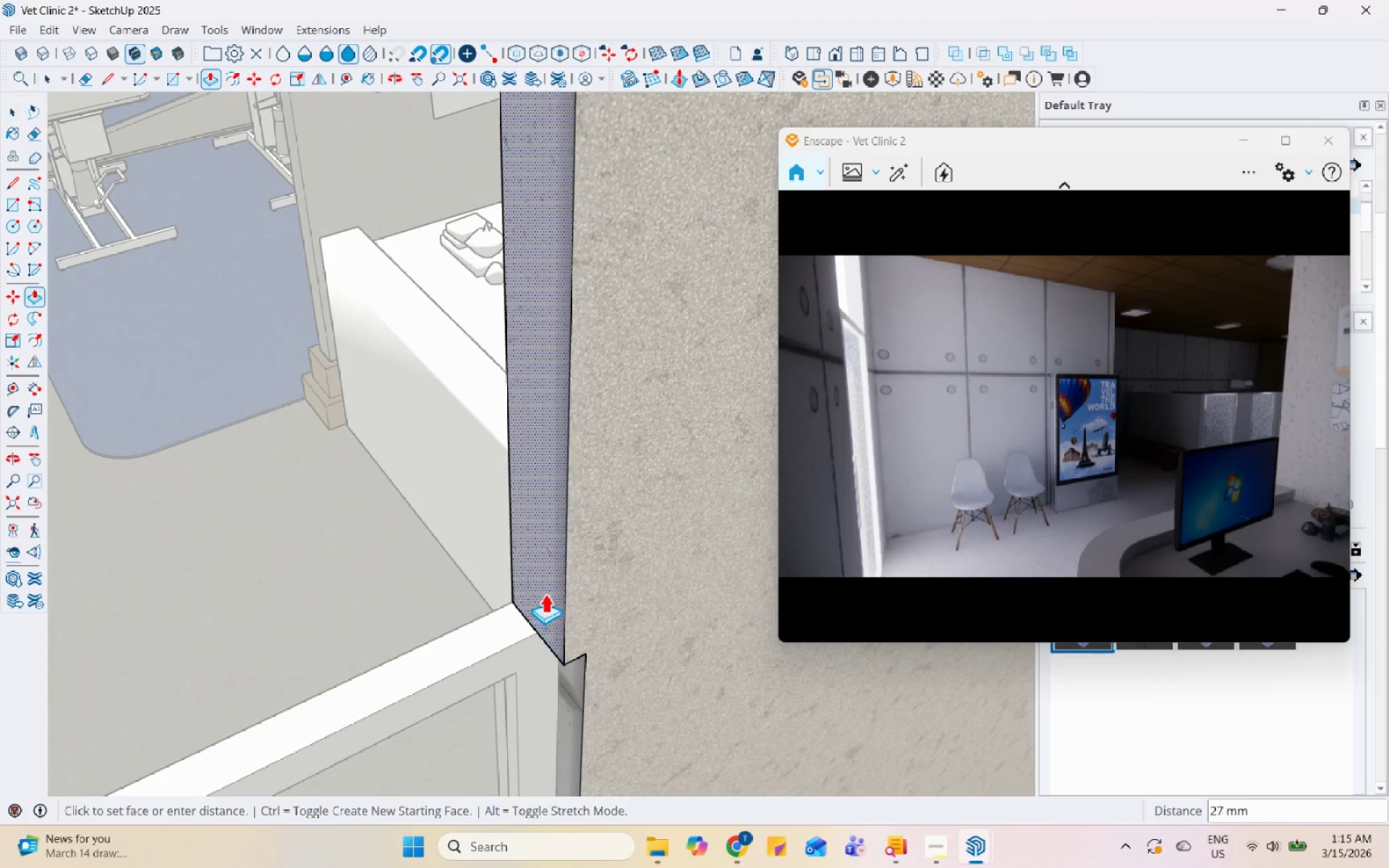 
scroll: coordinate [524, 597], scroll_direction: down, amount: 15.0
 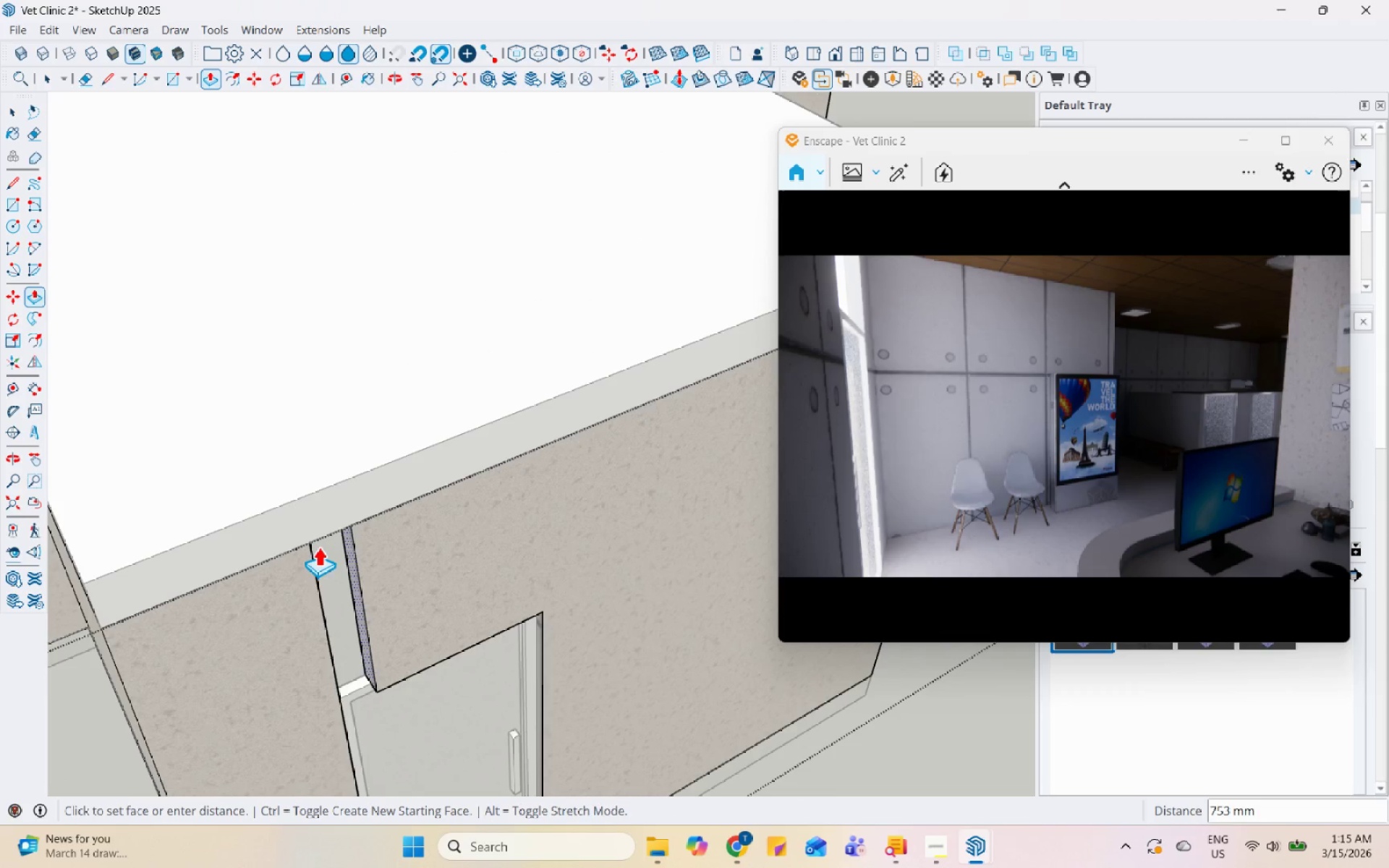 
left_click([312, 544])
 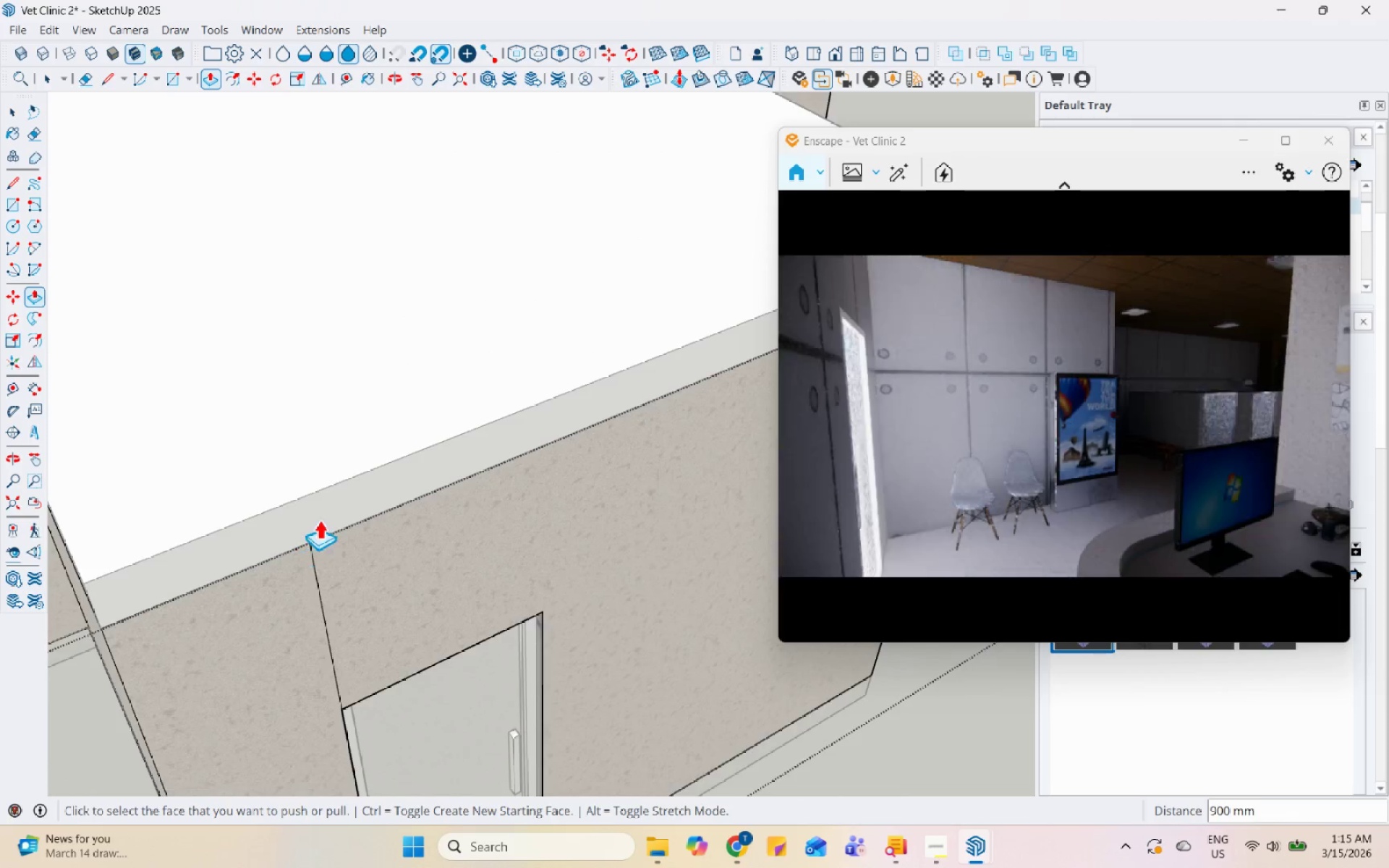 
key(Space)
 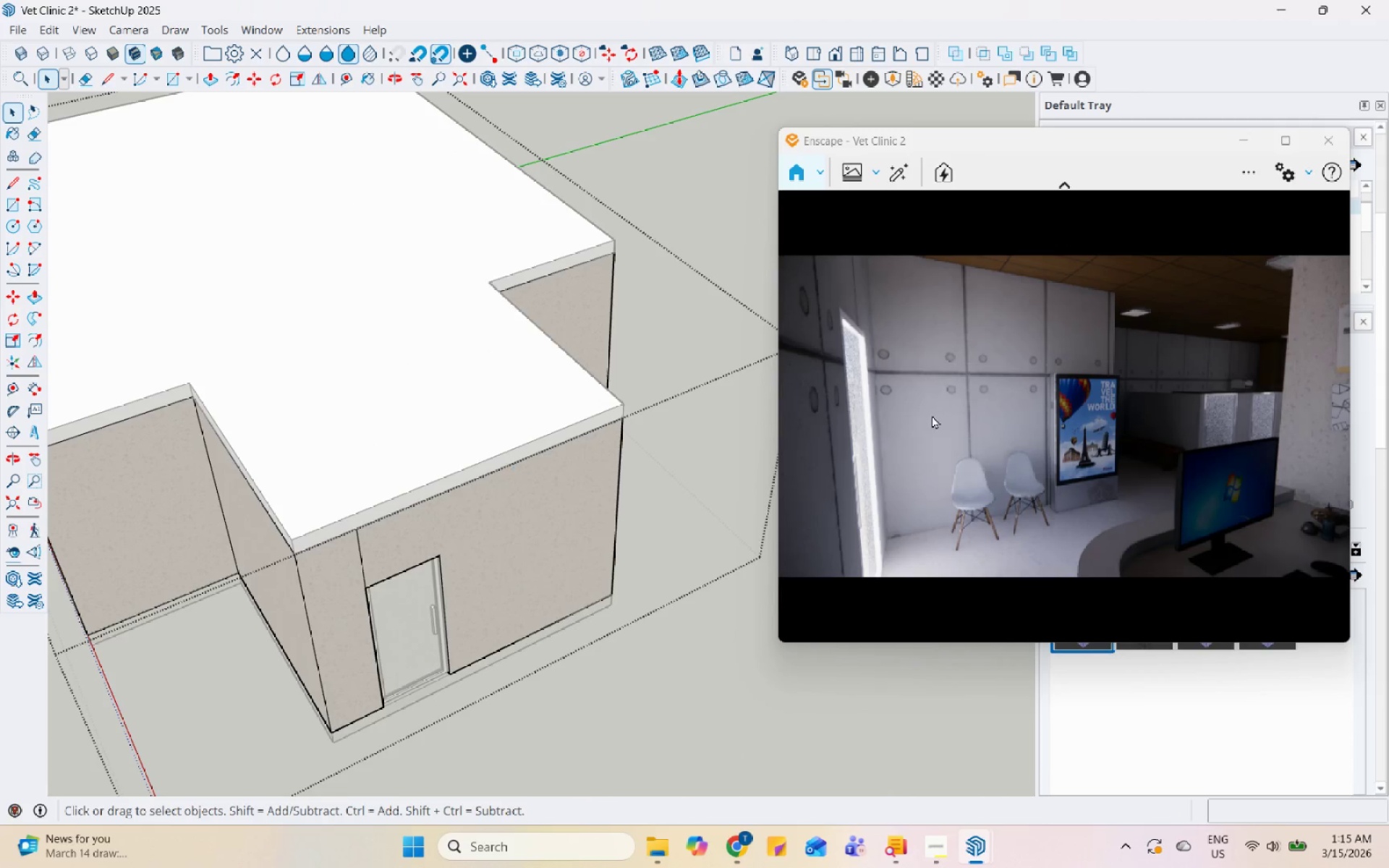 
scroll: coordinate [422, 527], scroll_direction: down, amount: 12.0
 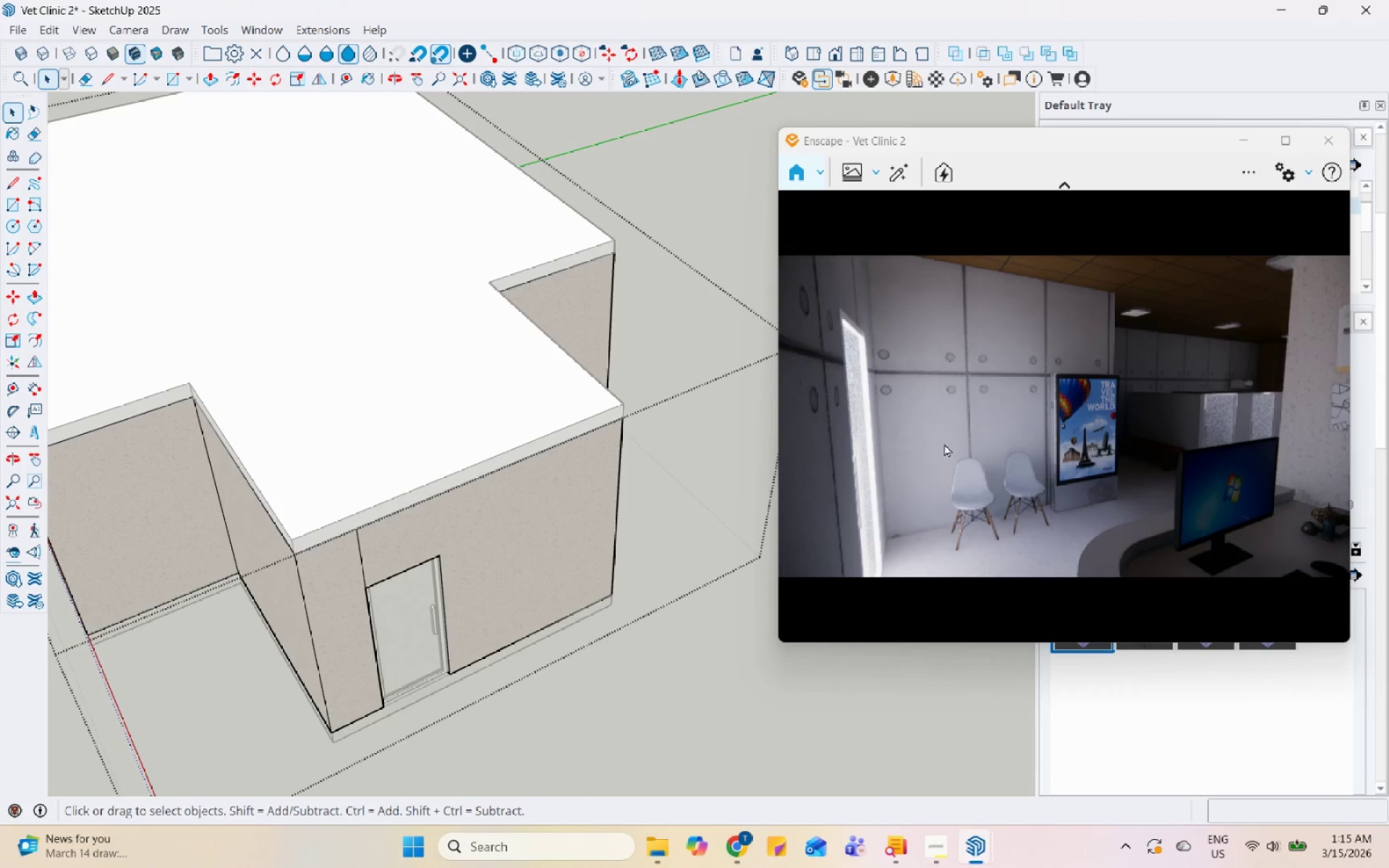 
left_click_drag(start_coordinate=[977, 434], to_coordinate=[1071, 366])
 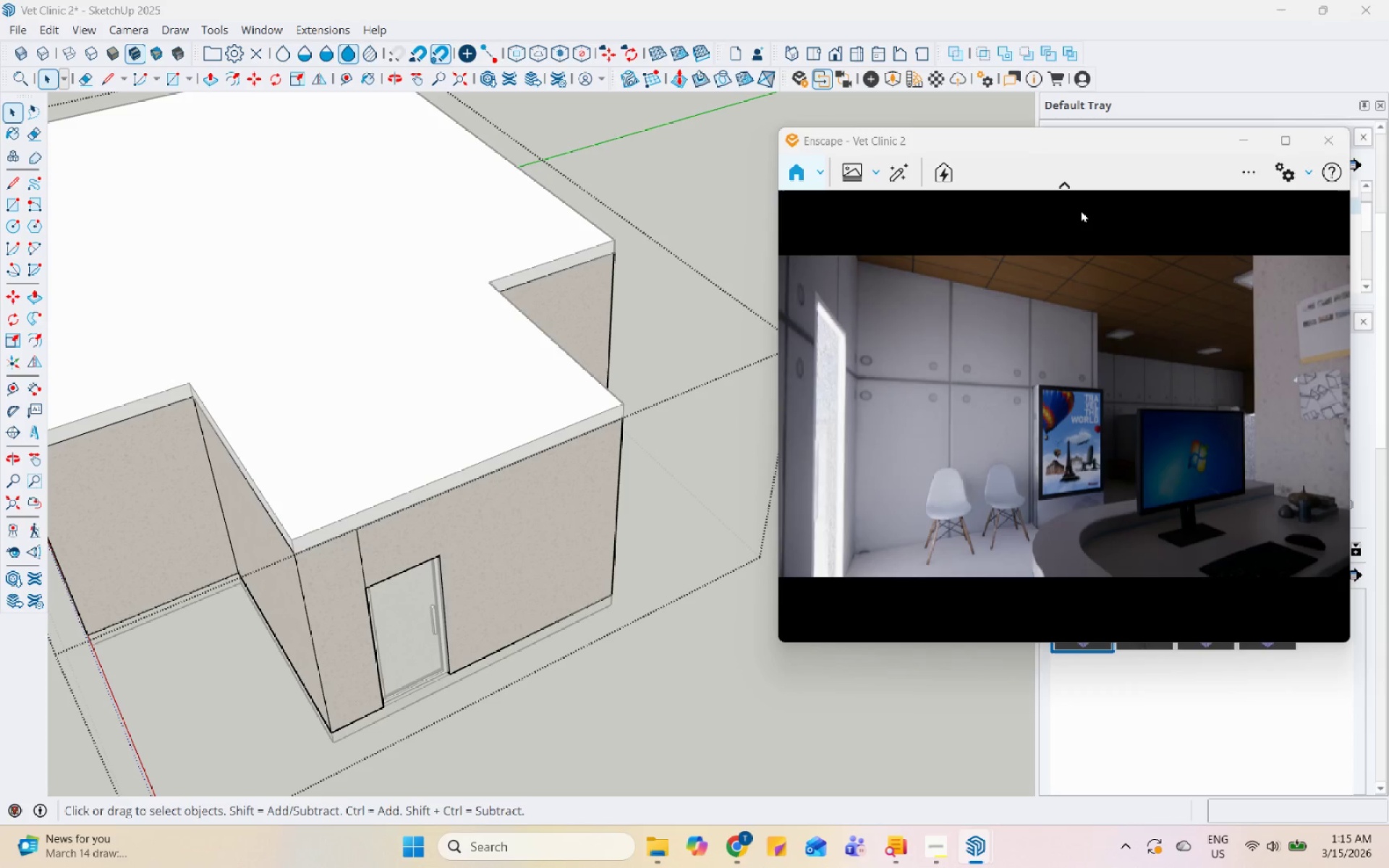 
wait(5.69)
 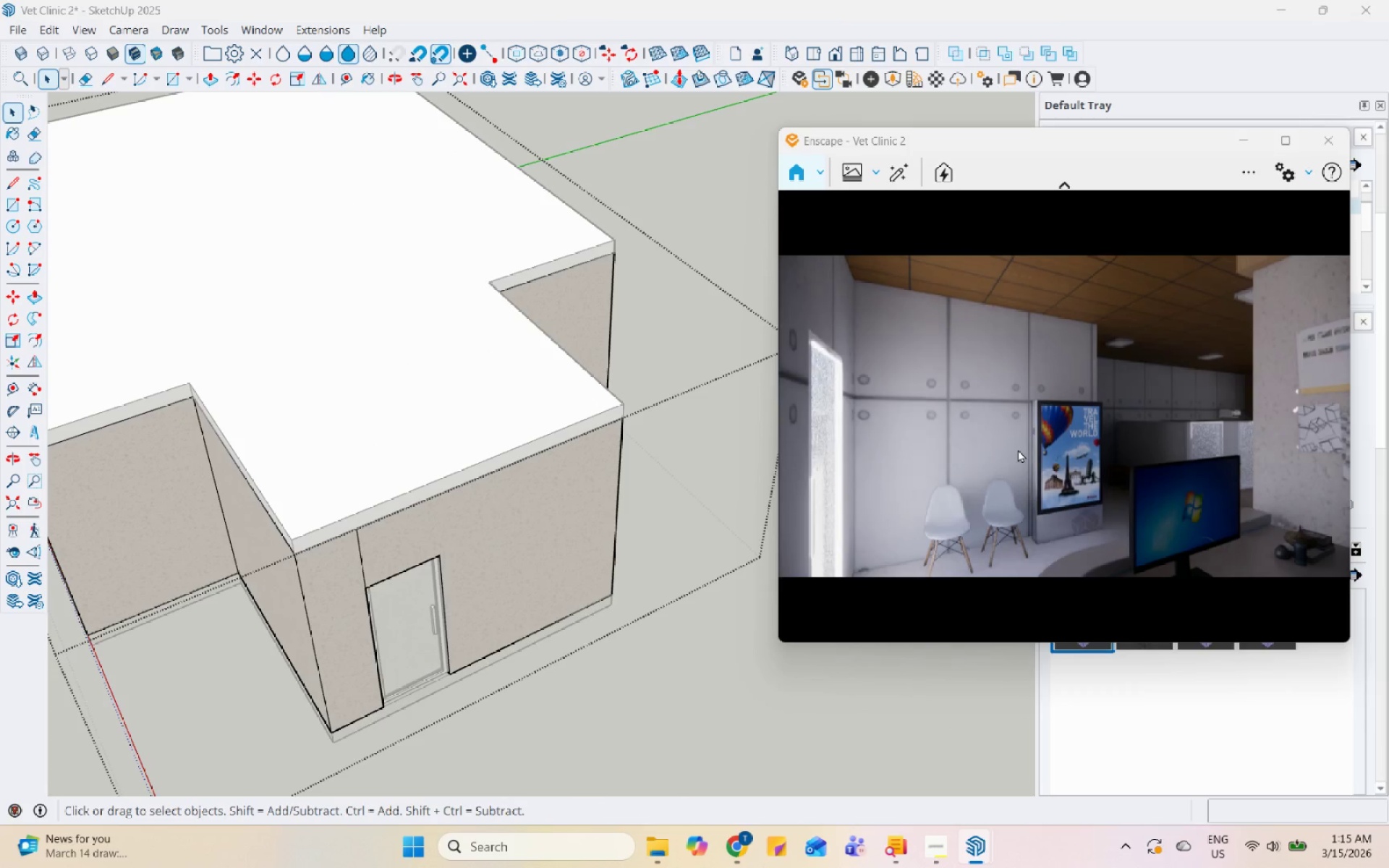 
scroll: coordinate [984, 438], scroll_direction: none, amount: 0.0
 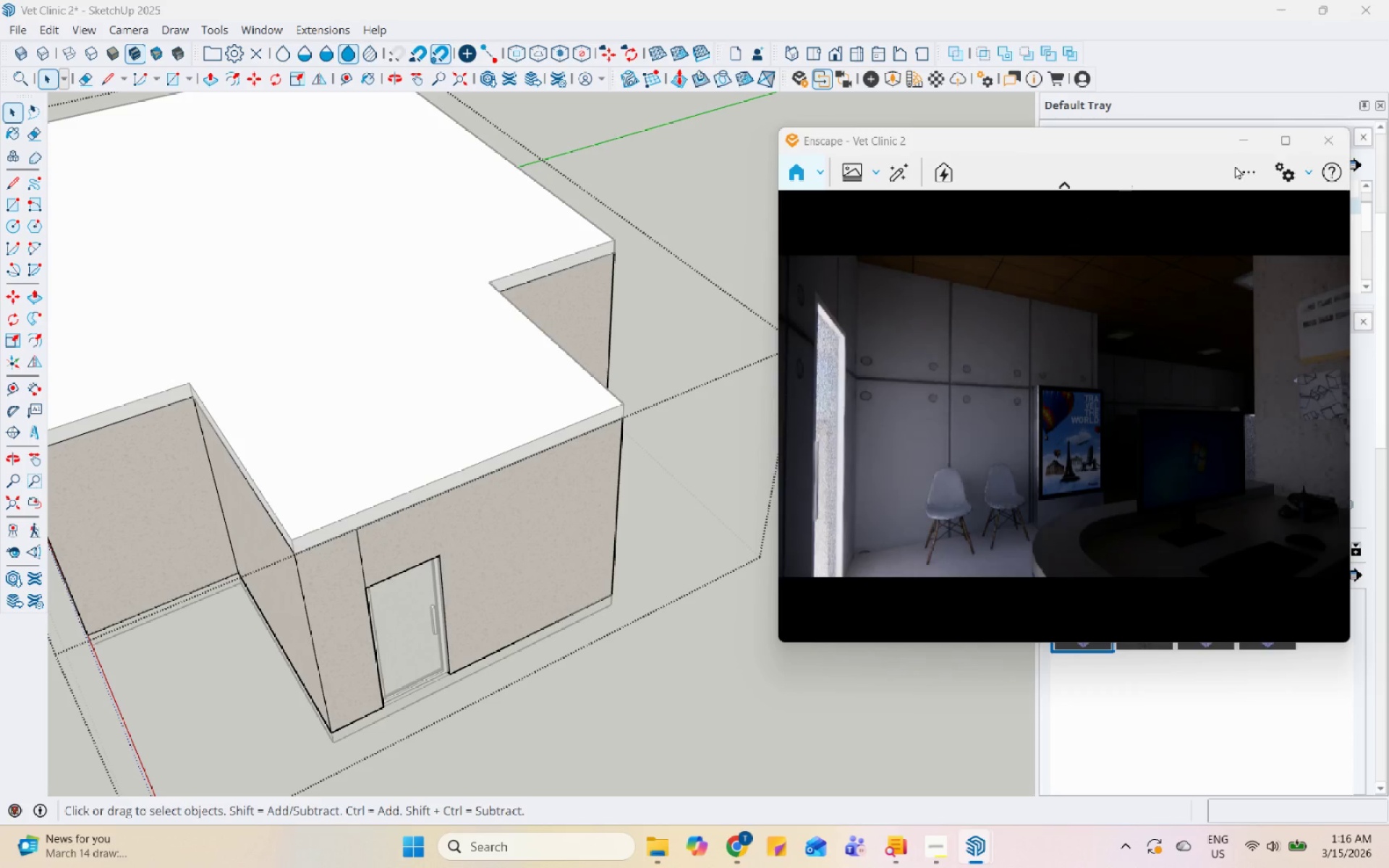 
left_click([1293, 166])
 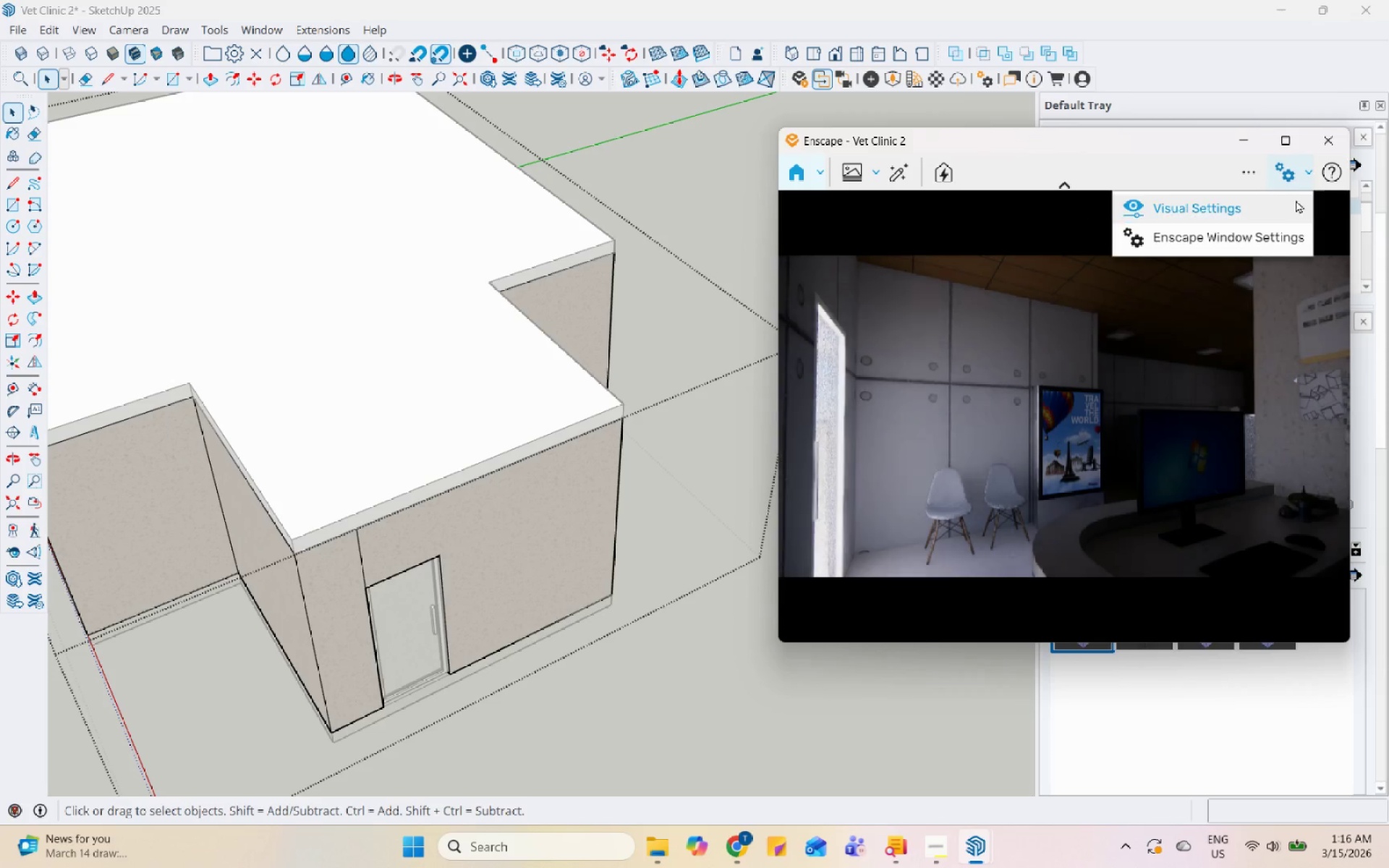 
left_click([1273, 207])
 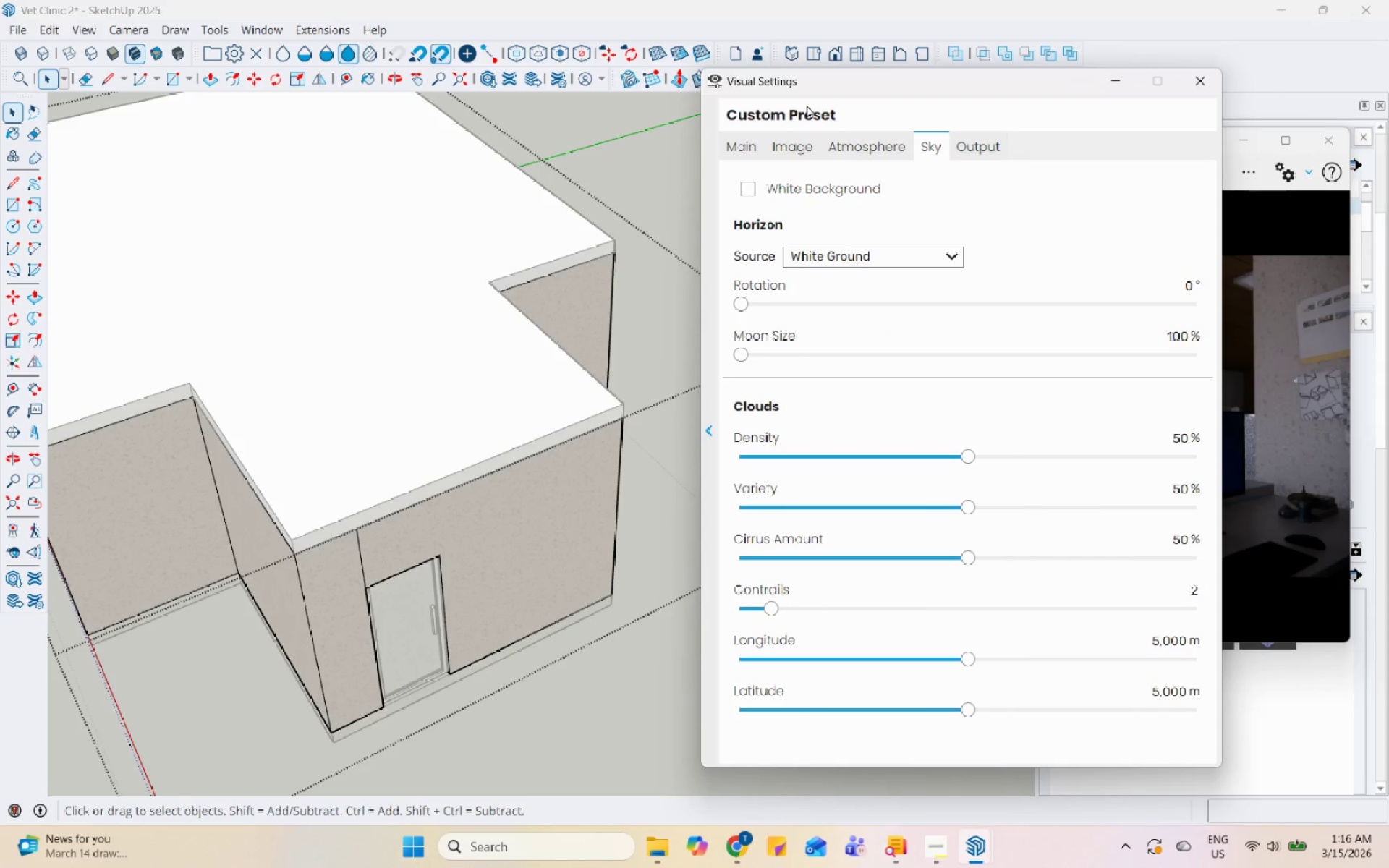 
left_click([752, 140])
 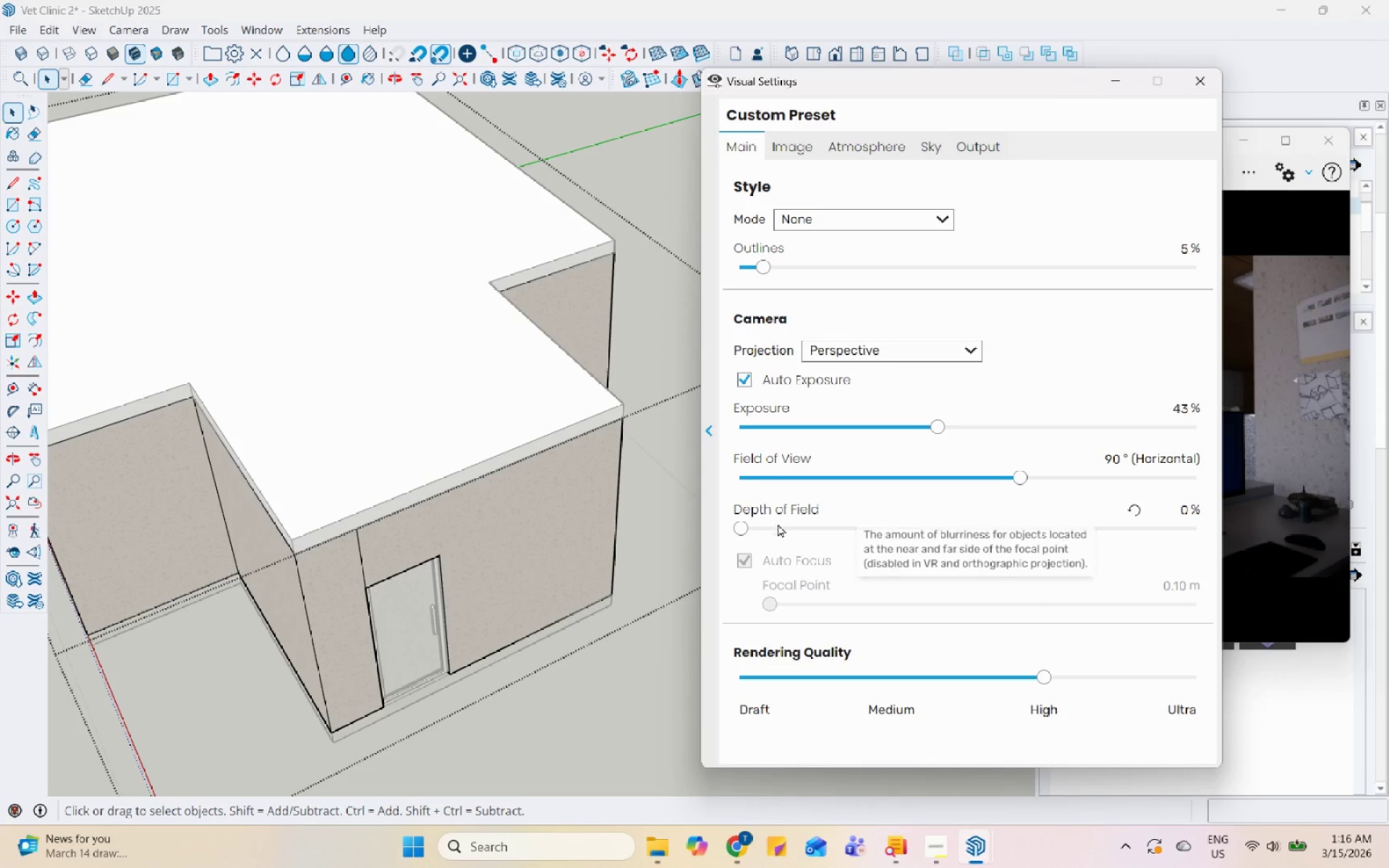 
left_click_drag(start_coordinate=[1018, 474], to_coordinate=[1066, 475])
 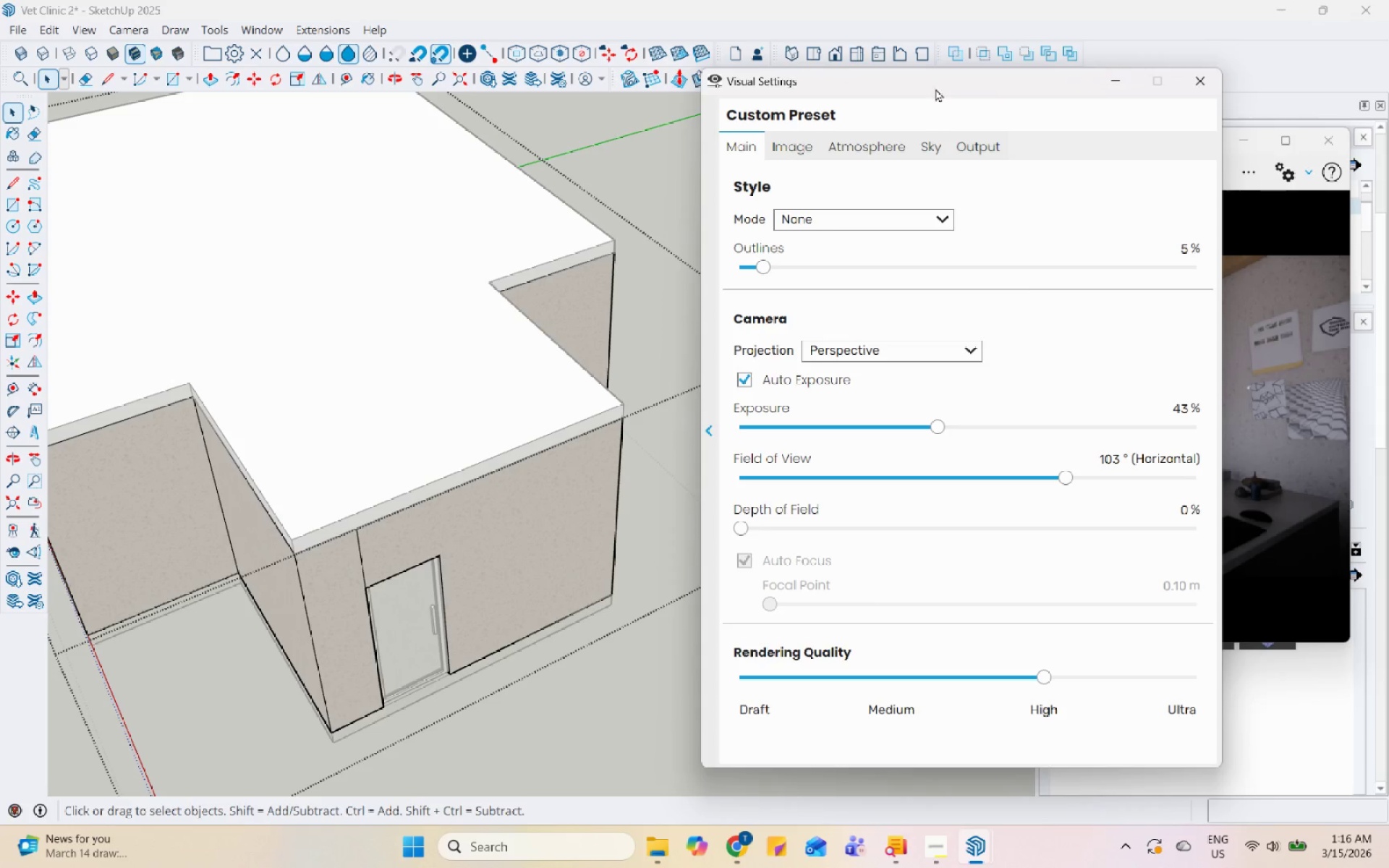 
left_click_drag(start_coordinate=[938, 81], to_coordinate=[427, 69])
 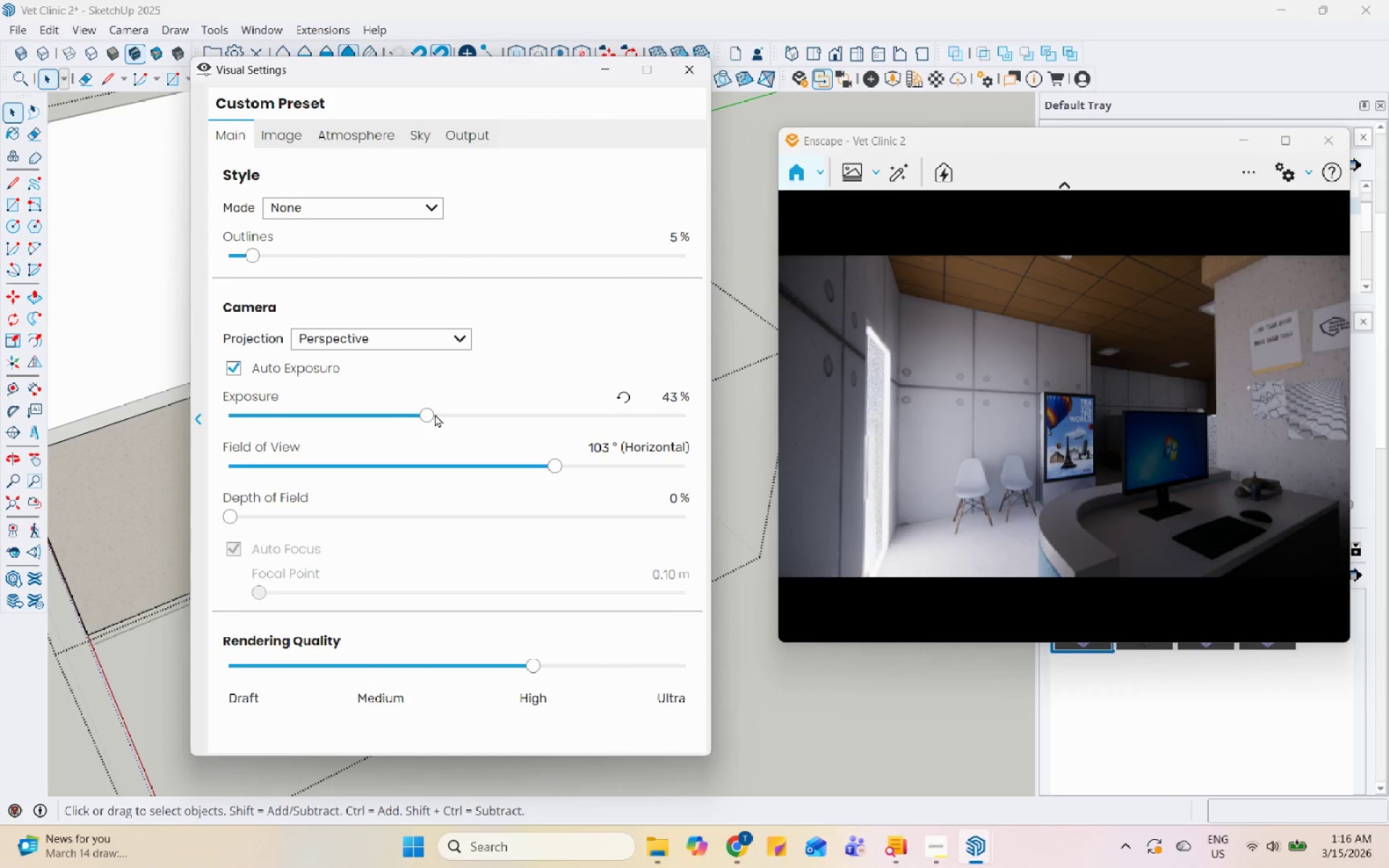 
left_click_drag(start_coordinate=[431, 418], to_coordinate=[438, 420])
 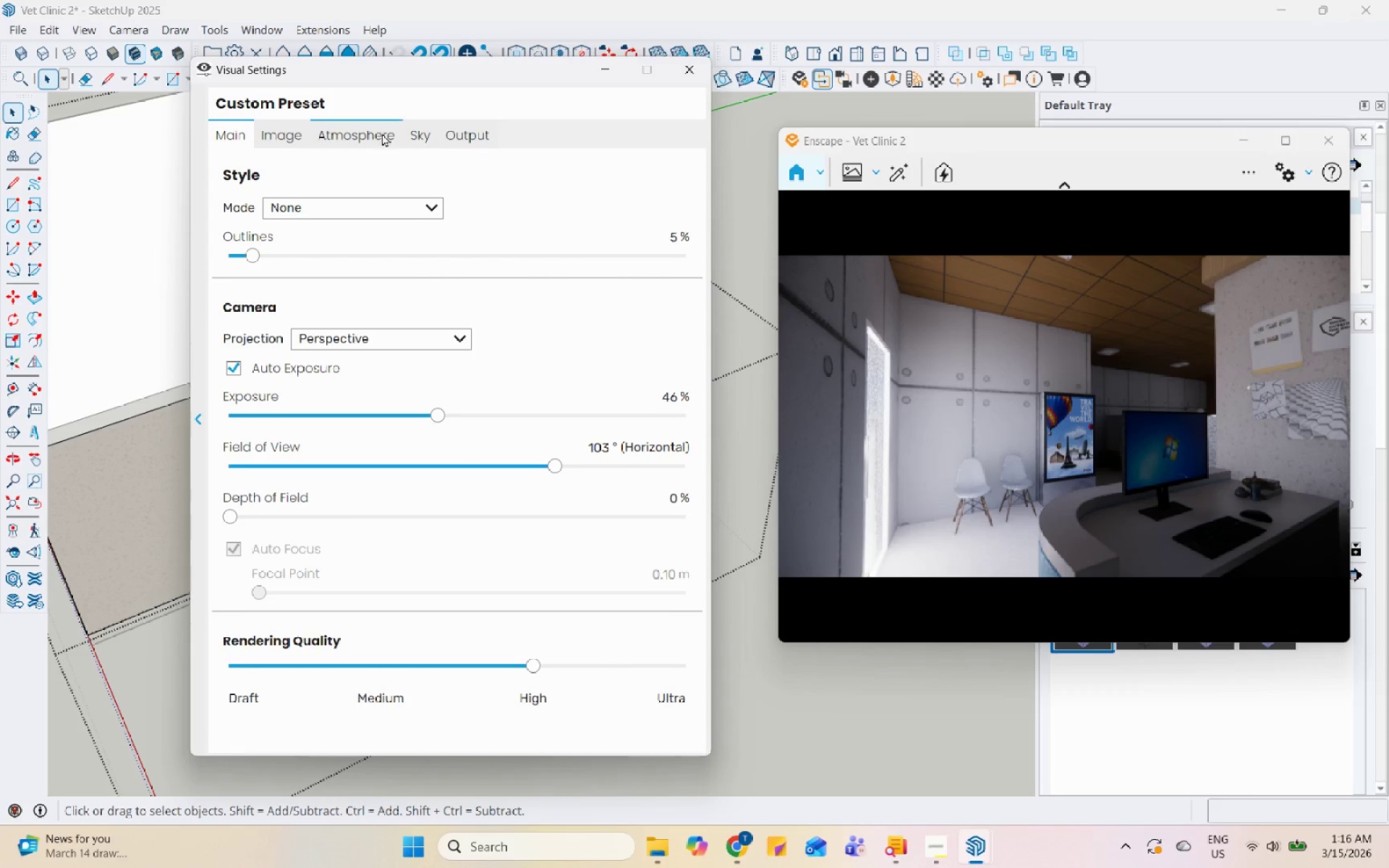 
left_click([417, 136])
 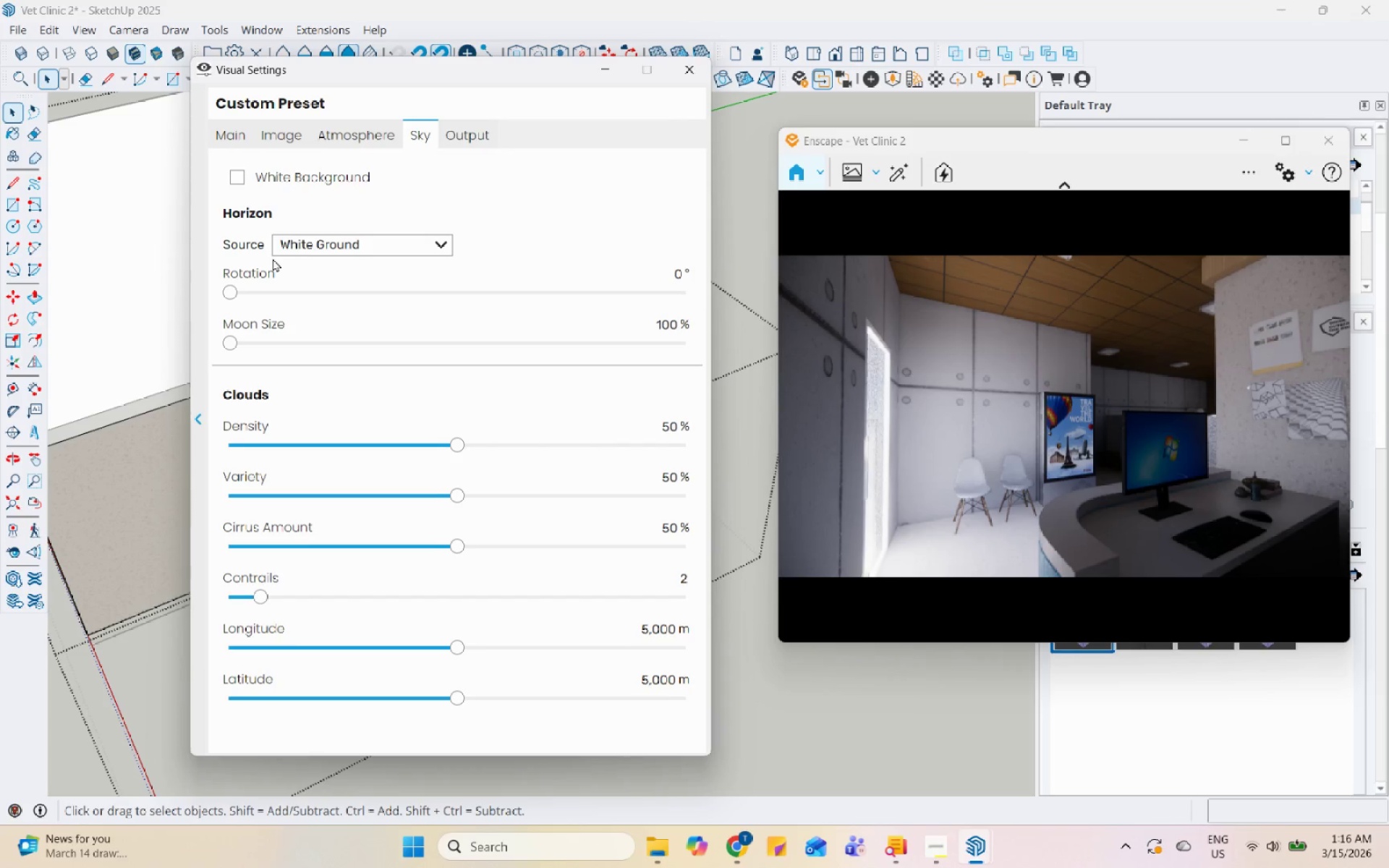 
wait(21.74)
 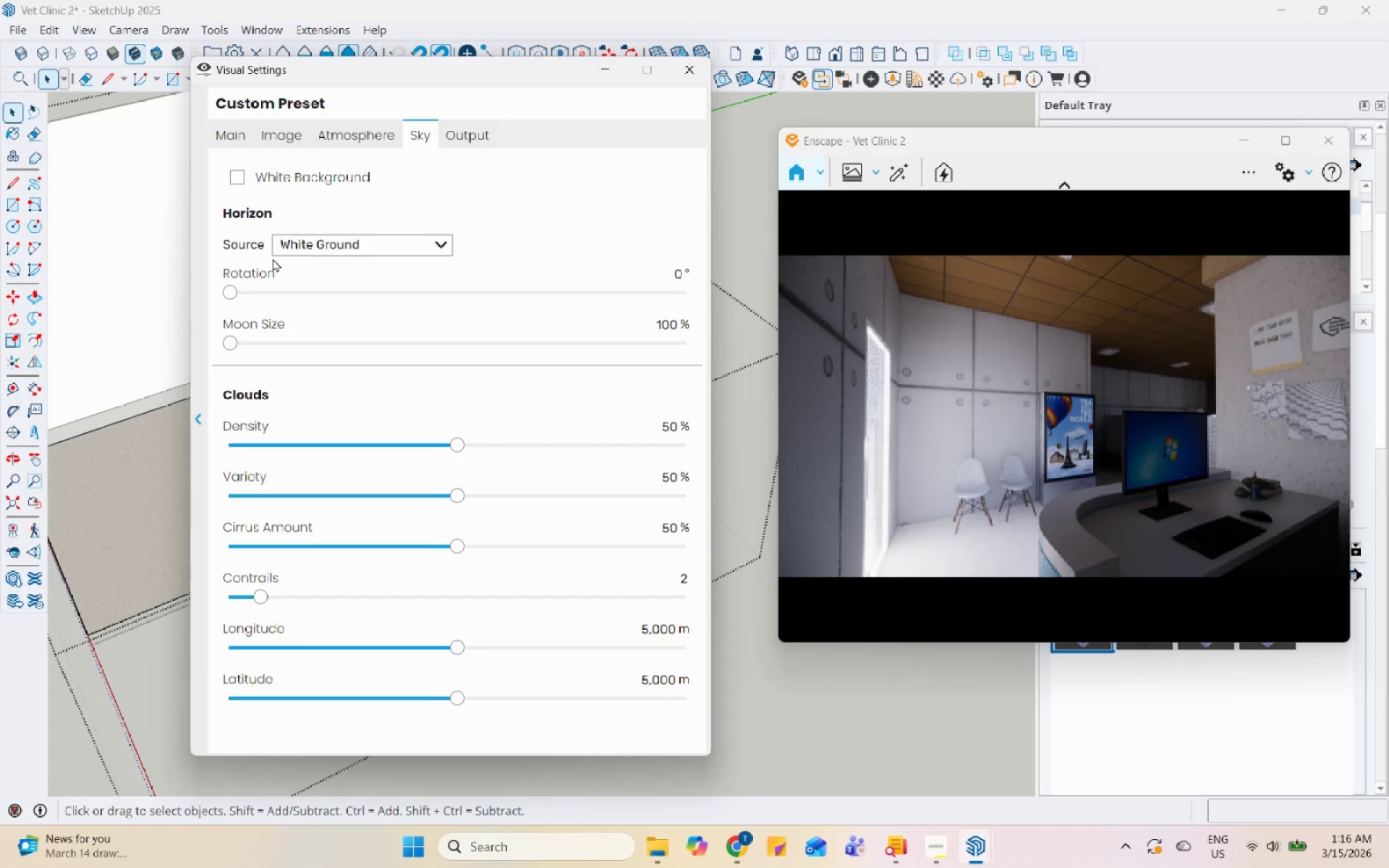 
left_click_drag(start_coordinate=[1101, 479], to_coordinate=[1100, 404])
 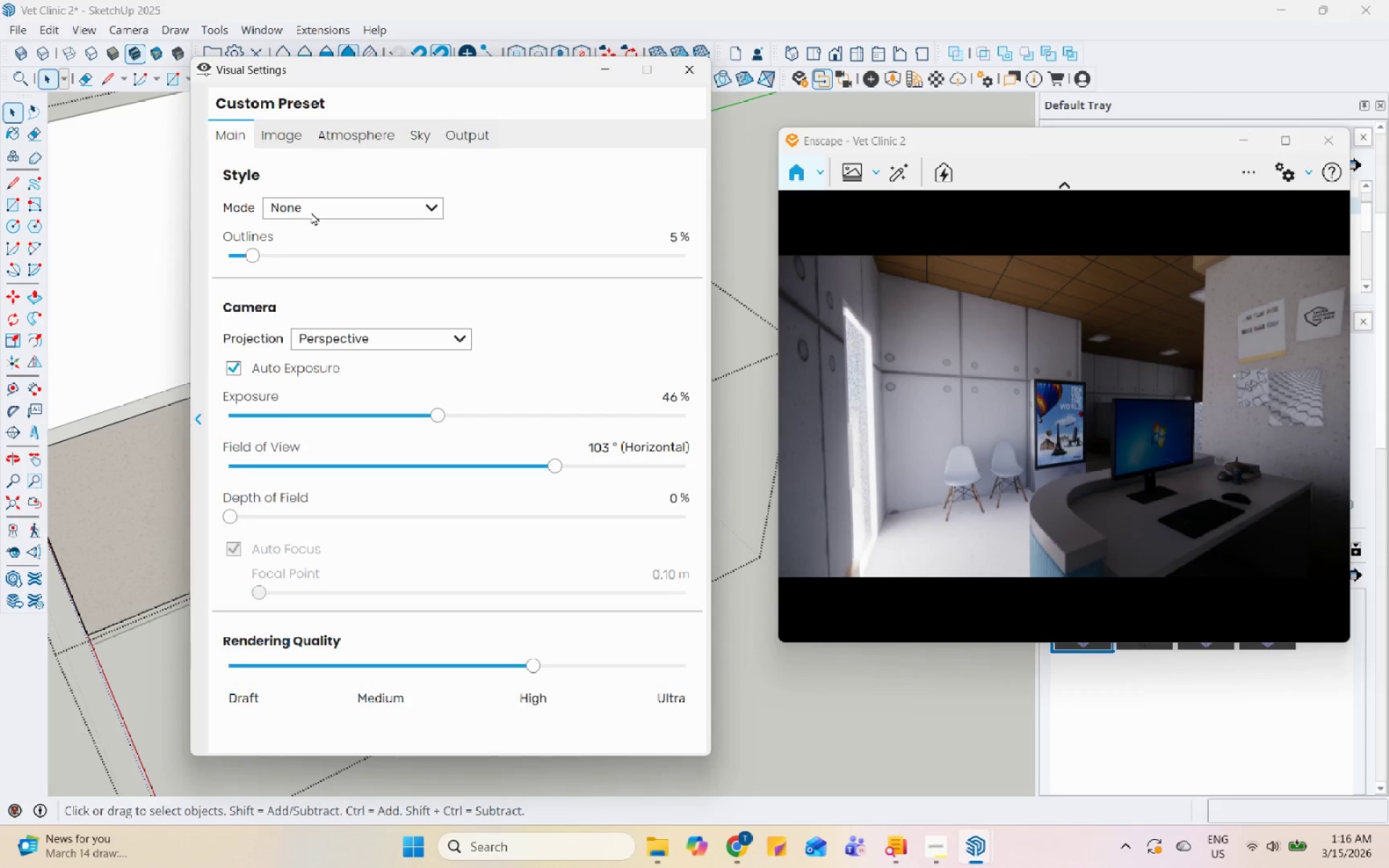 
left_click([385, 343])
 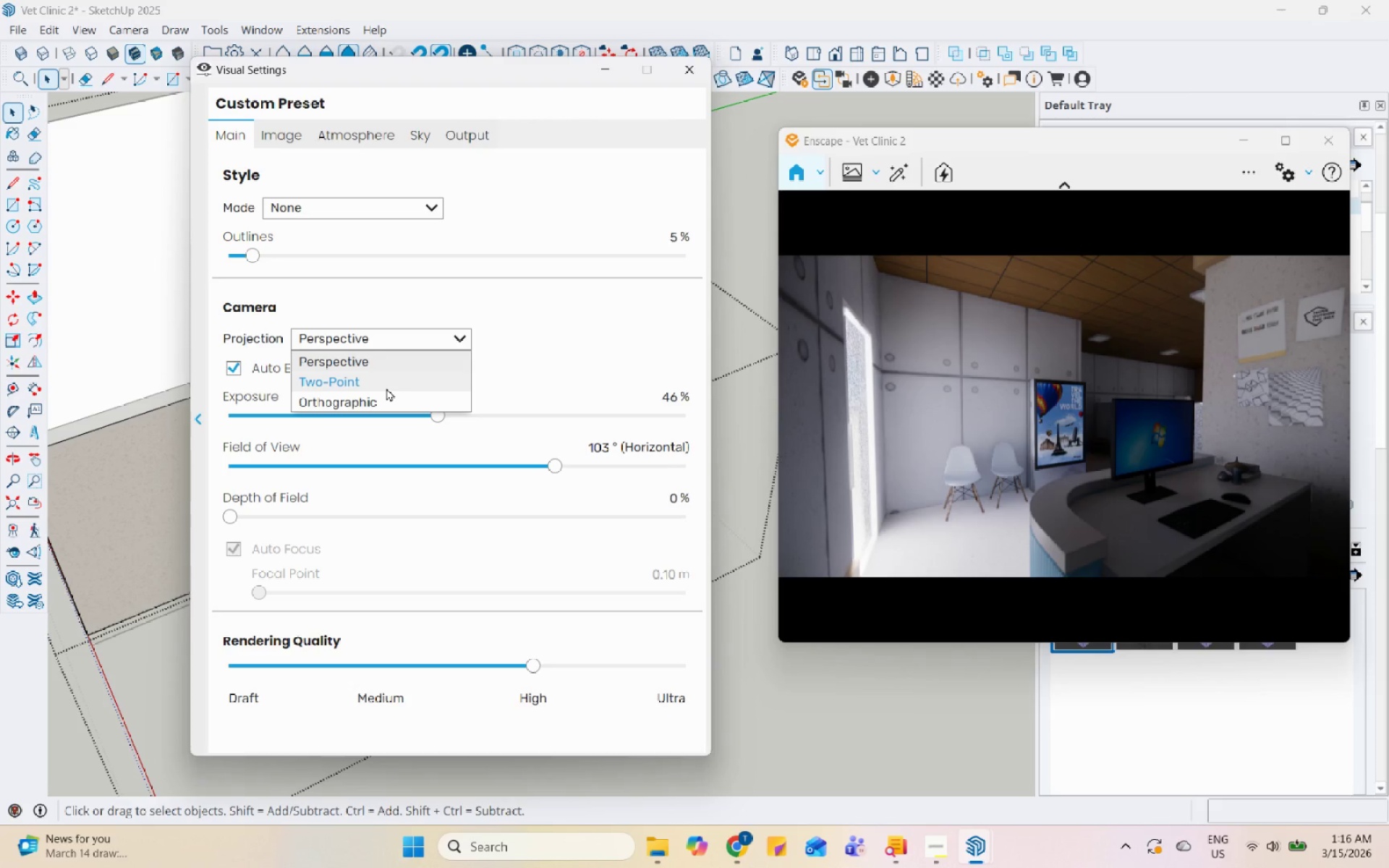 
left_click([386, 386])
 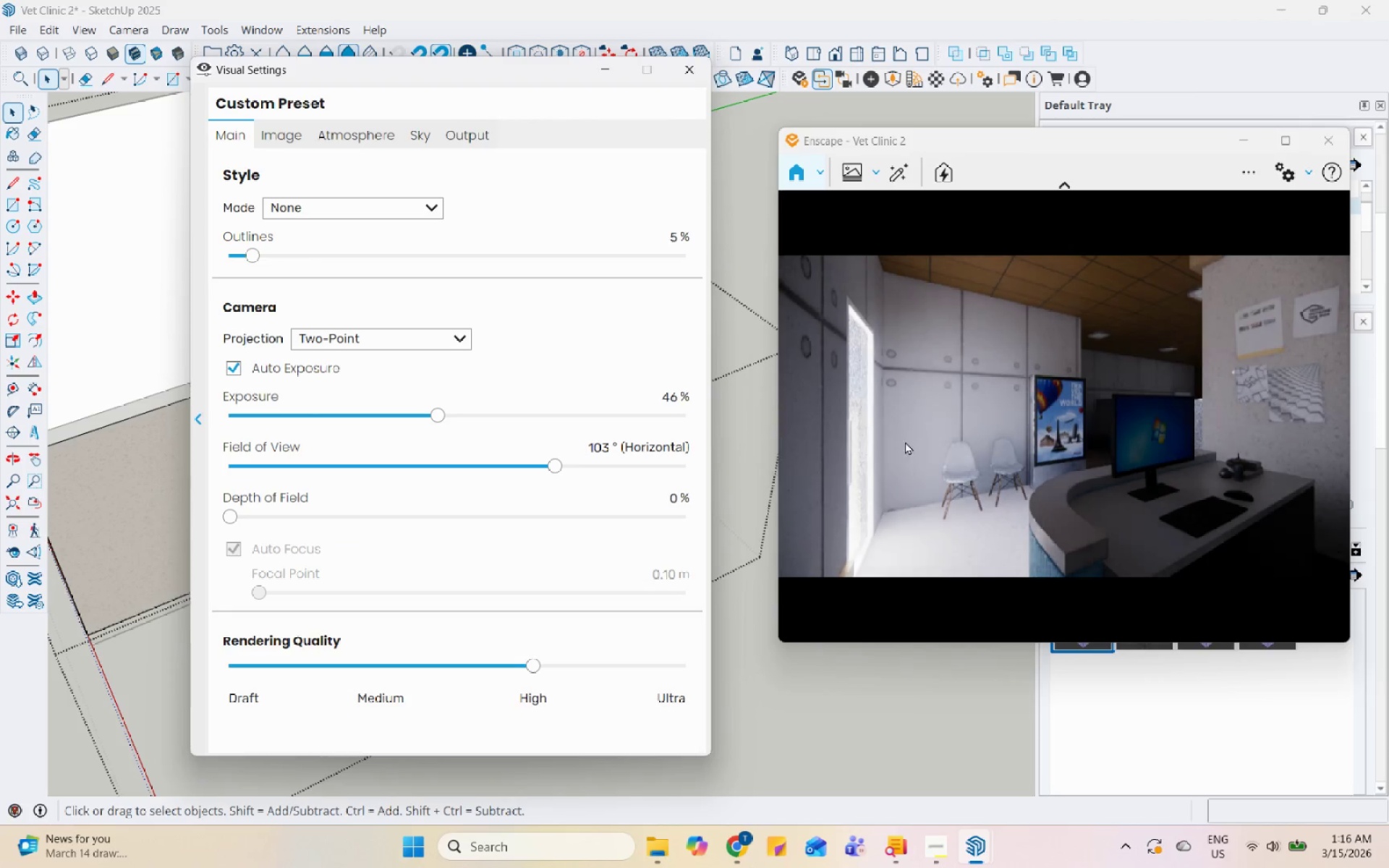 
left_click_drag(start_coordinate=[1046, 451], to_coordinate=[1057, 420])
 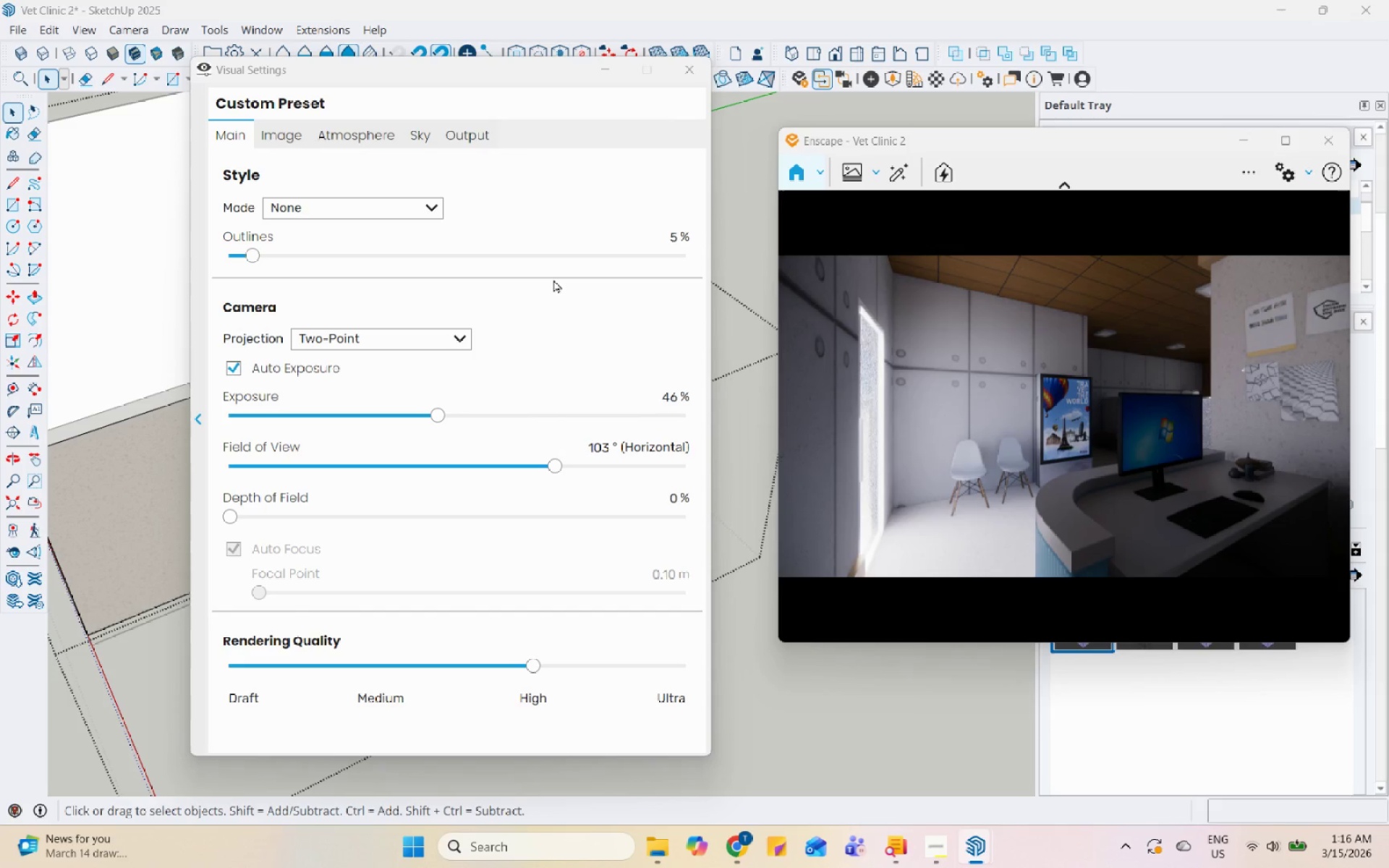 
left_click([597, 73])
 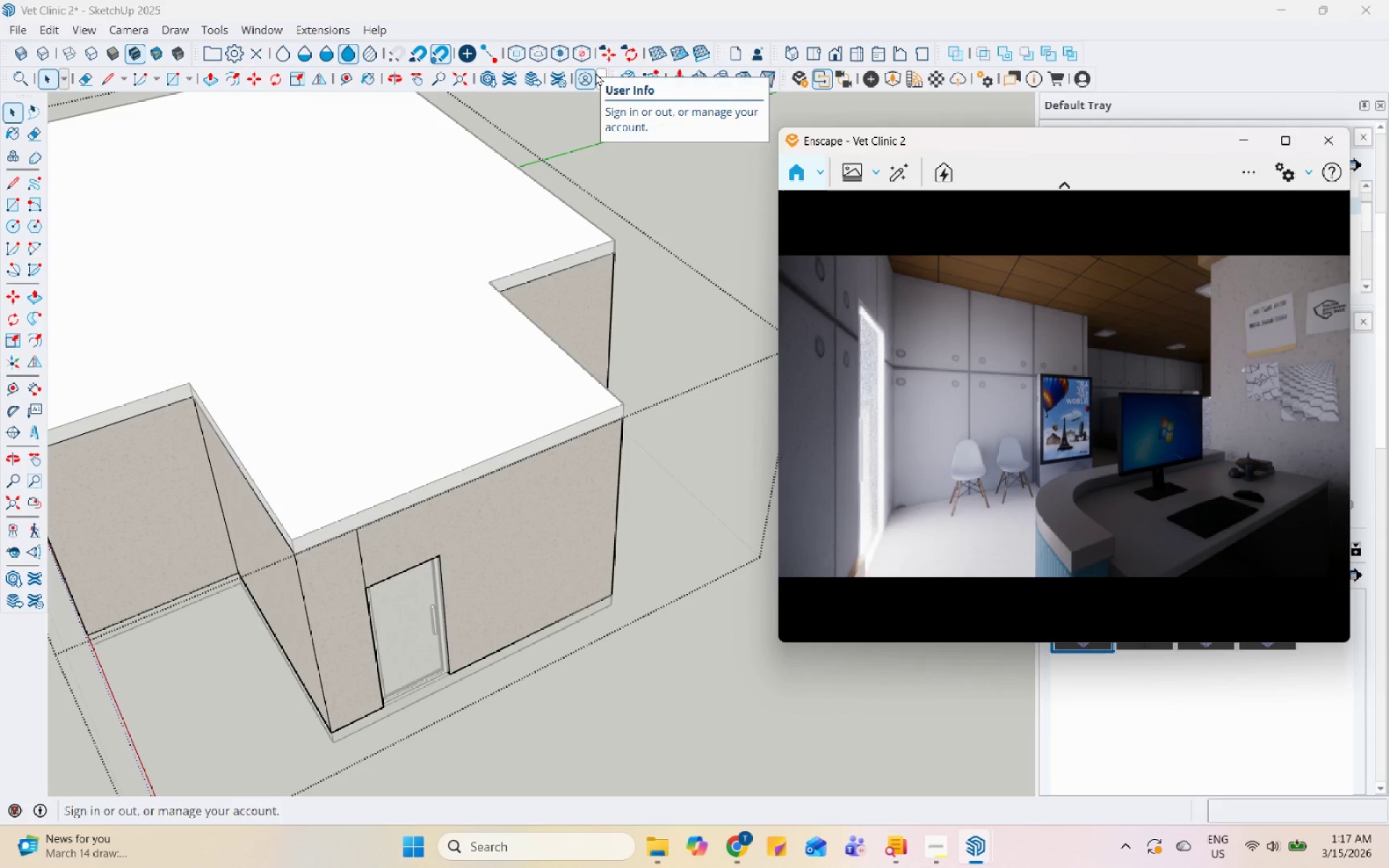 
wait(36.03)
 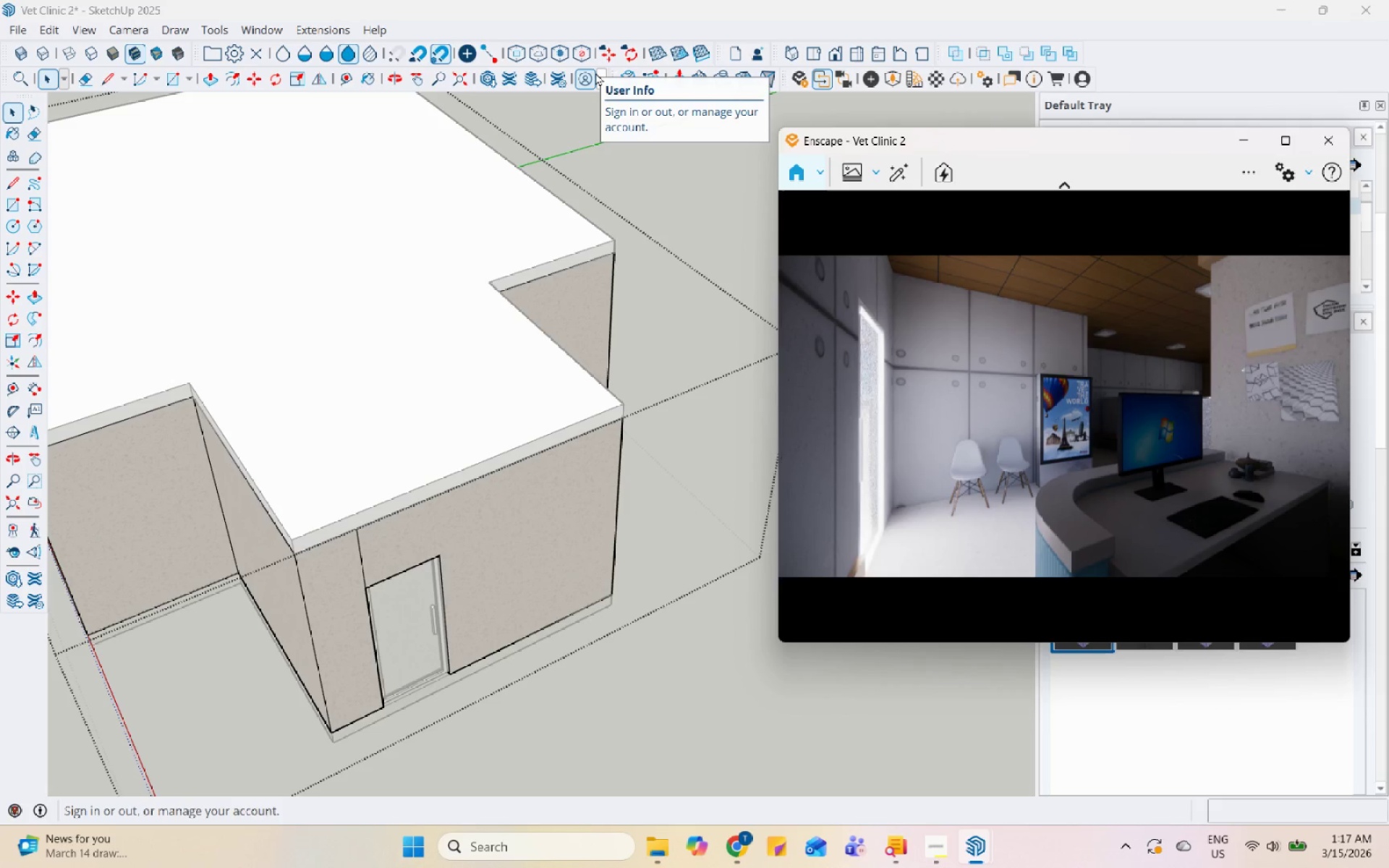 
scroll: coordinate [613, 431], scroll_direction: down, amount: 5.0
 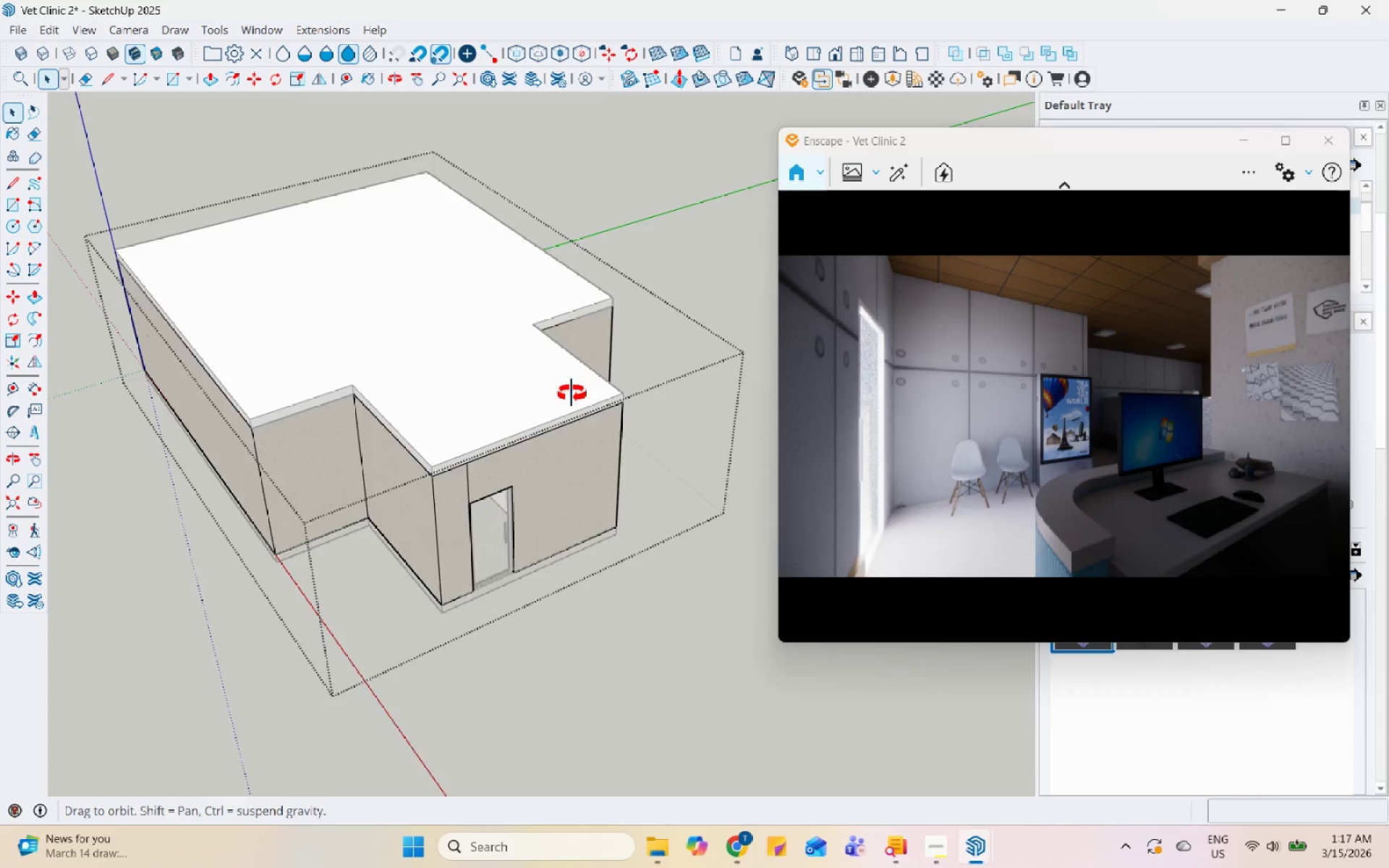 
key(Space)
 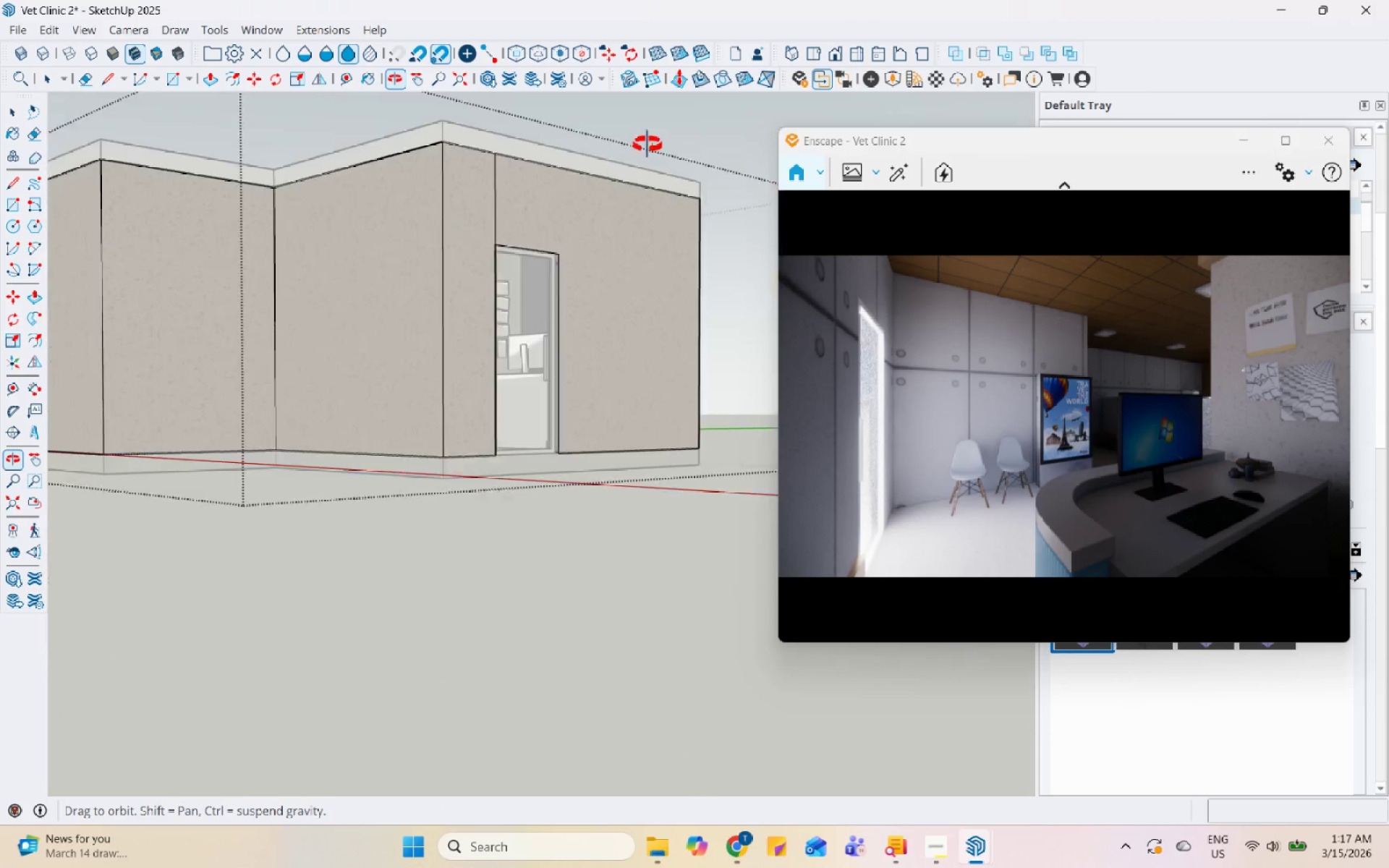 
scroll: coordinate [578, 374], scroll_direction: up, amount: 5.0
 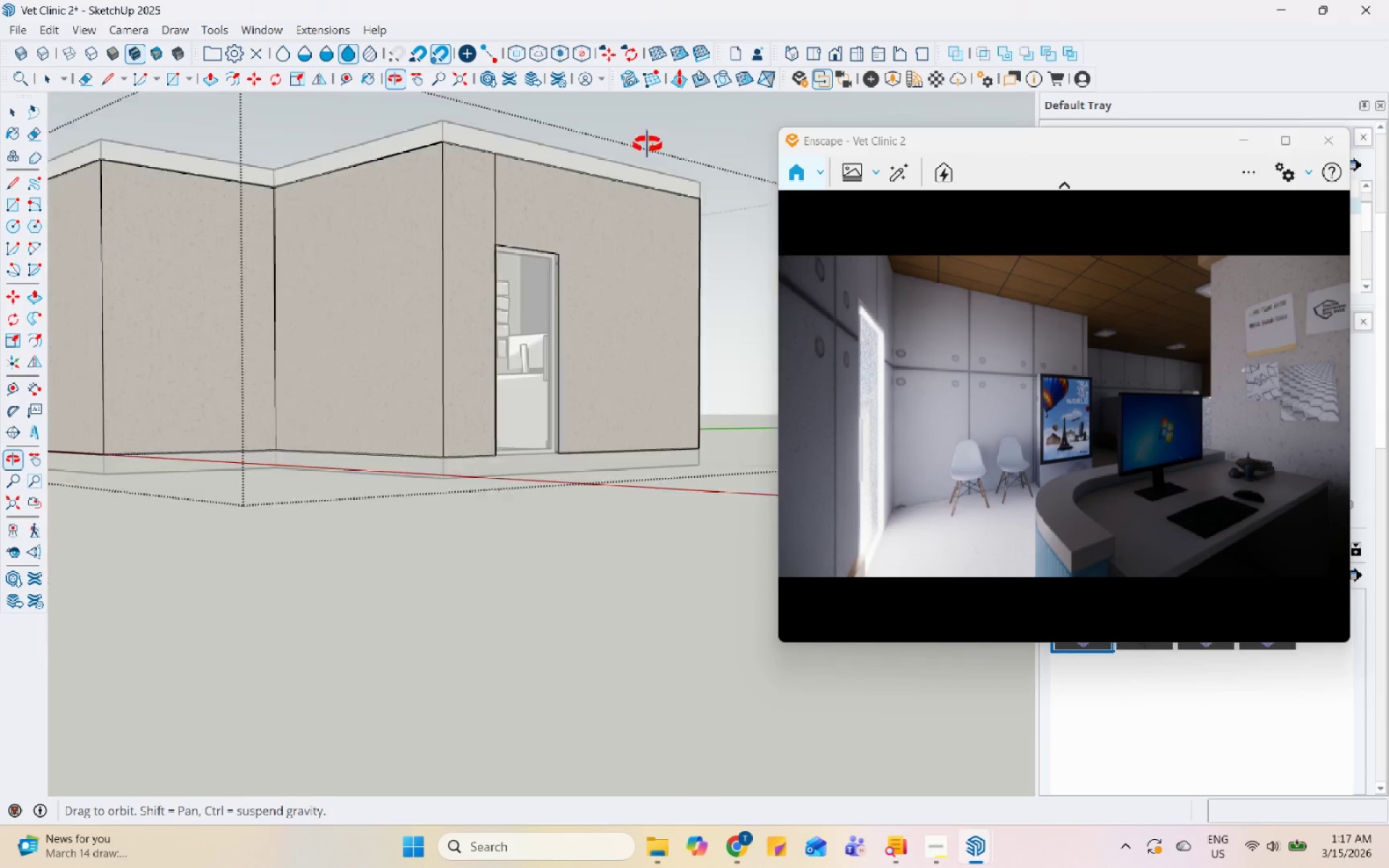 
key(Escape)
 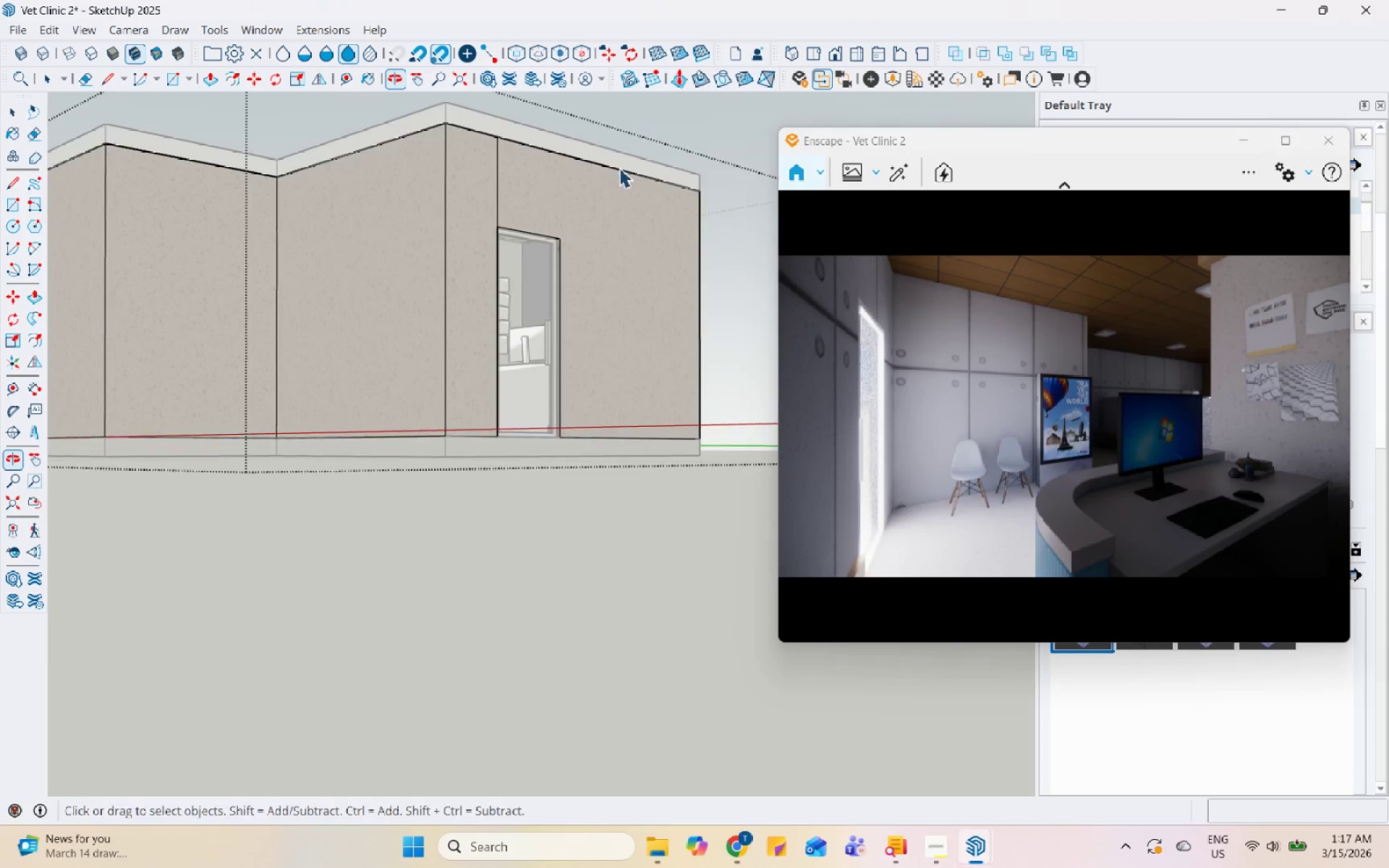 
key(Escape)
 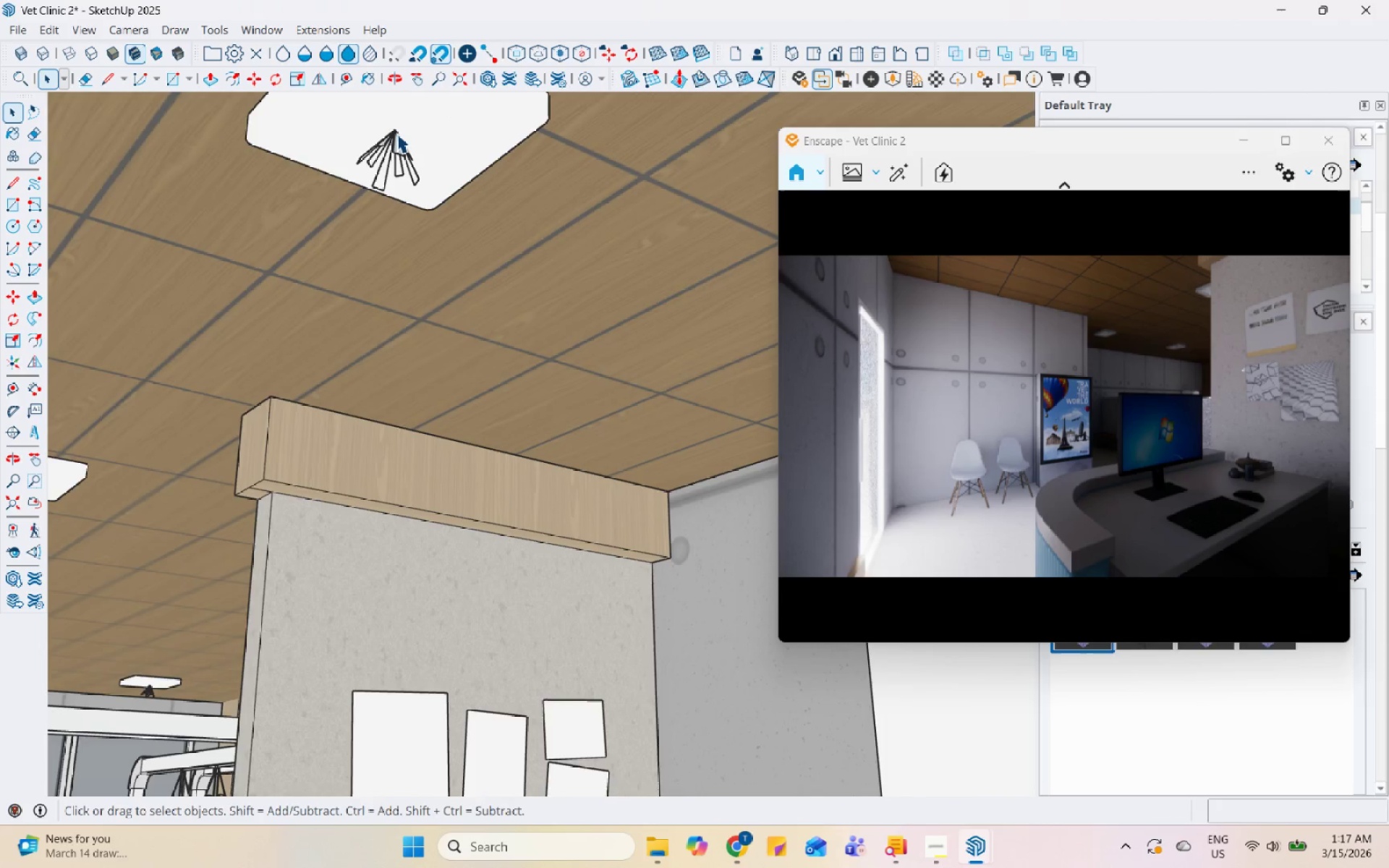 
left_click([393, 149])
 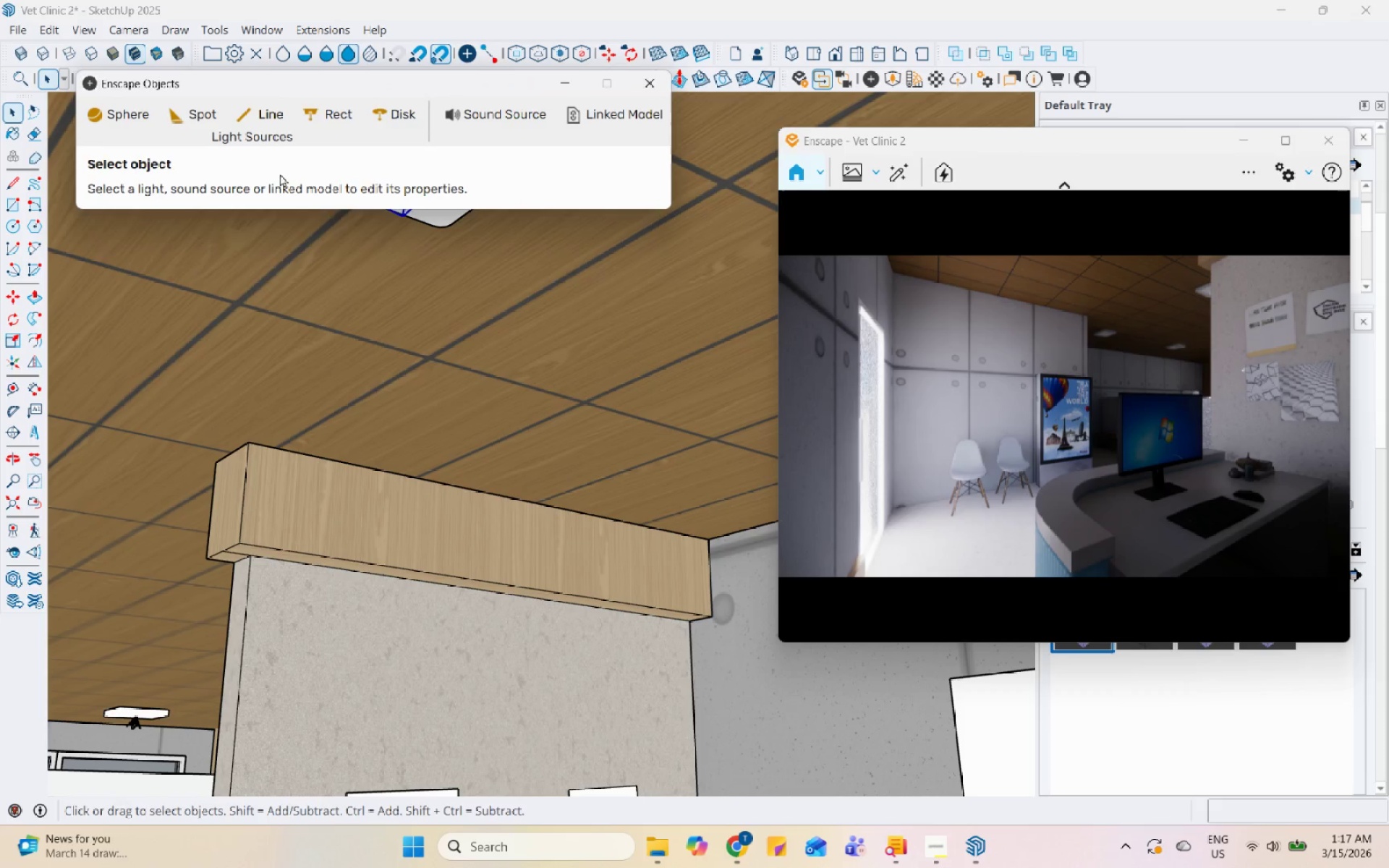 
scroll: coordinate [386, 155], scroll_direction: up, amount: 84.0
 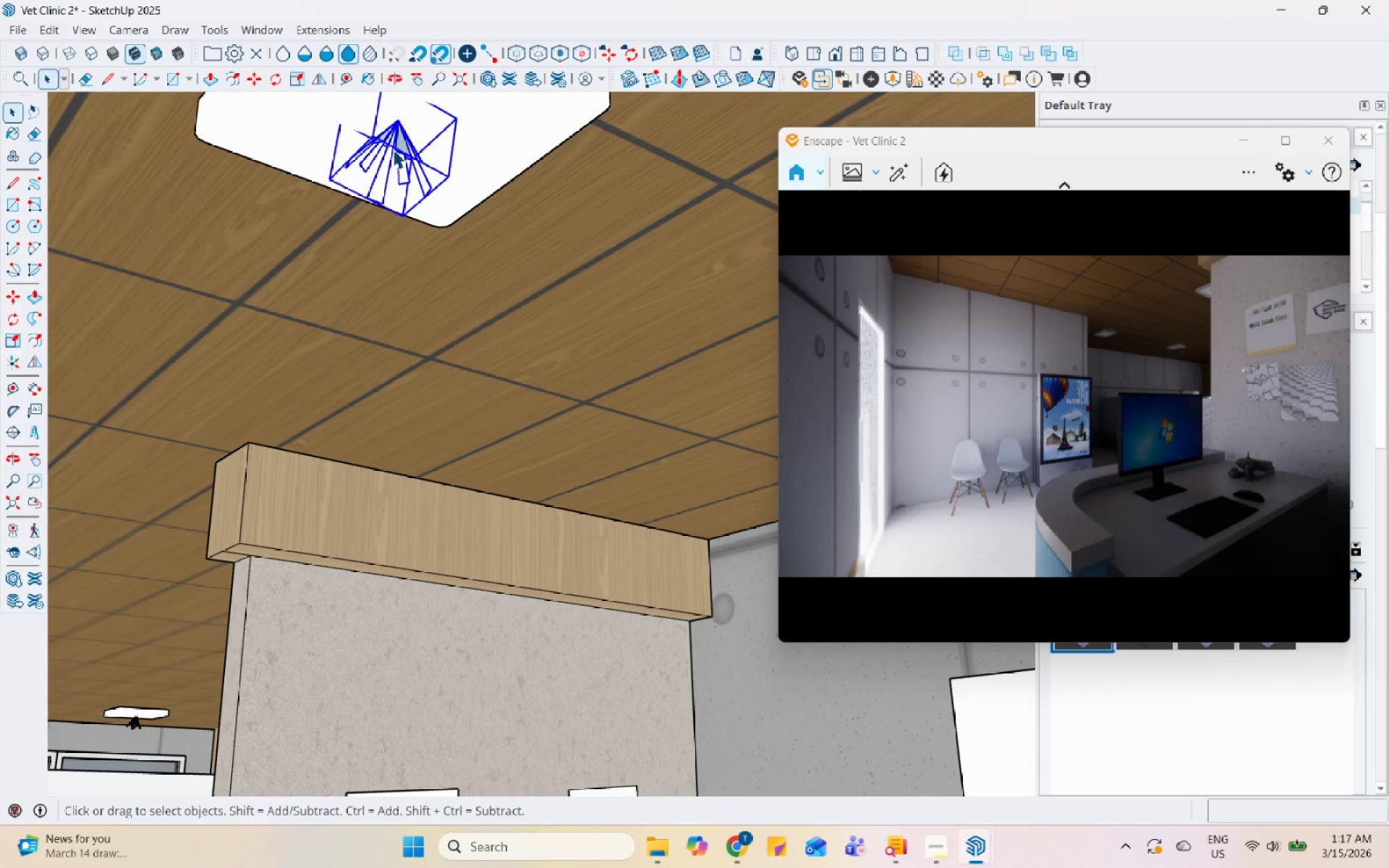 
left_click_drag(start_coordinate=[473, 80], to_coordinate=[887, 155])
 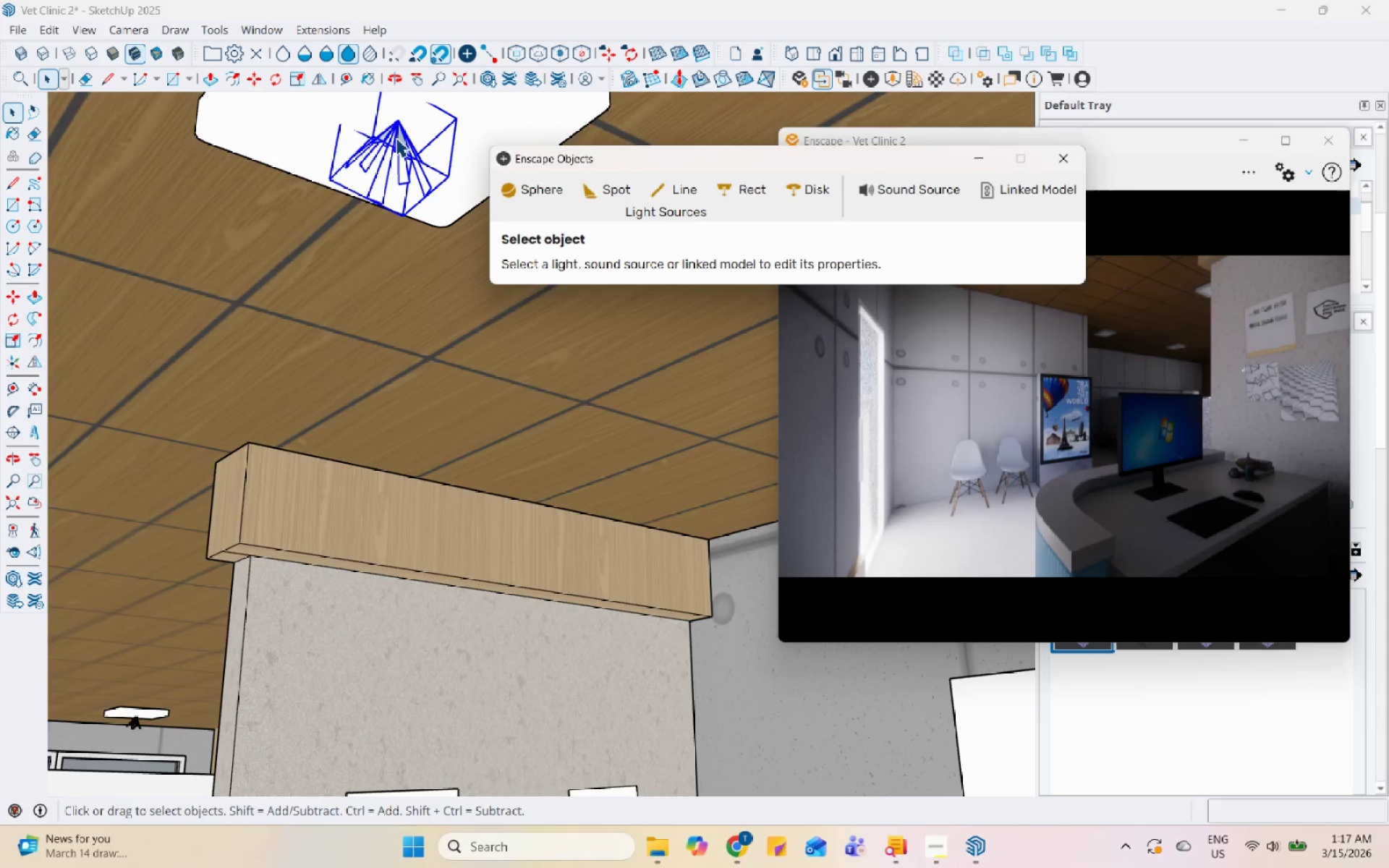 
double_click([398, 137])
 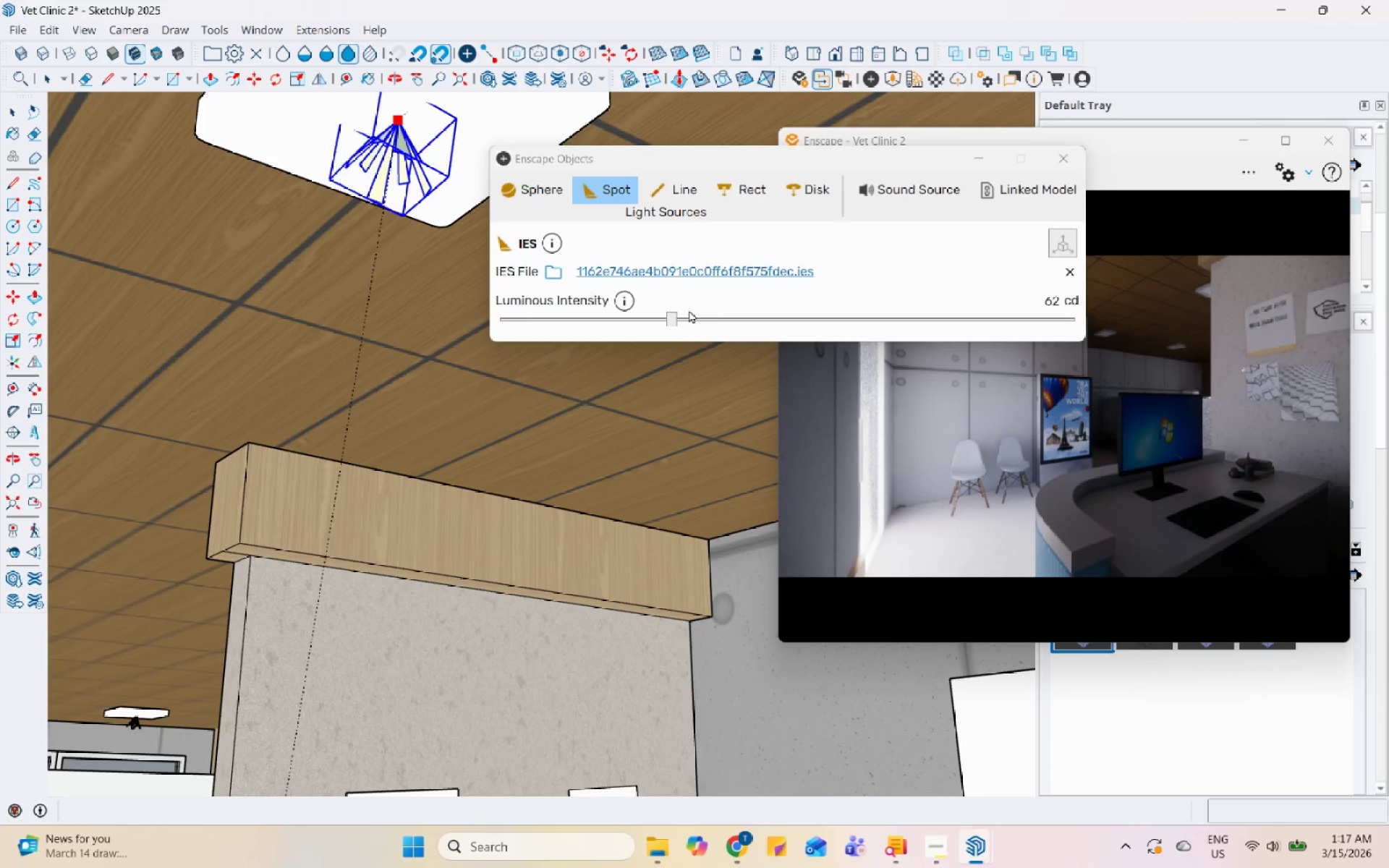 
left_click_drag(start_coordinate=[674, 322], to_coordinate=[719, 323])
 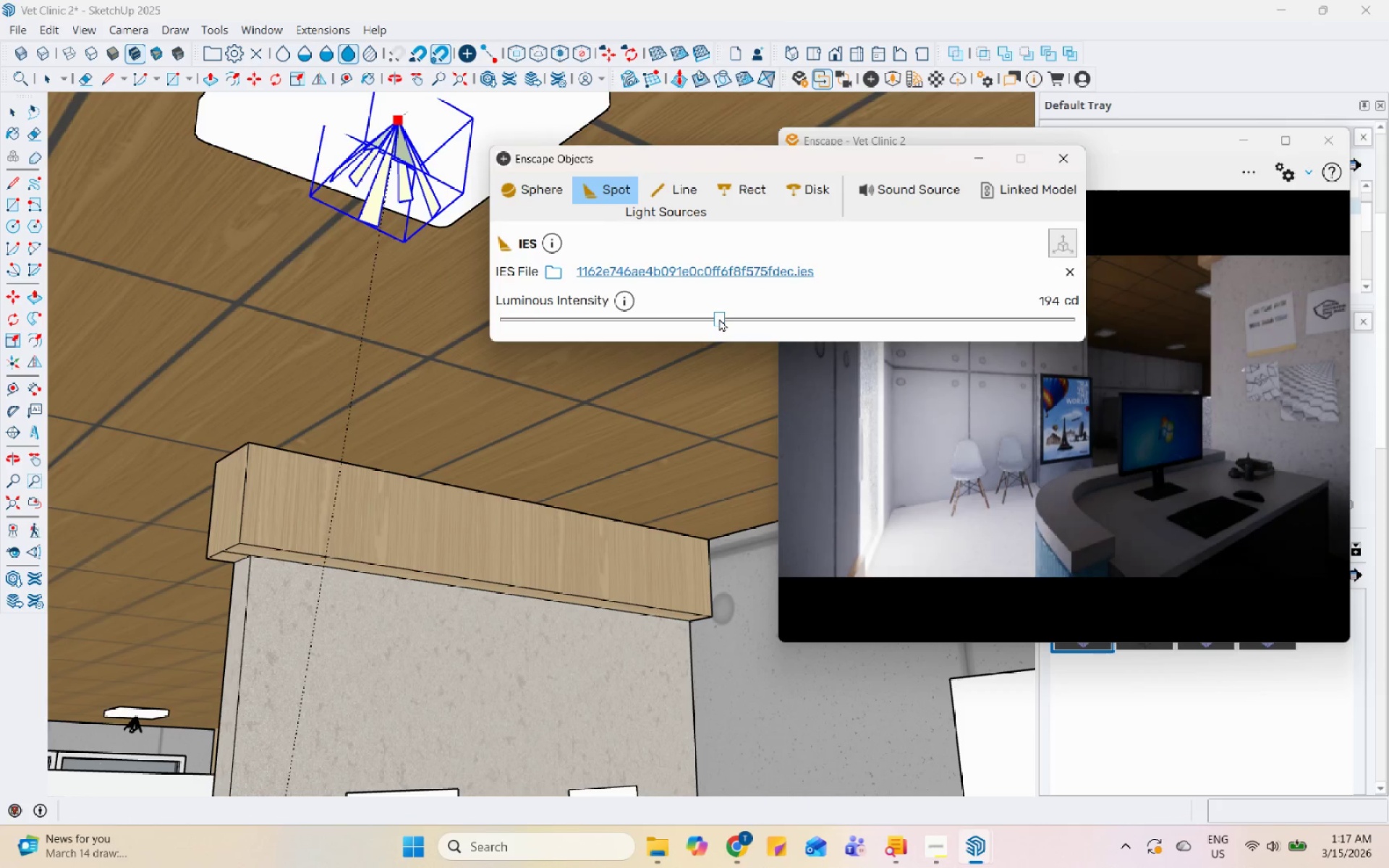 
left_click_drag(start_coordinate=[719, 318], to_coordinate=[771, 318])
 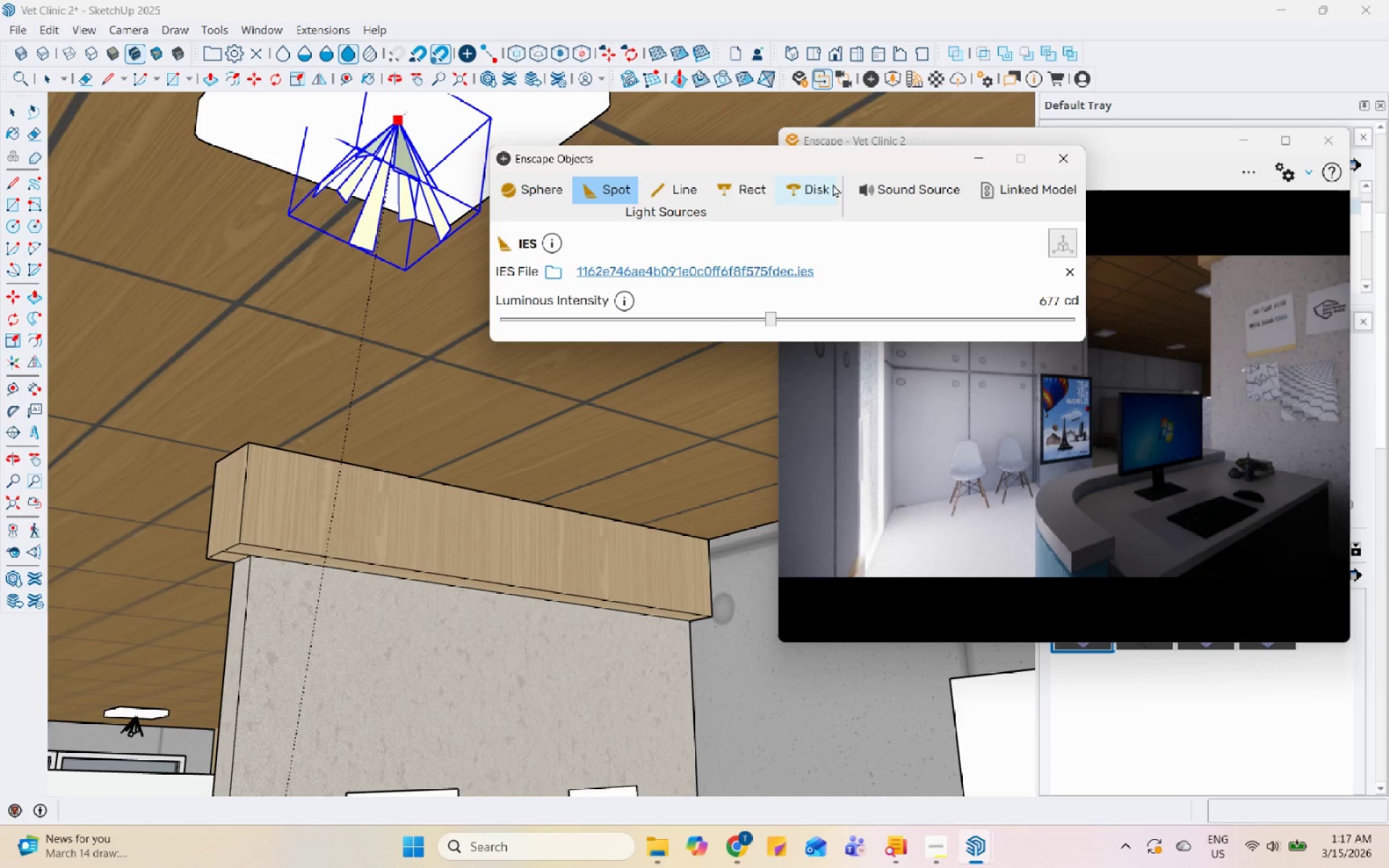 
left_click_drag(start_coordinate=[846, 160], to_coordinate=[634, 168])
 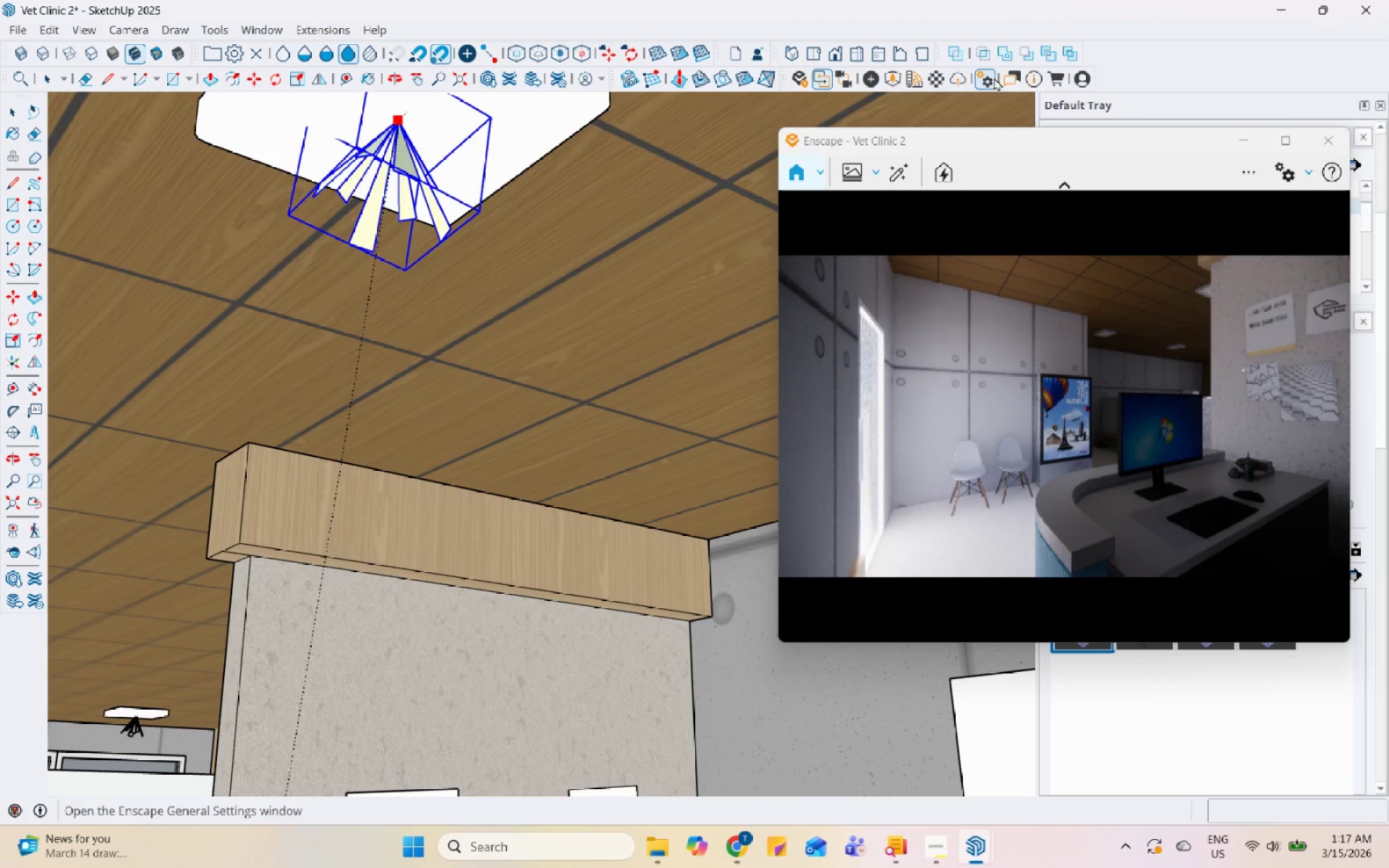 
left_click([928, 81])
 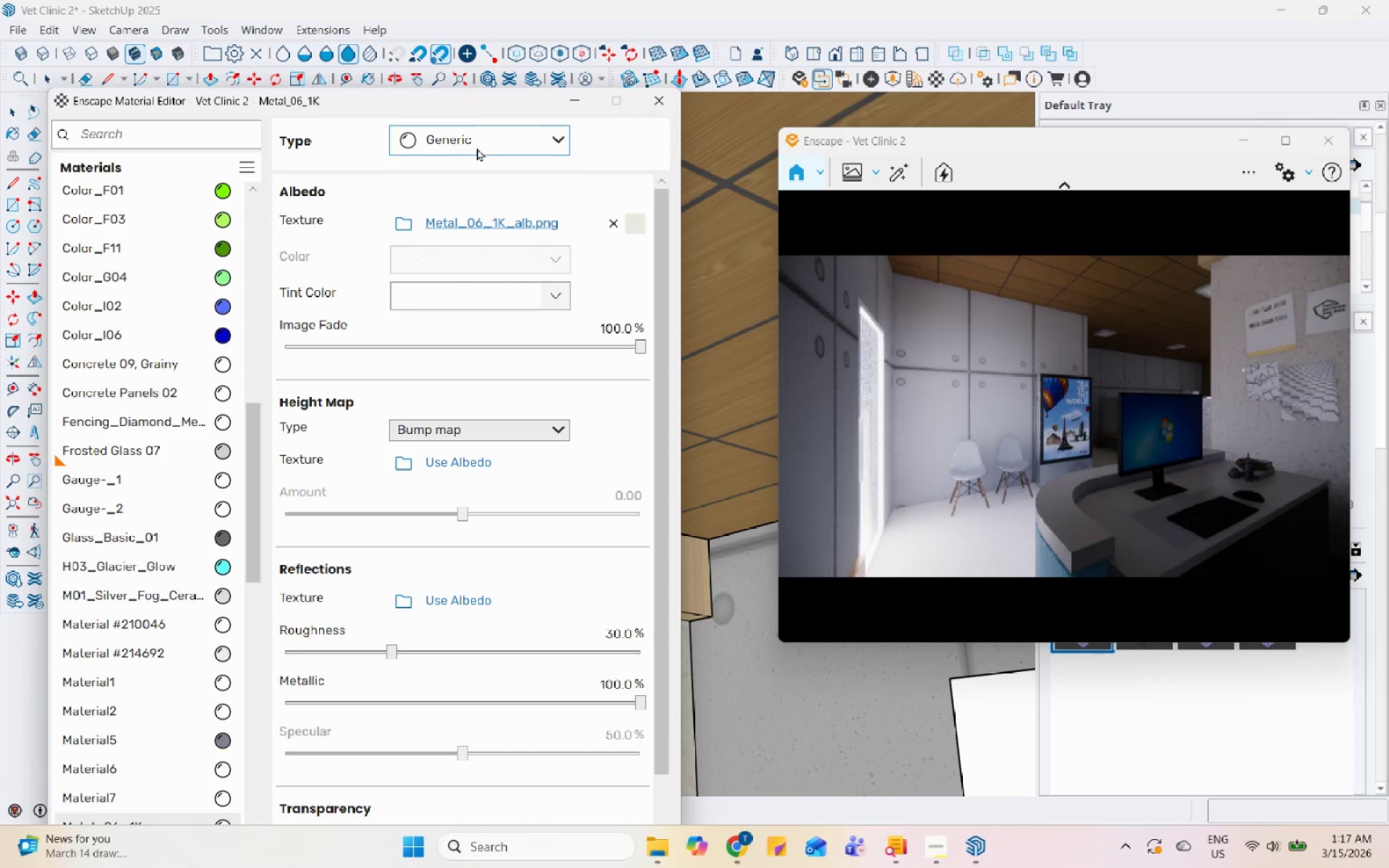 
left_click([654, 104])
 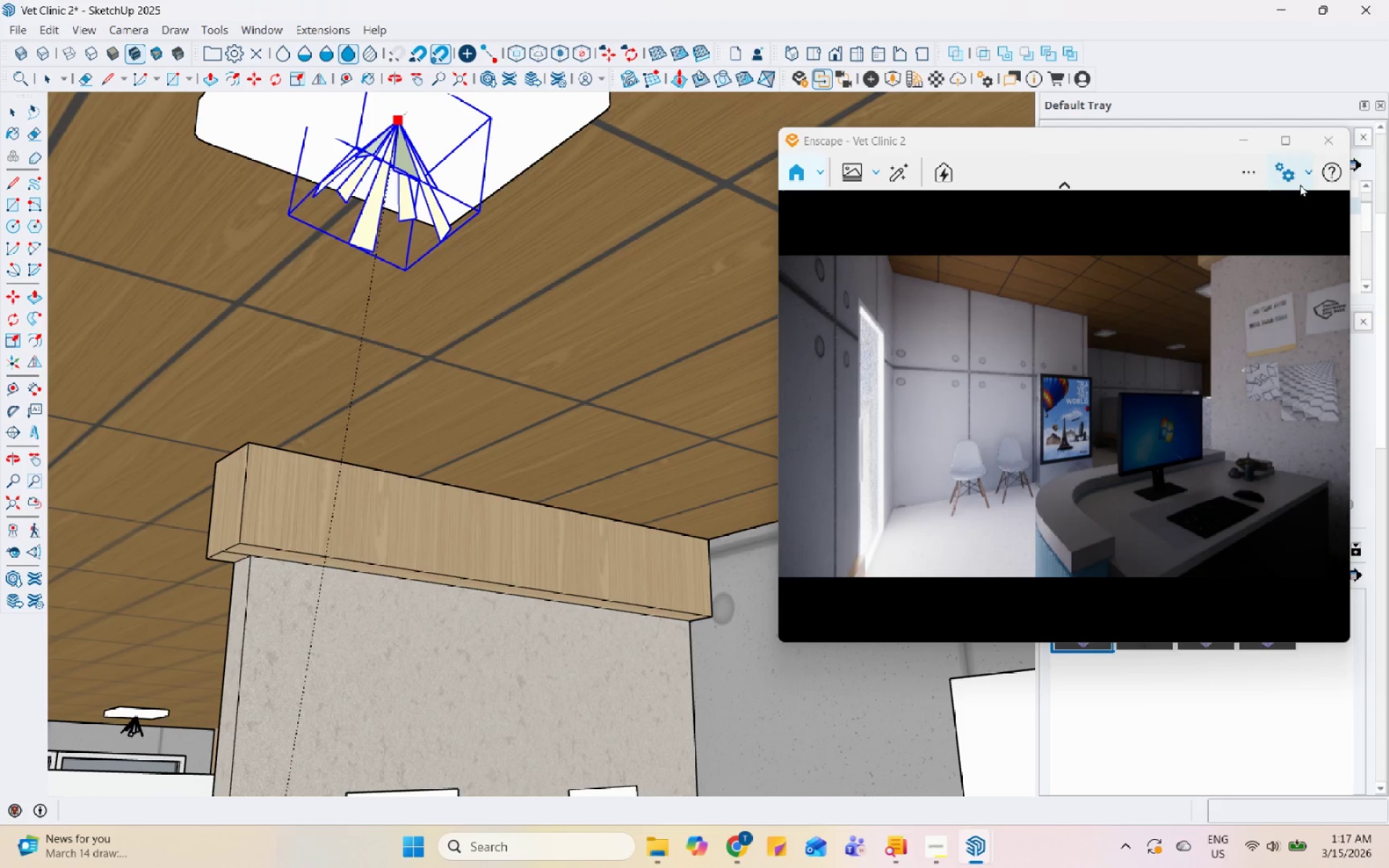 
double_click([1267, 211])
 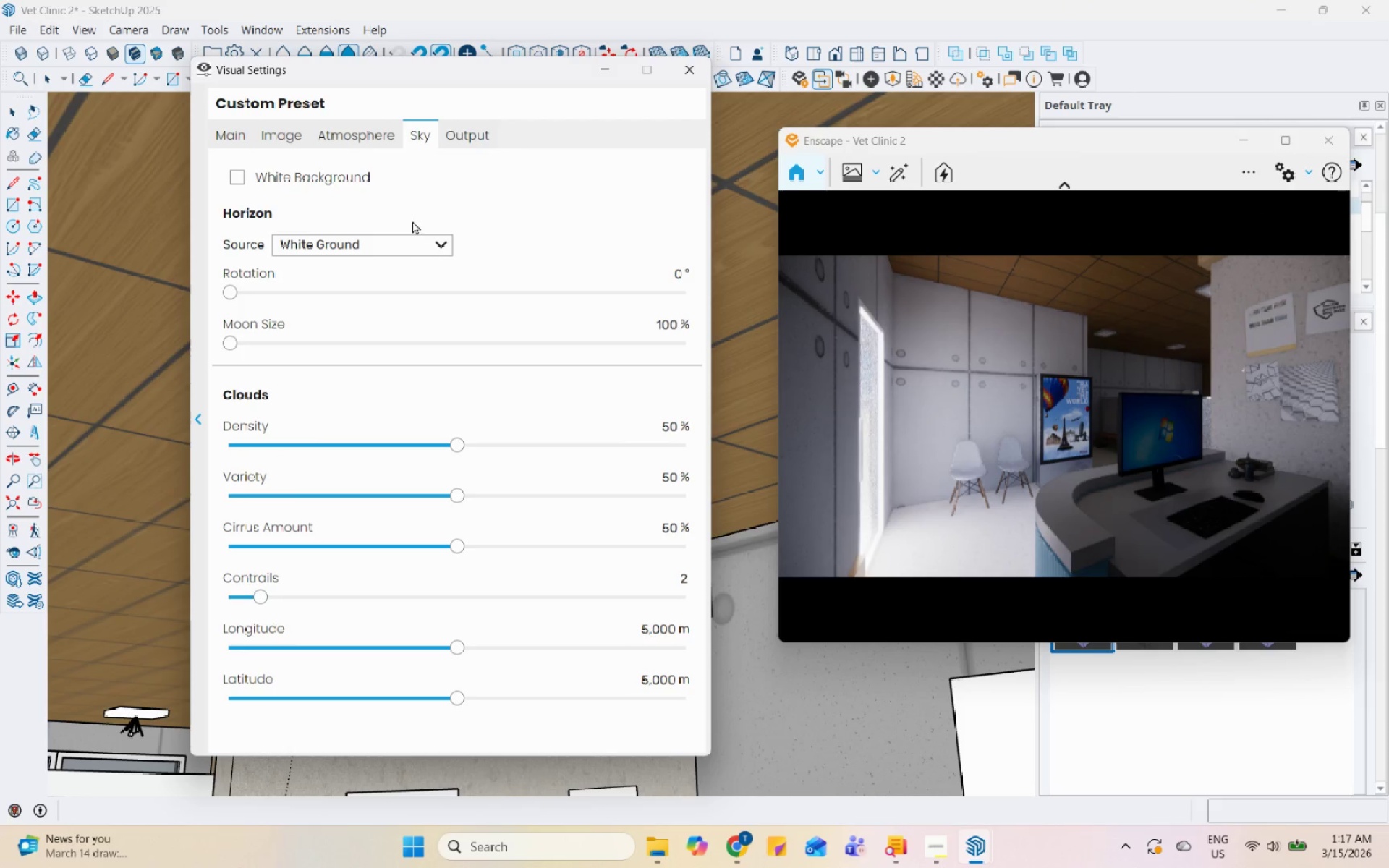 
left_click([386, 242])
 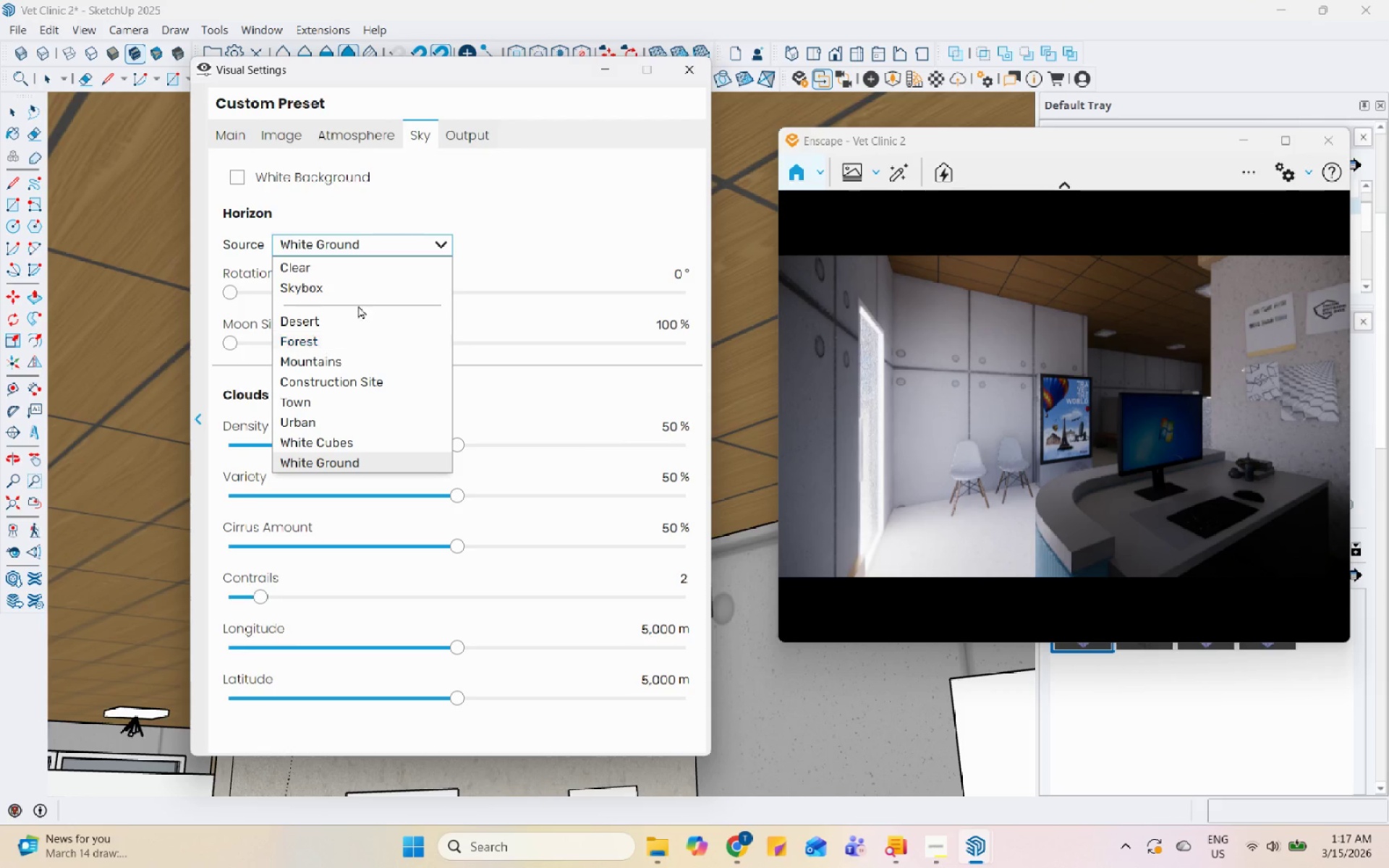 
left_click([362, 283])
 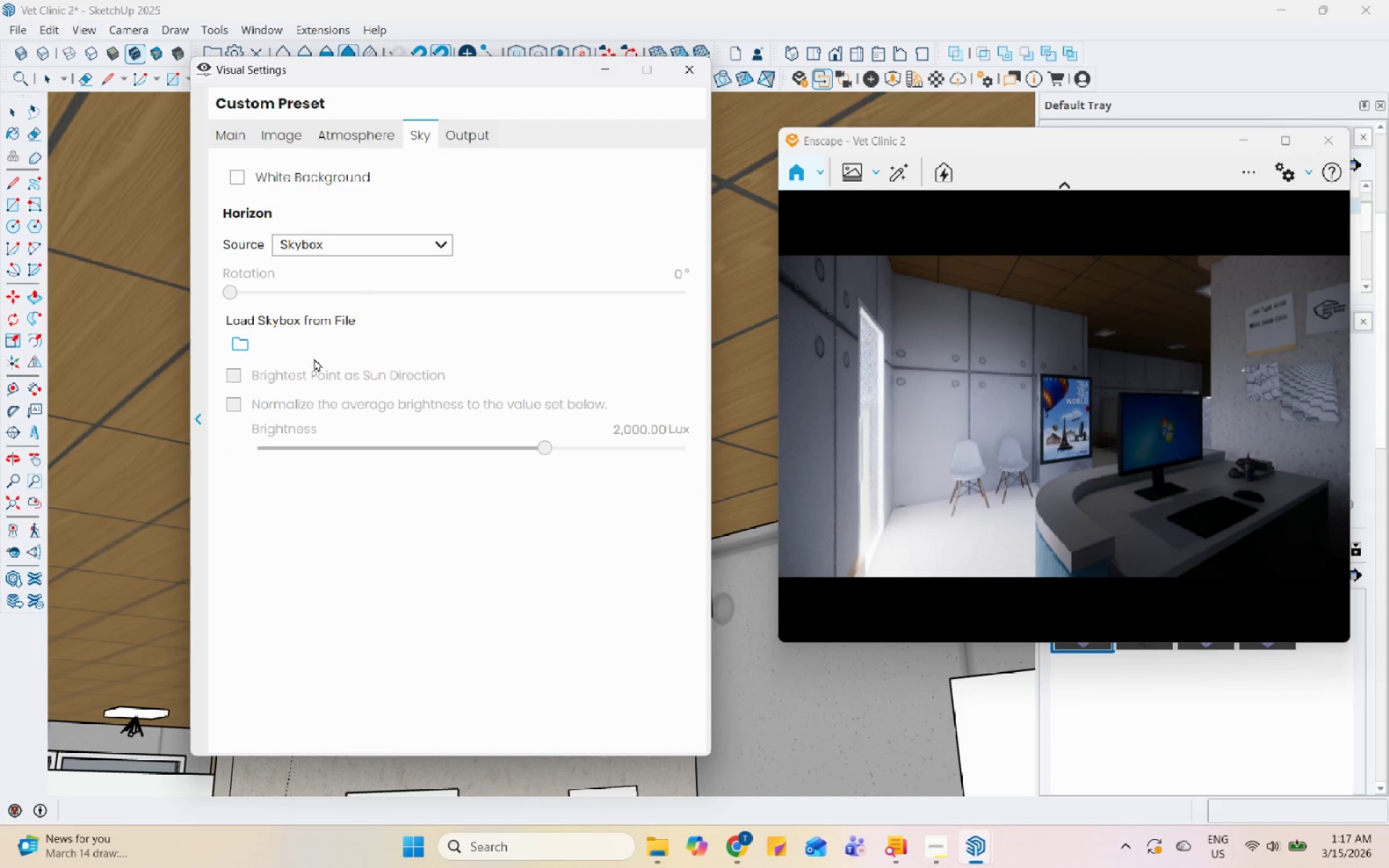 
left_click([246, 331])
 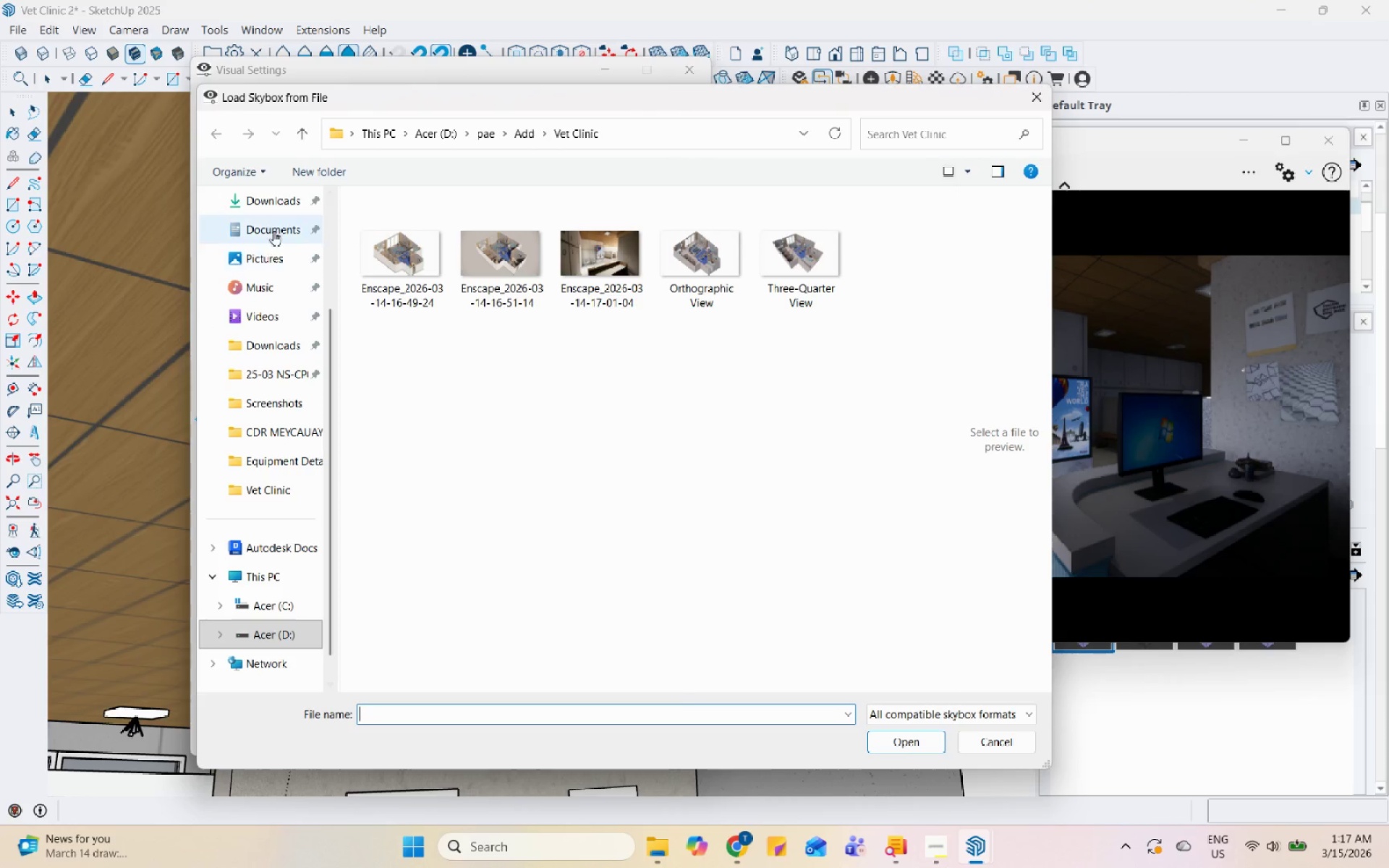 
left_click([284, 634])
 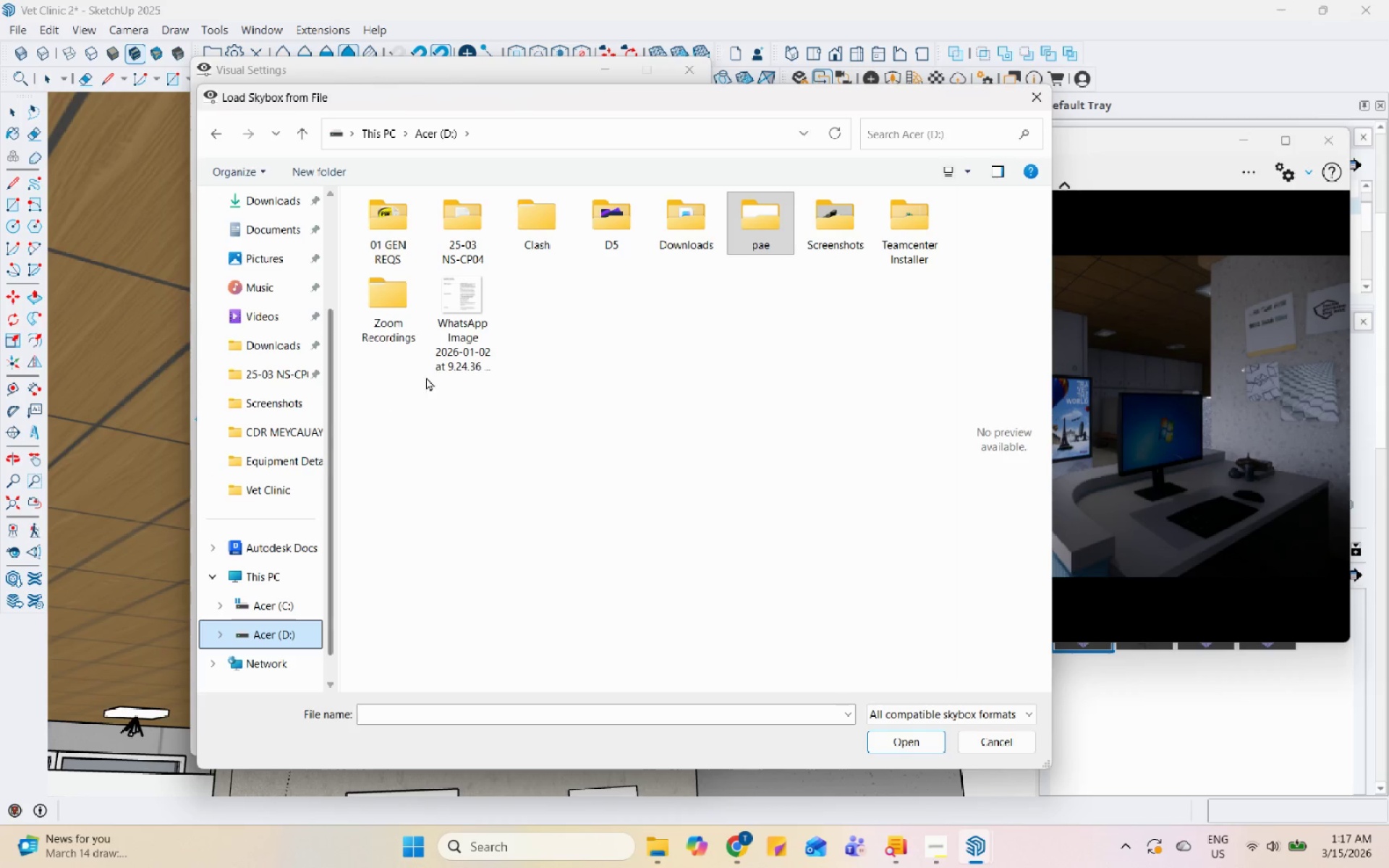 
wait(5.22)
 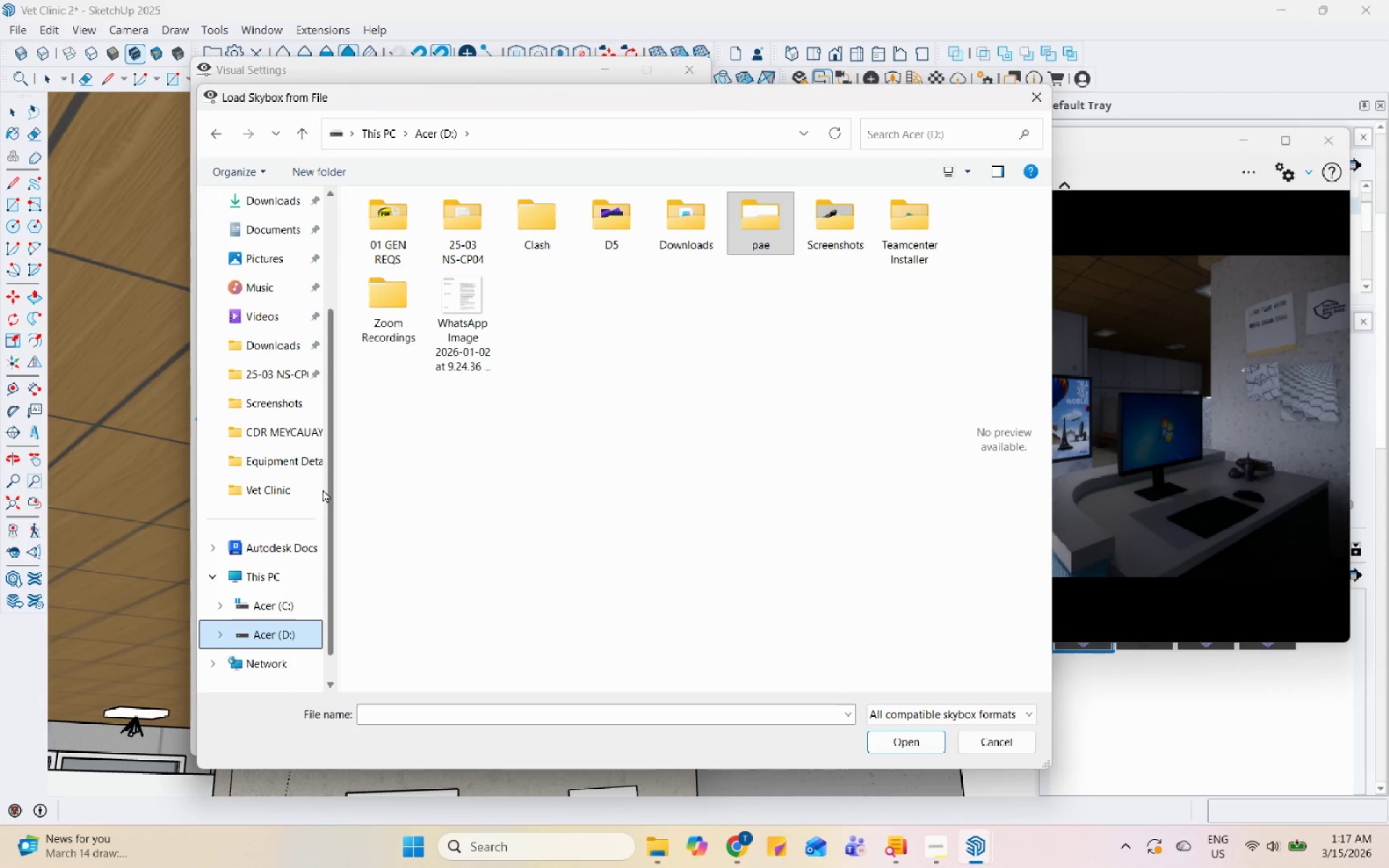 
double_click([464, 226])
 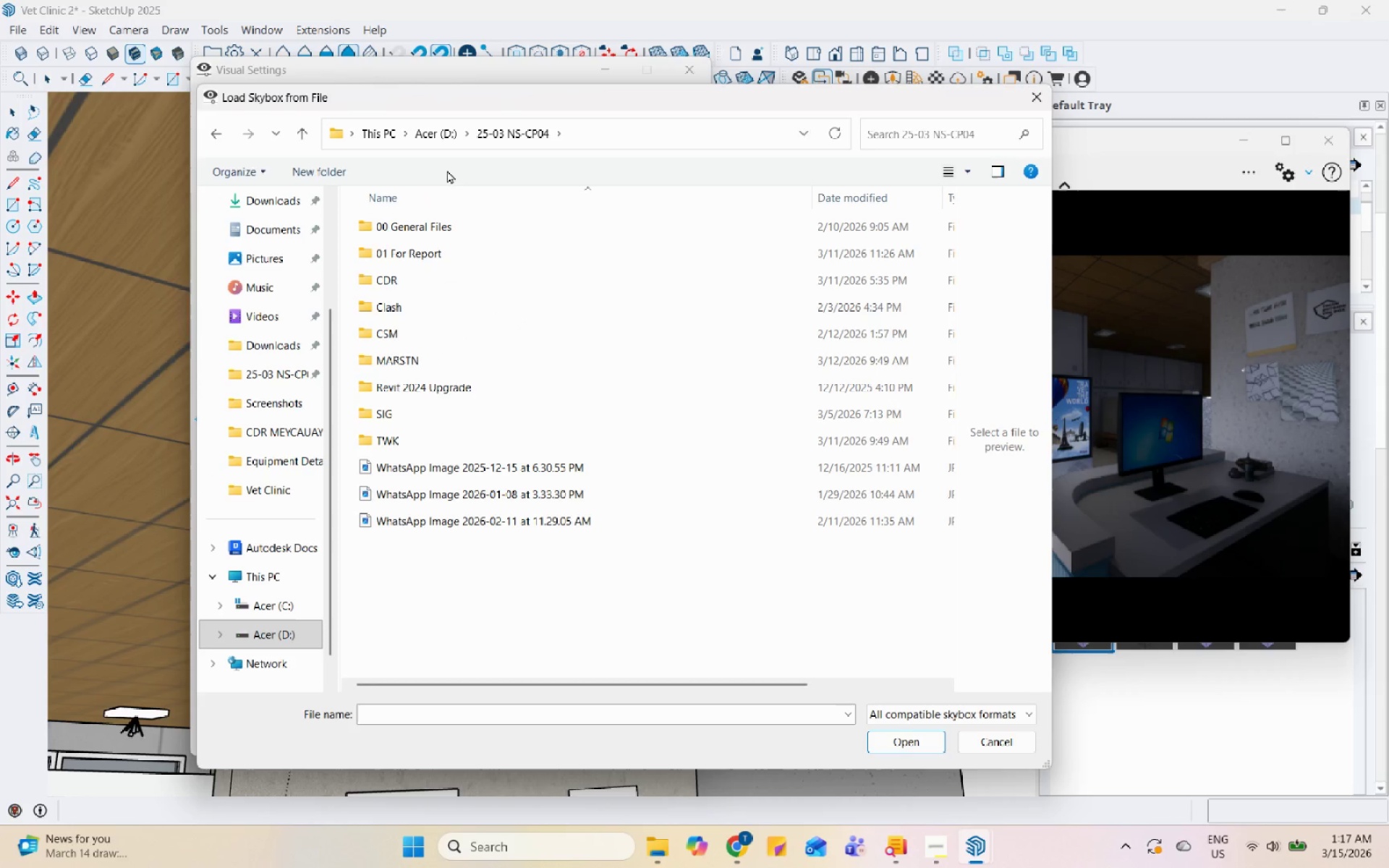 
left_click([443, 135])
 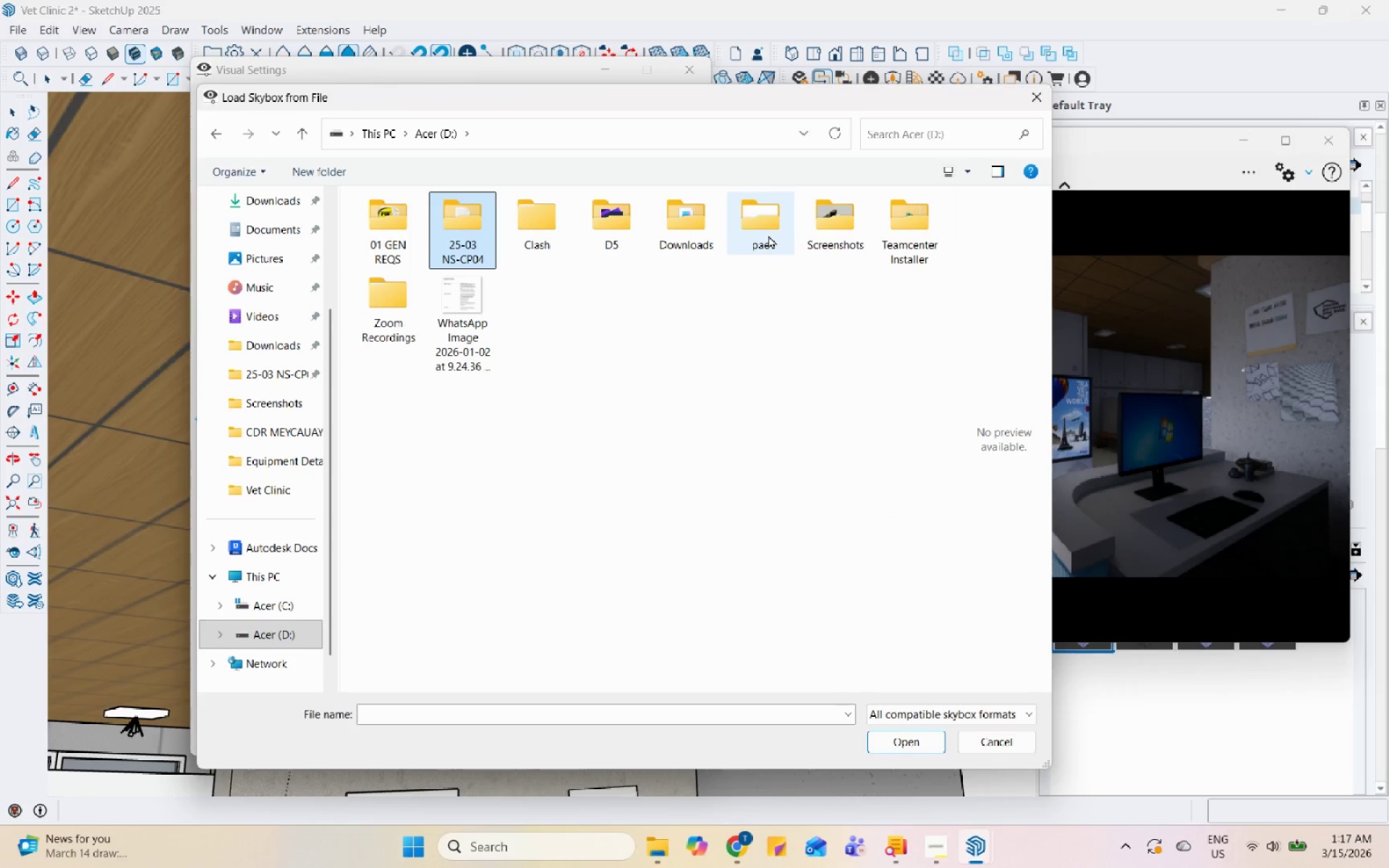 
double_click([768, 235])
 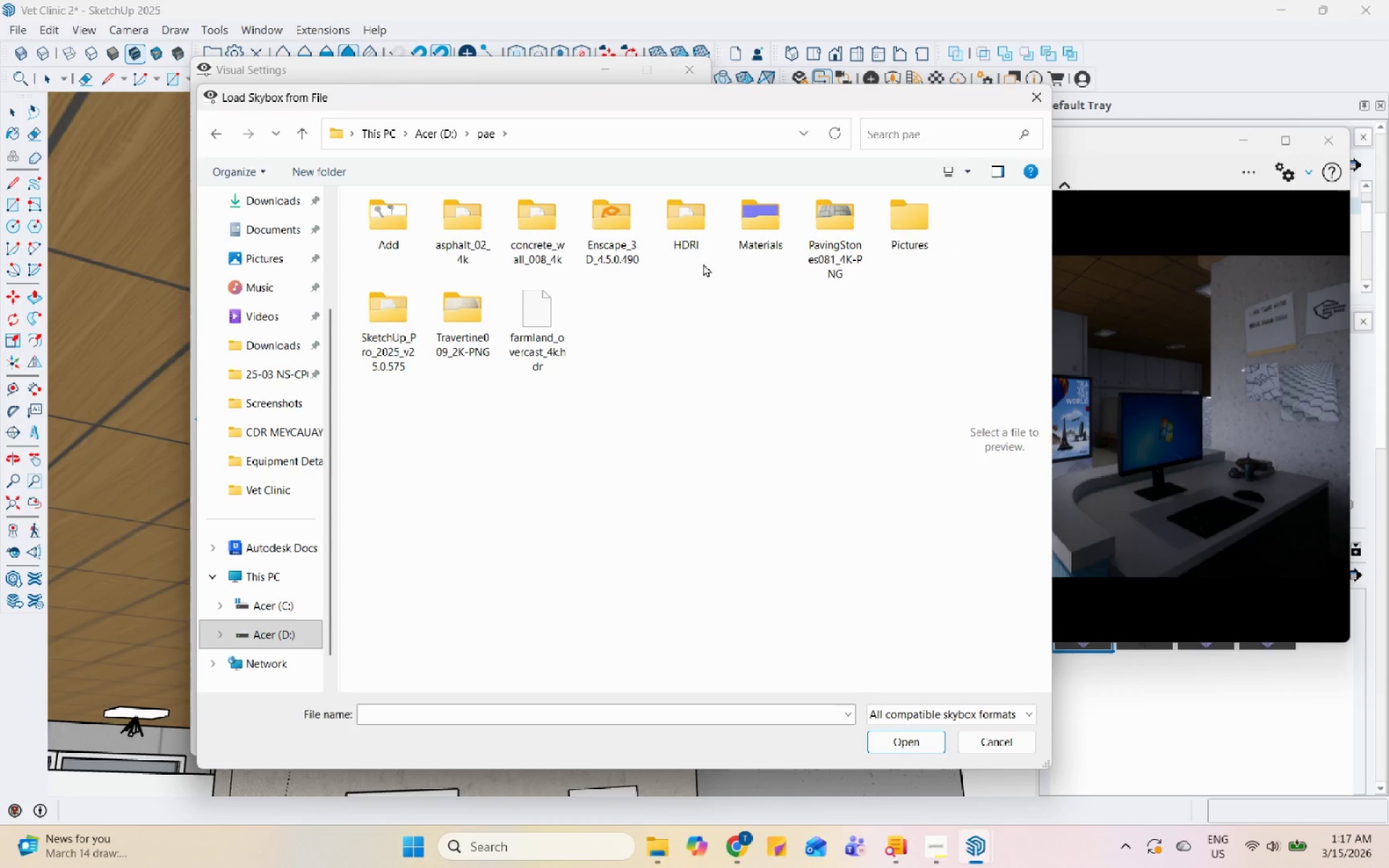 
left_click([553, 292])
 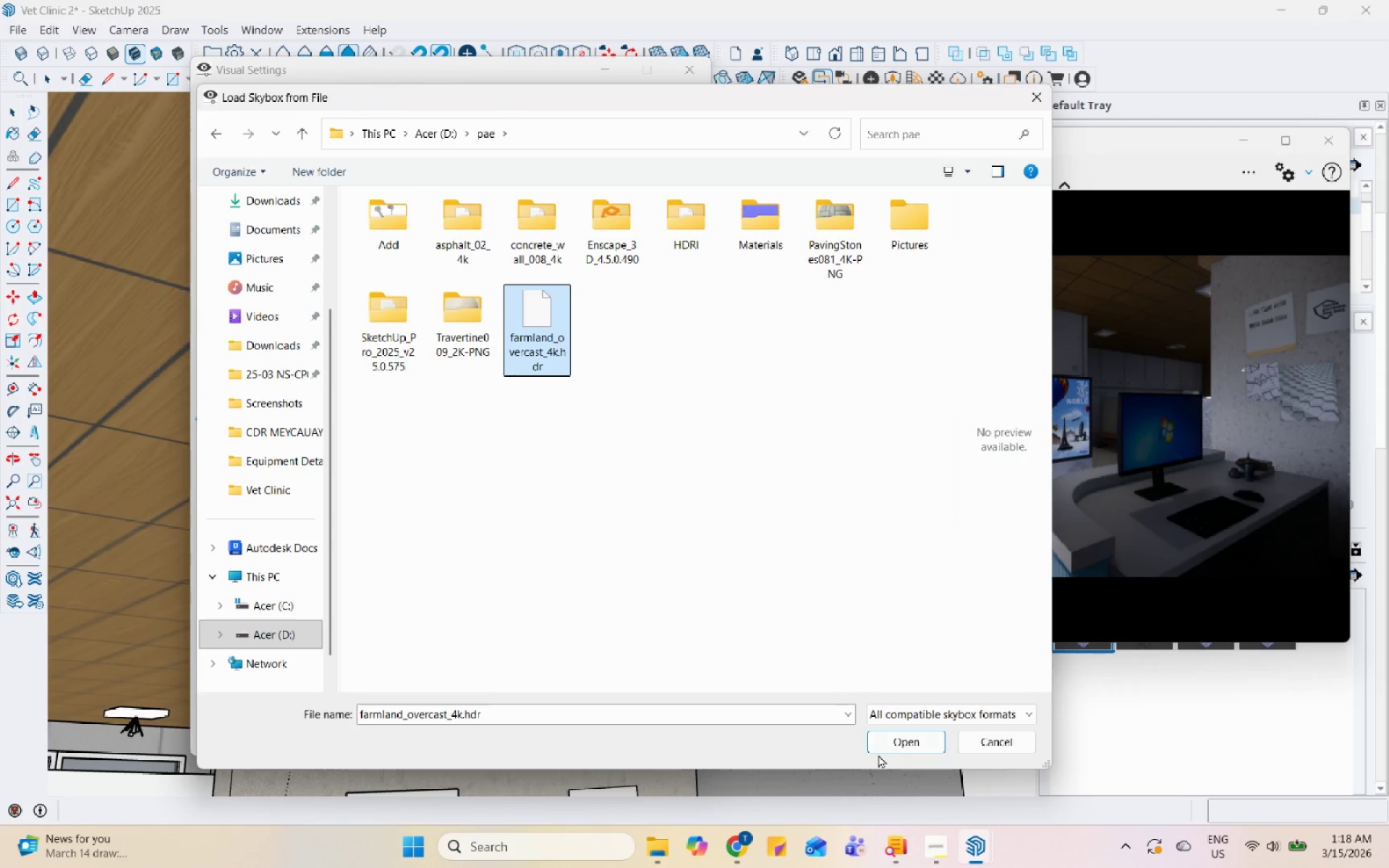 
left_click([881, 749])
 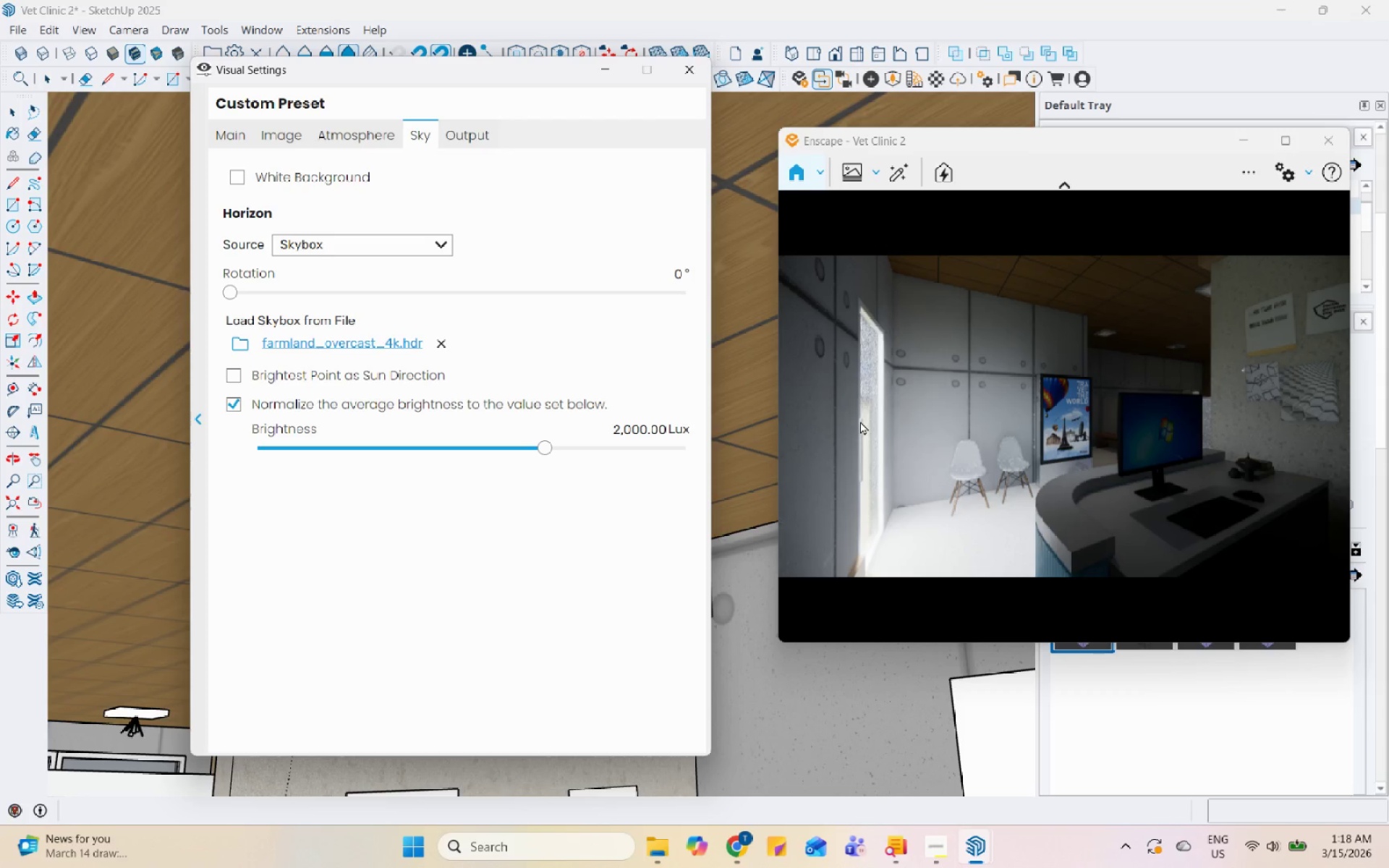 
left_click([232, 371])
 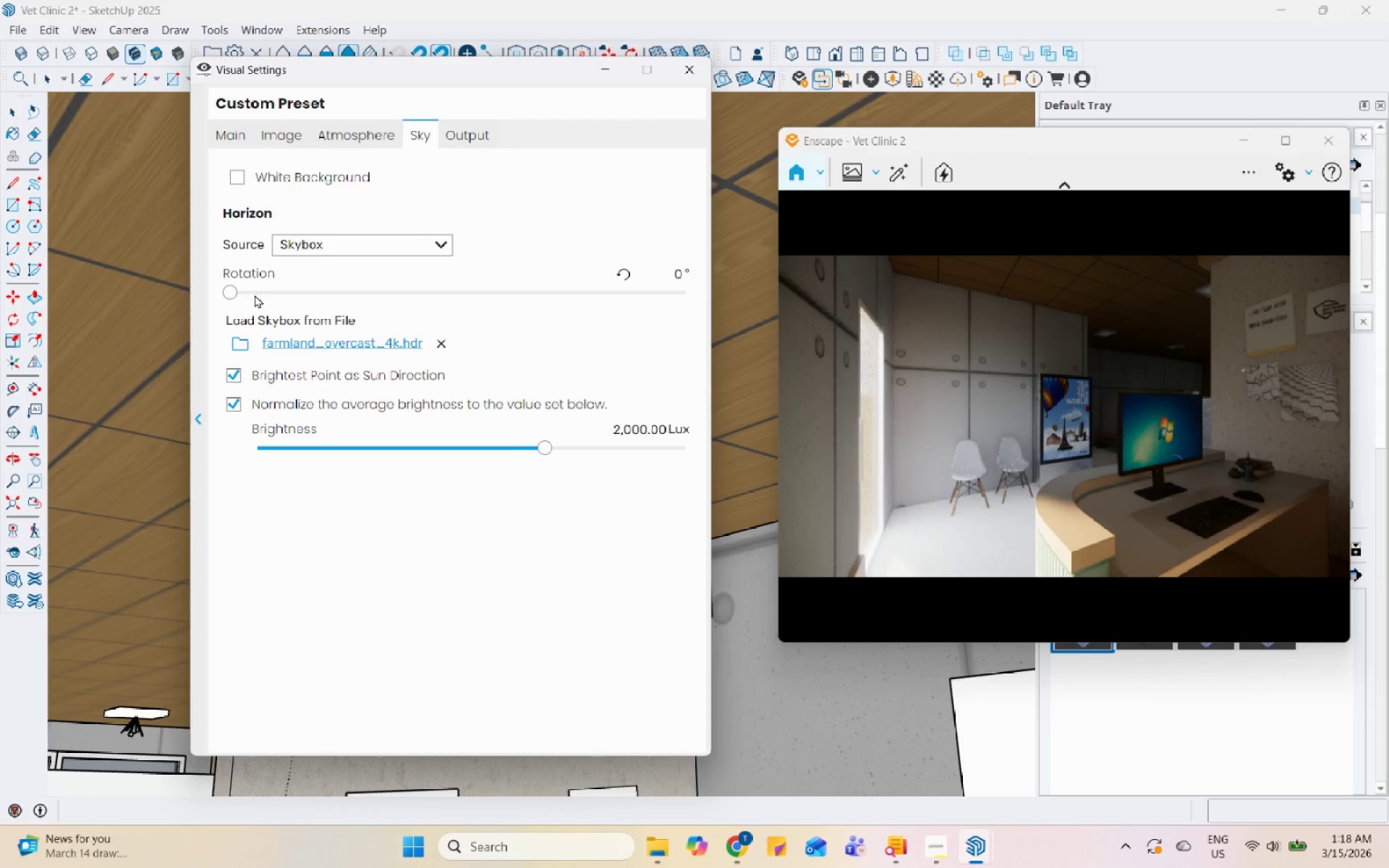 
left_click_drag(start_coordinate=[225, 288], to_coordinate=[336, 304])
 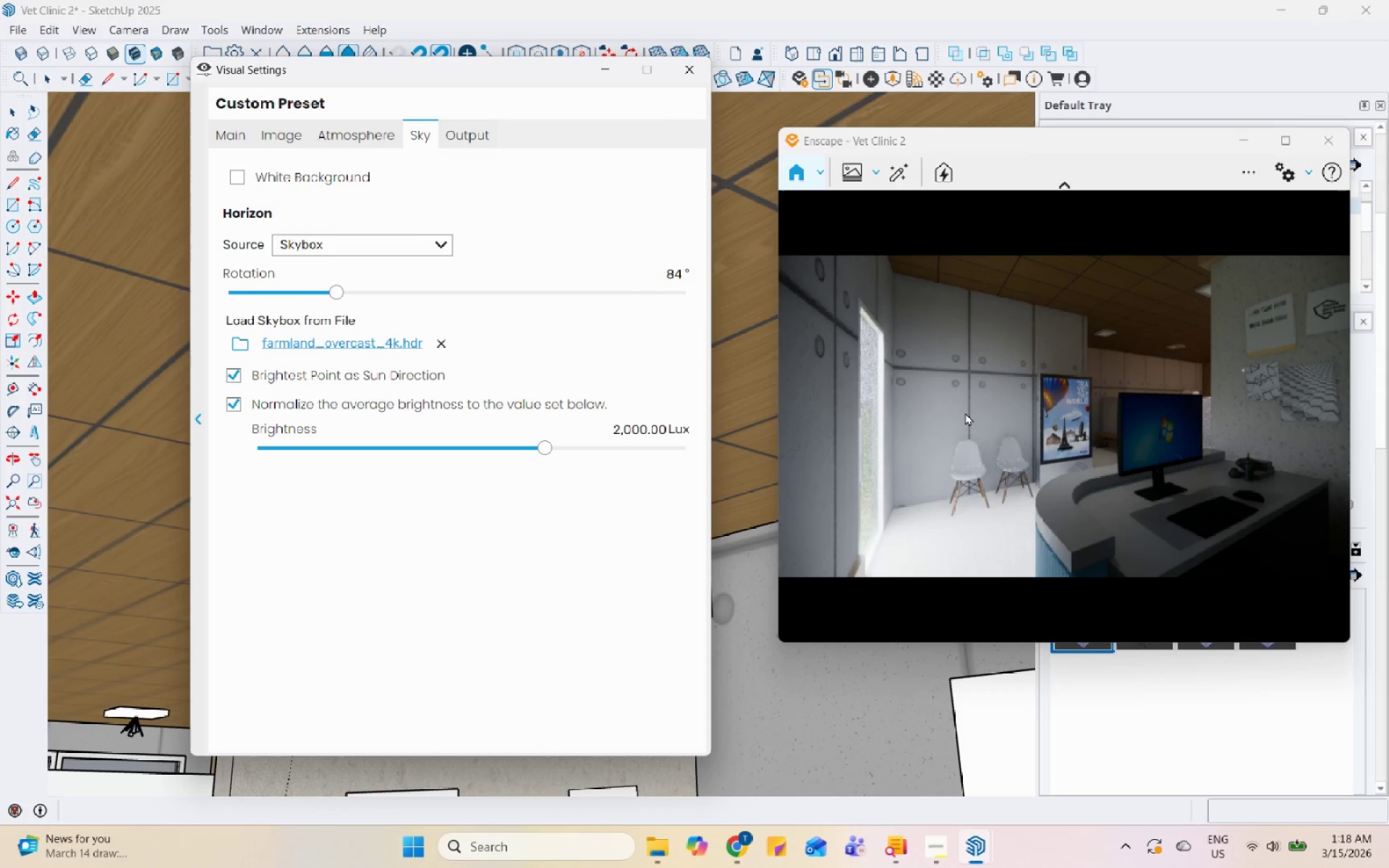 
left_click_drag(start_coordinate=[998, 409], to_coordinate=[1071, 412])
 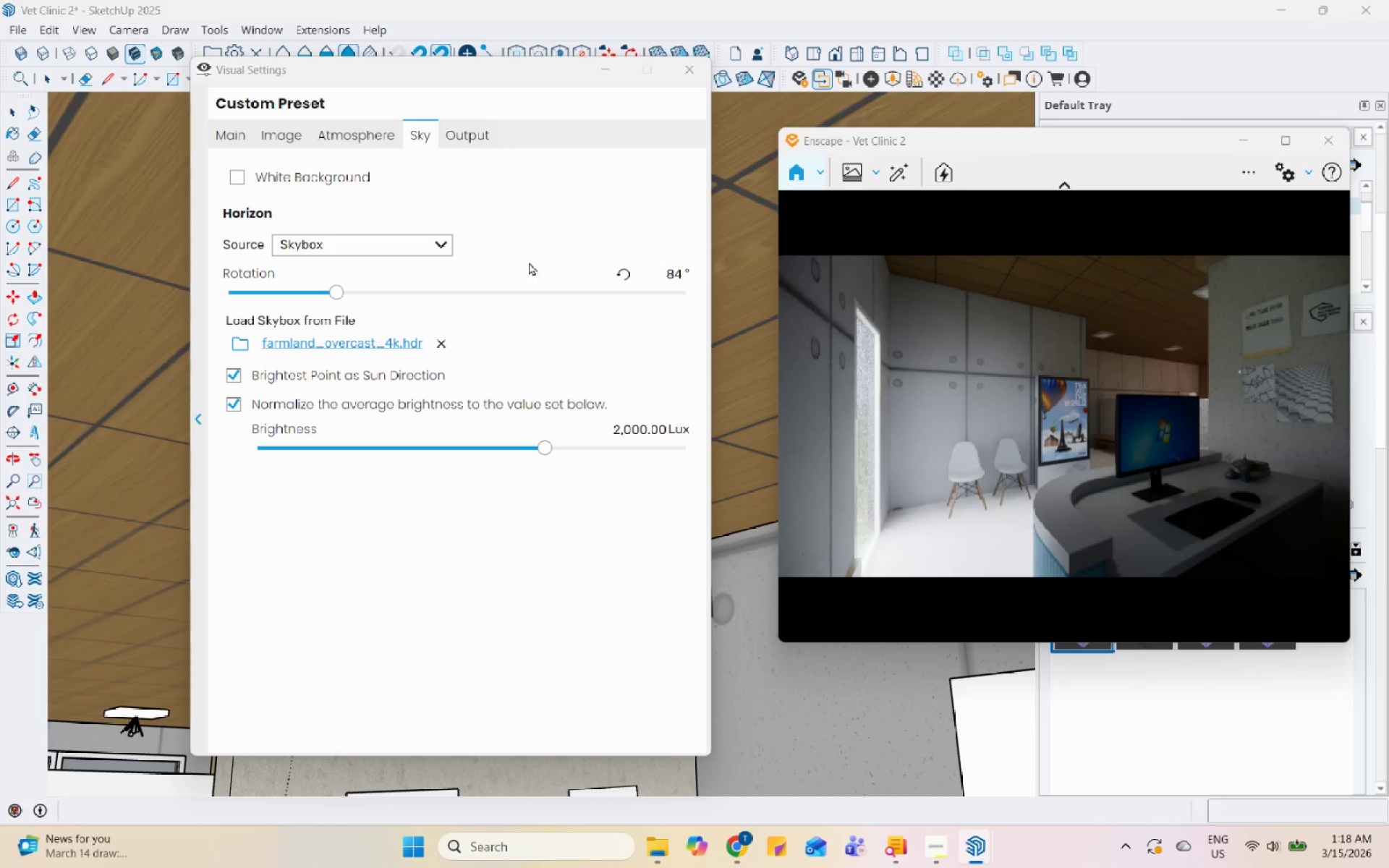 
left_click([239, 137])
 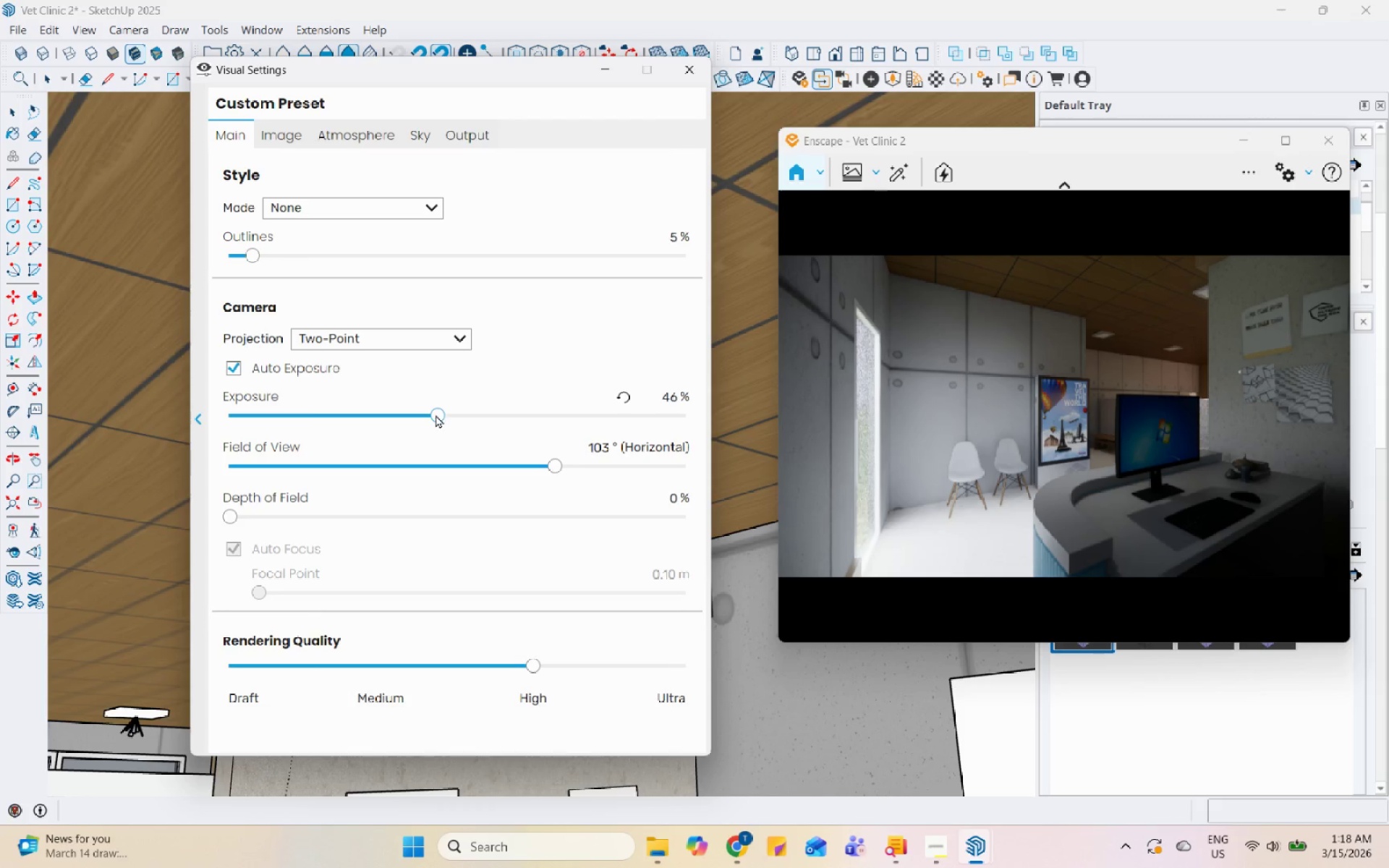 
left_click_drag(start_coordinate=[436, 414], to_coordinate=[493, 422])
 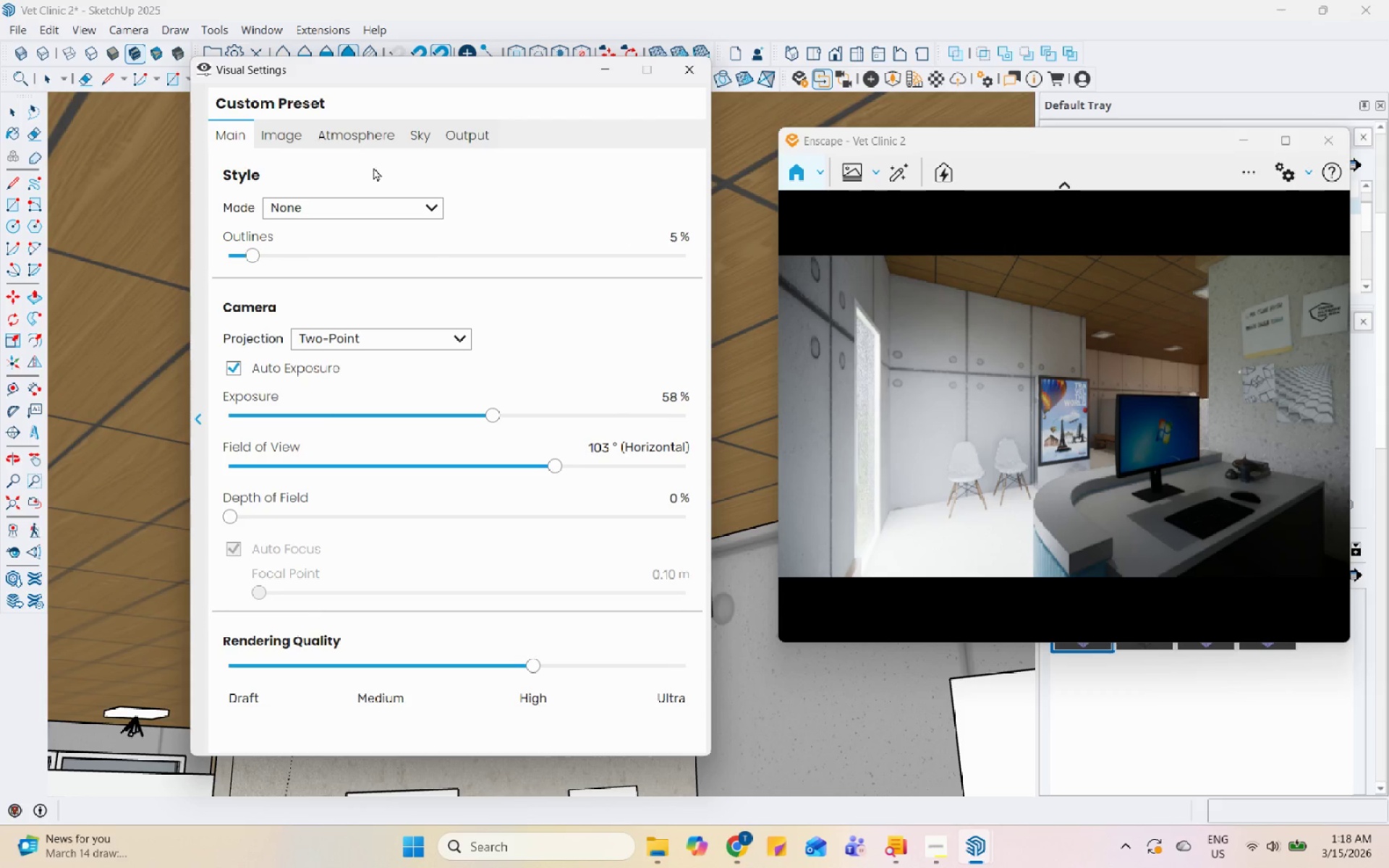 
left_click([586, 75])
 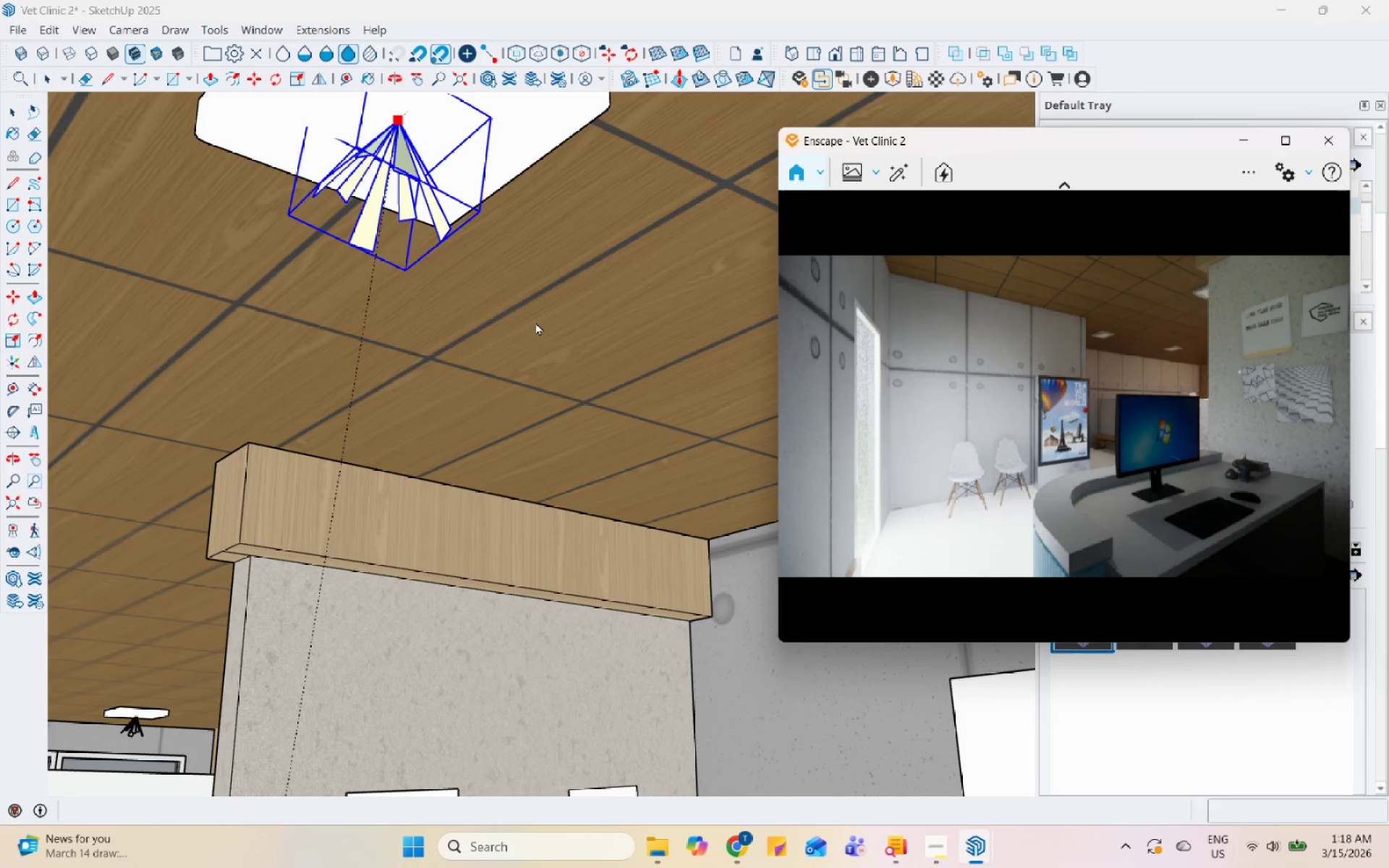 
double_click([535, 322])
 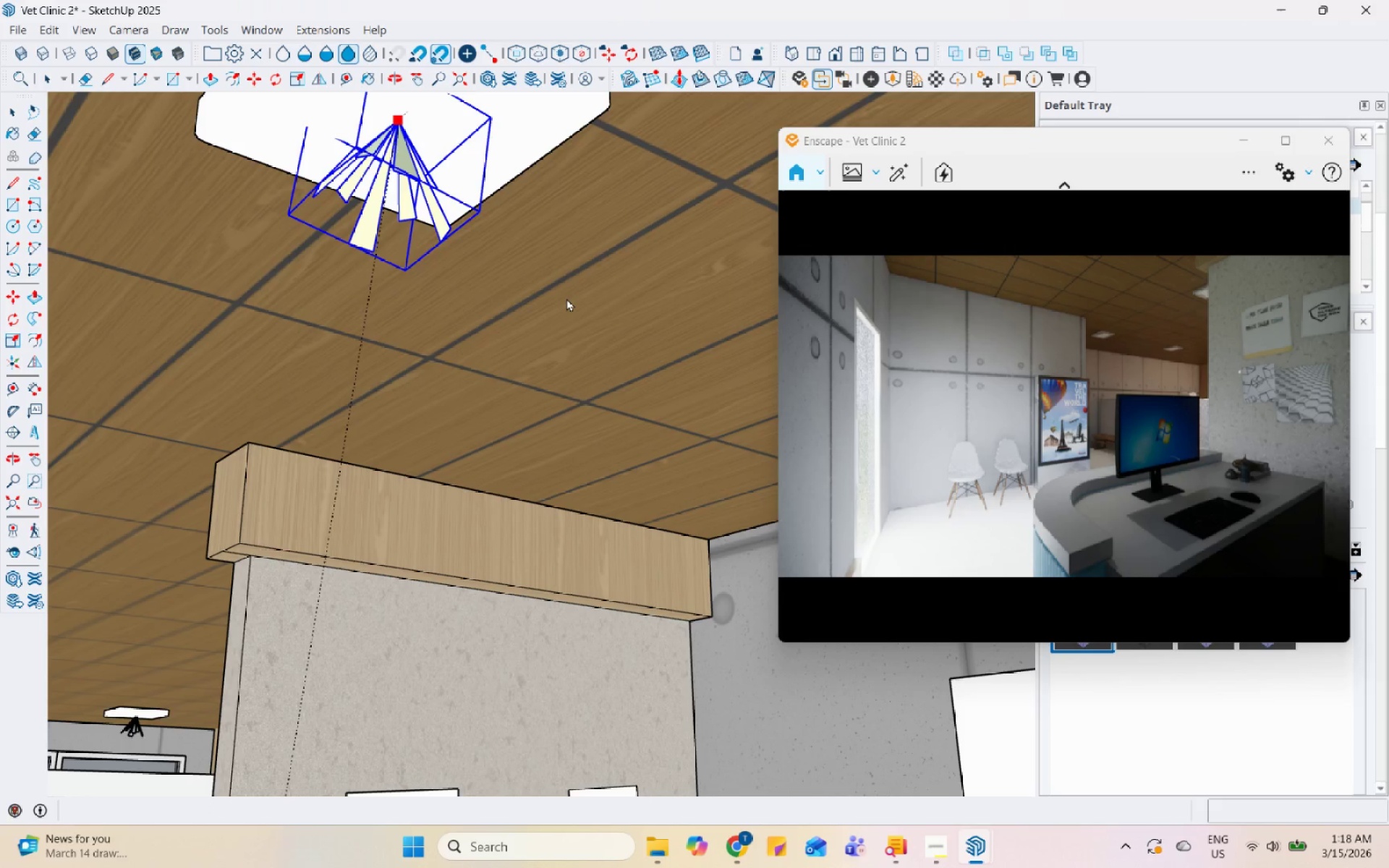 
triple_click([566, 298])
 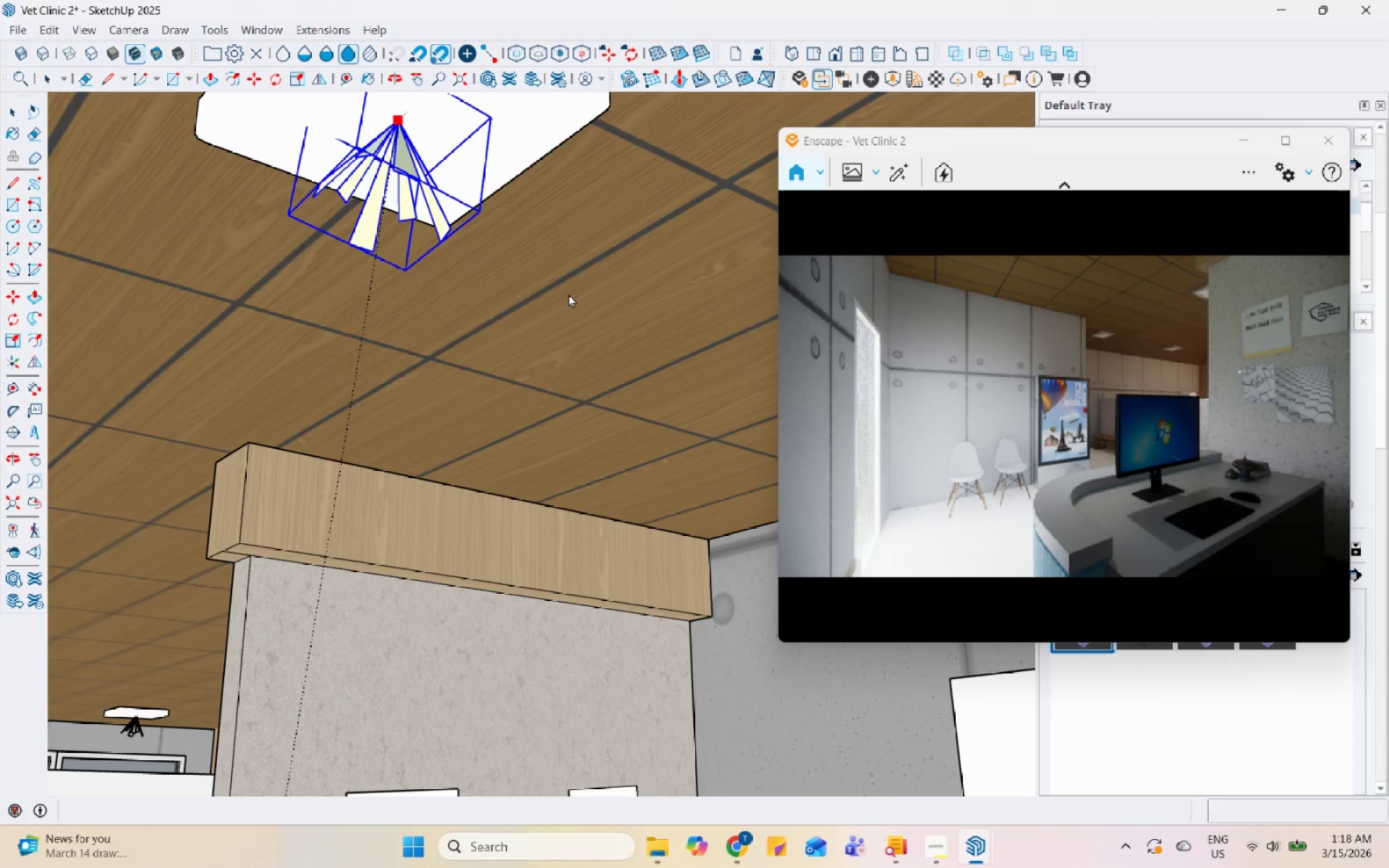 
key(Space)
 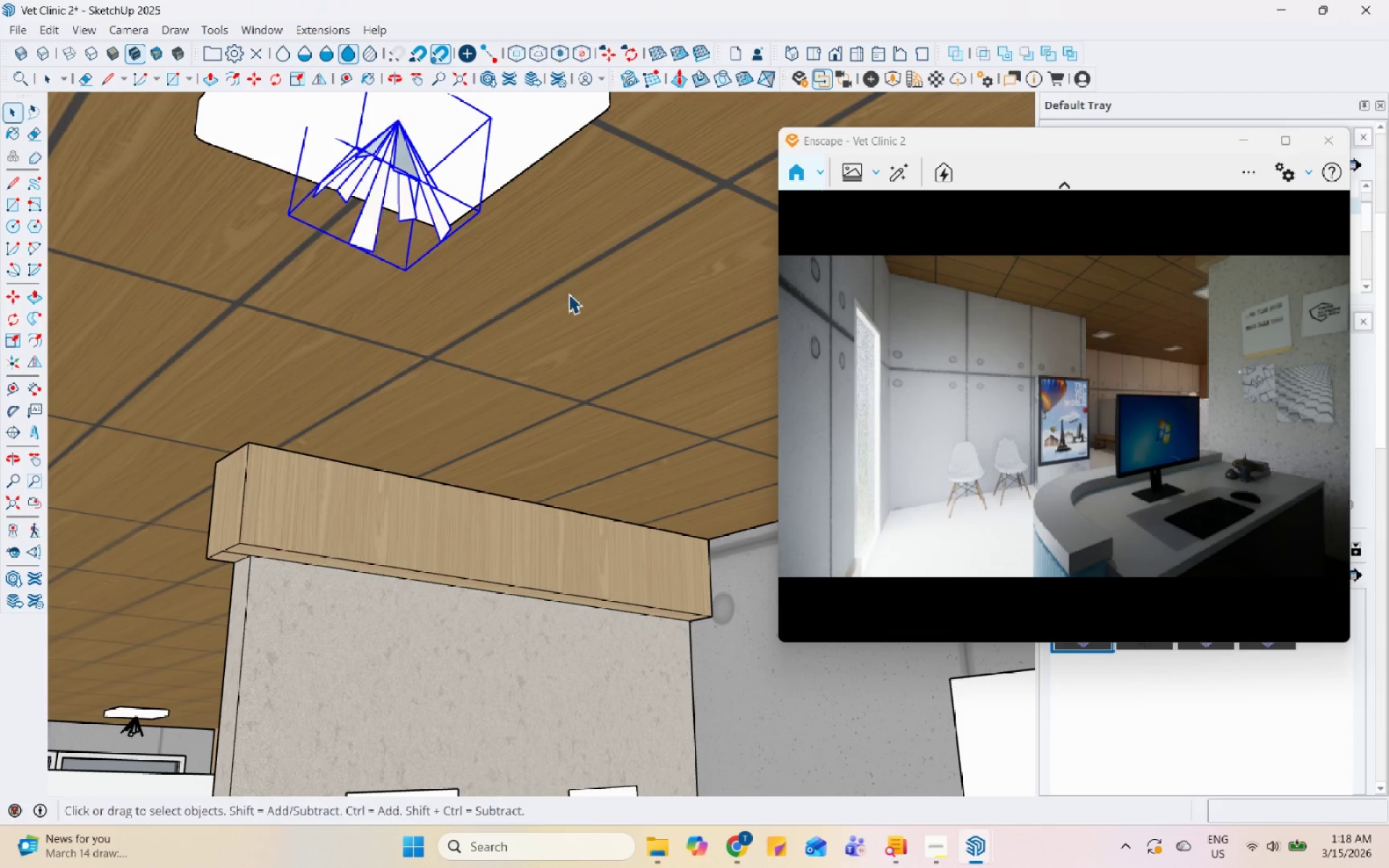 
left_click([569, 294])
 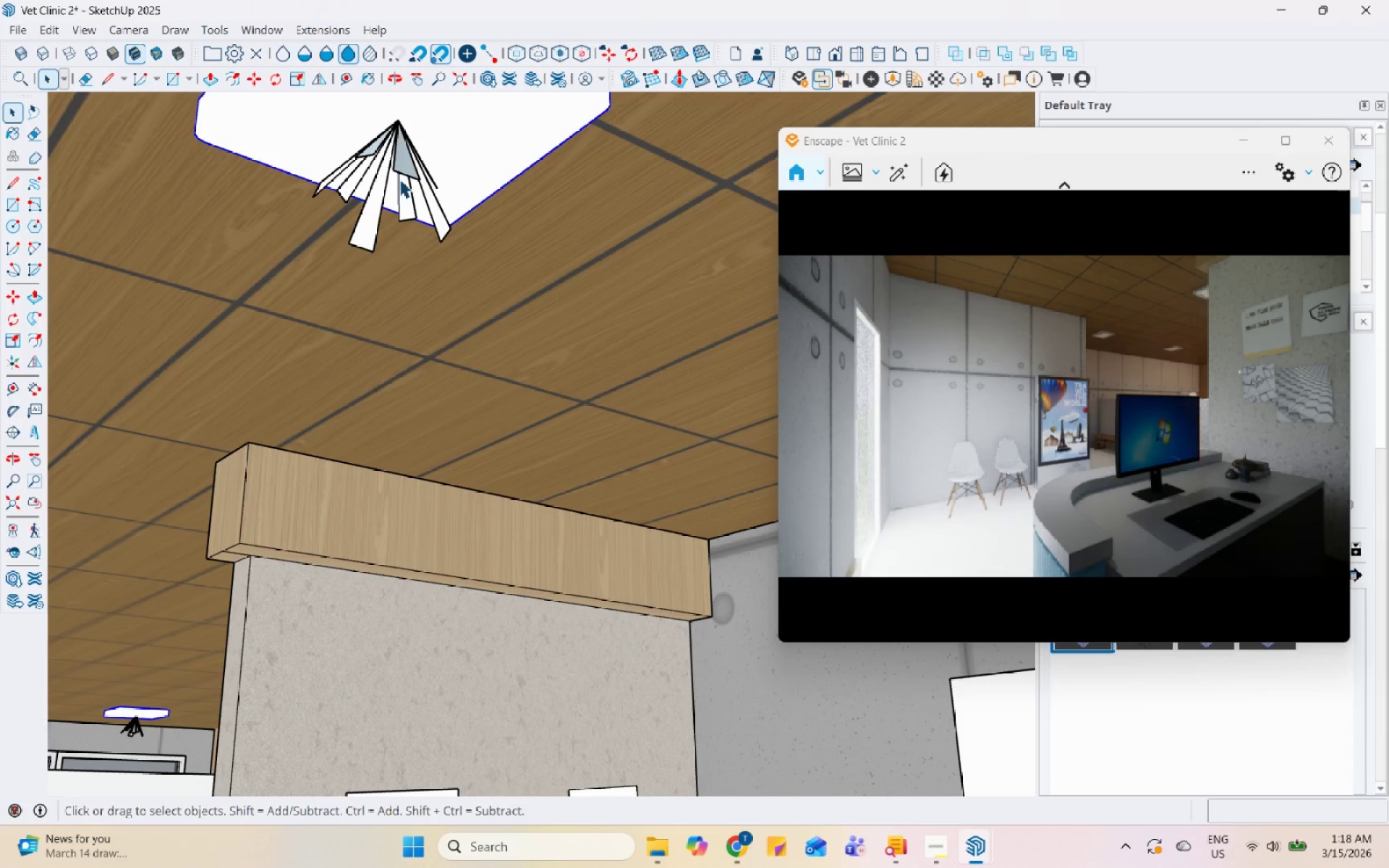 
double_click([404, 166])
 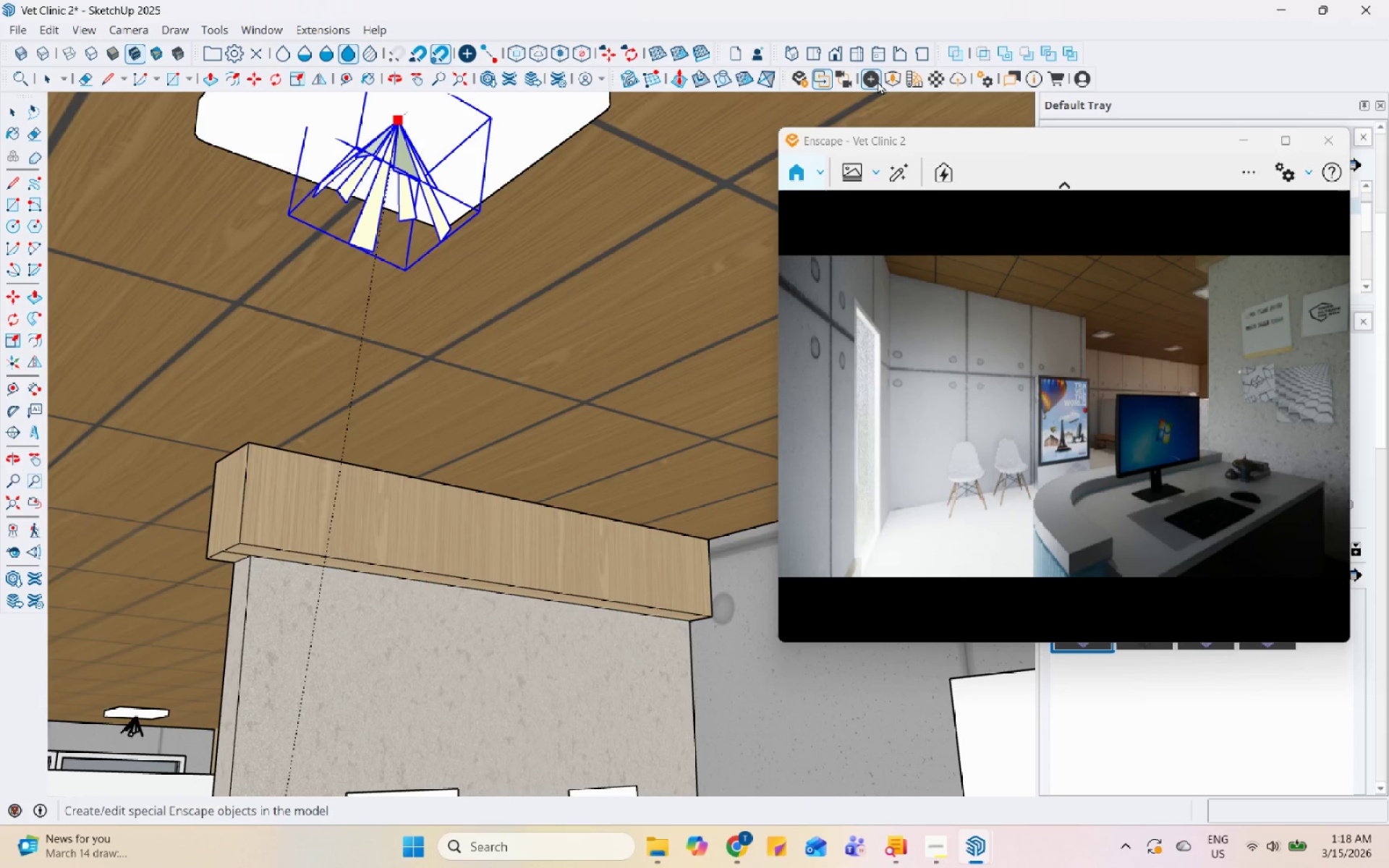 
left_click([878, 81])
 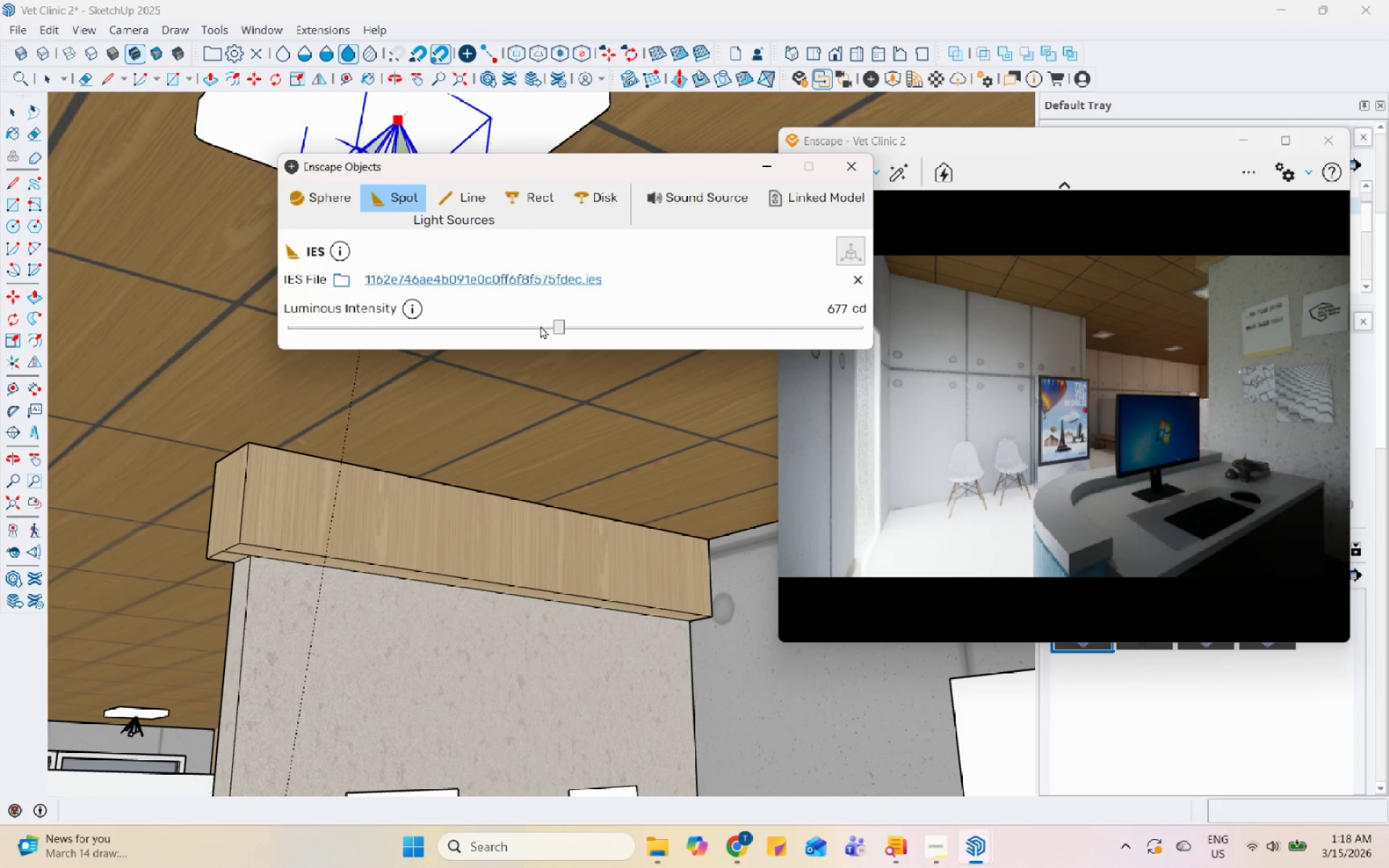 
left_click_drag(start_coordinate=[563, 326], to_coordinate=[613, 328])
 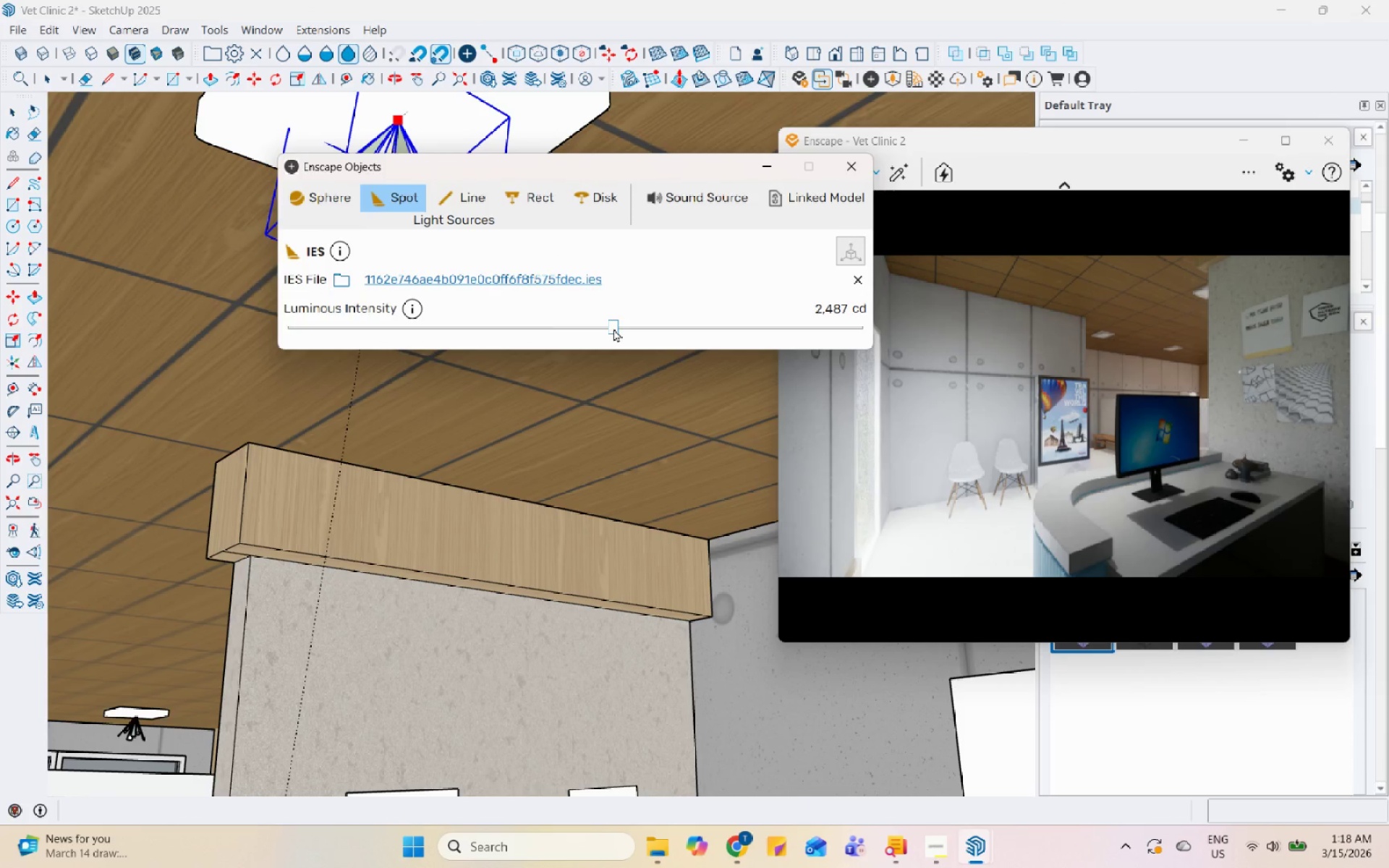 
left_click_drag(start_coordinate=[613, 328], to_coordinate=[602, 333])
 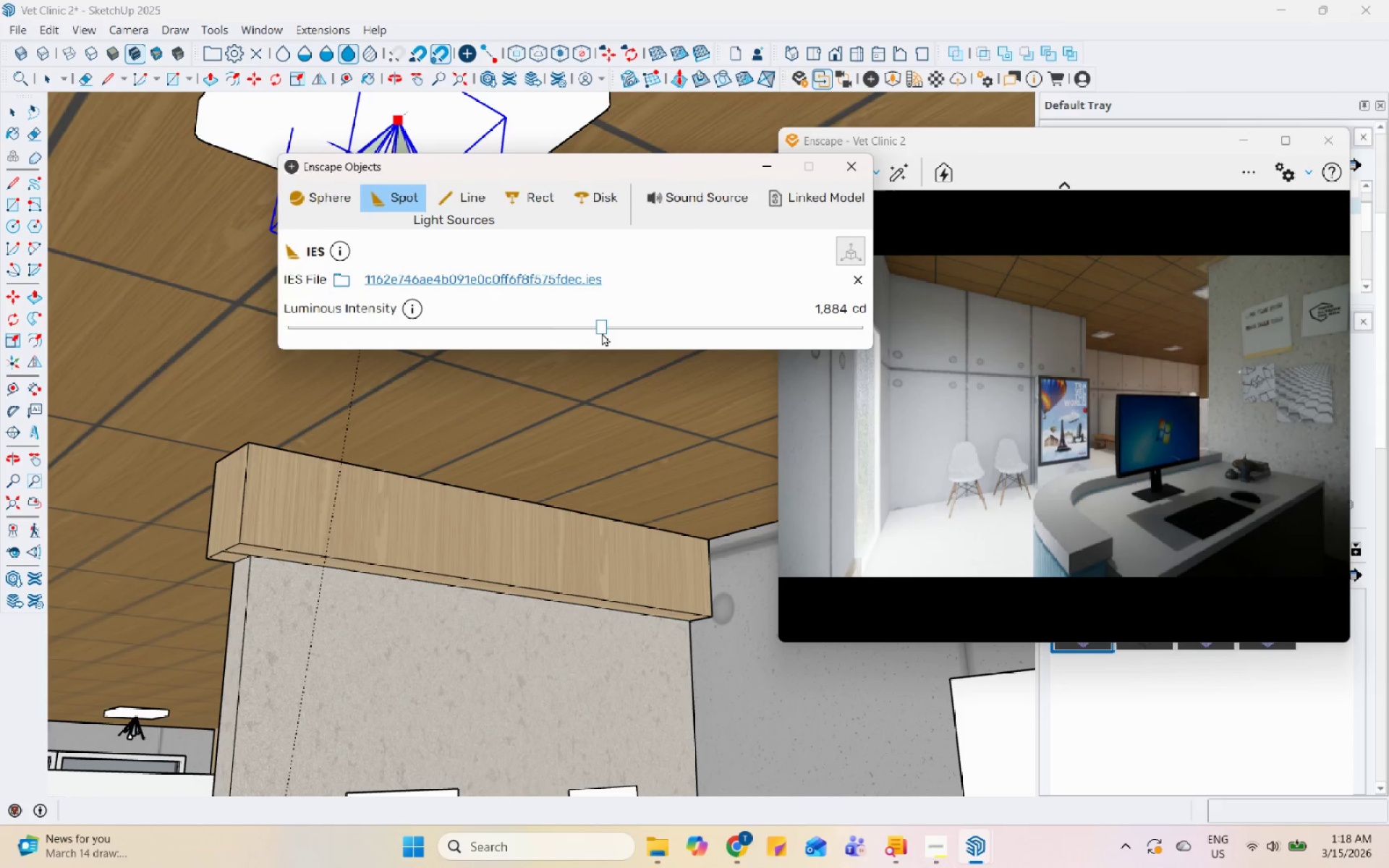 
left_click_drag(start_coordinate=[602, 333], to_coordinate=[592, 333])
 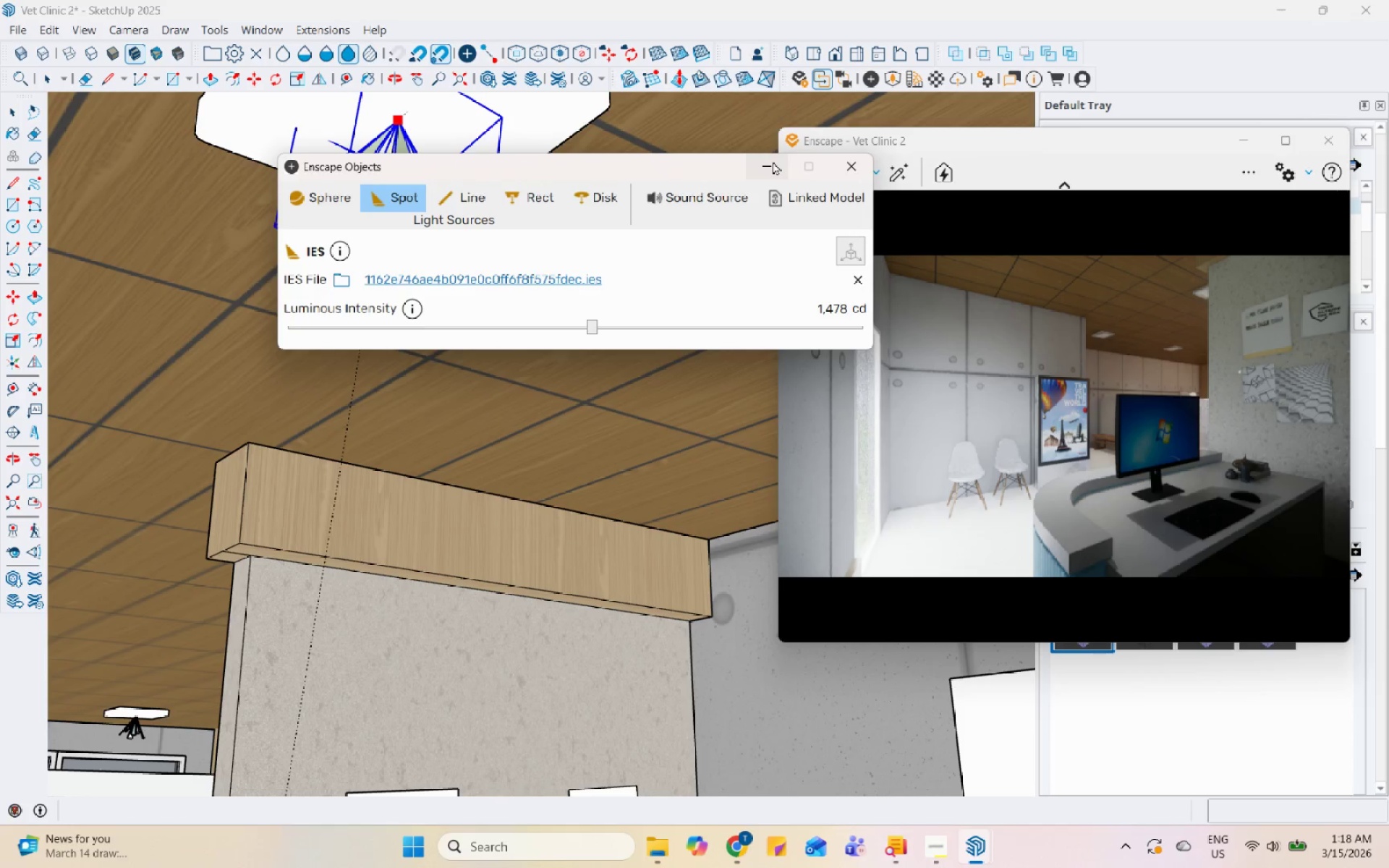 
left_click([773, 161])
 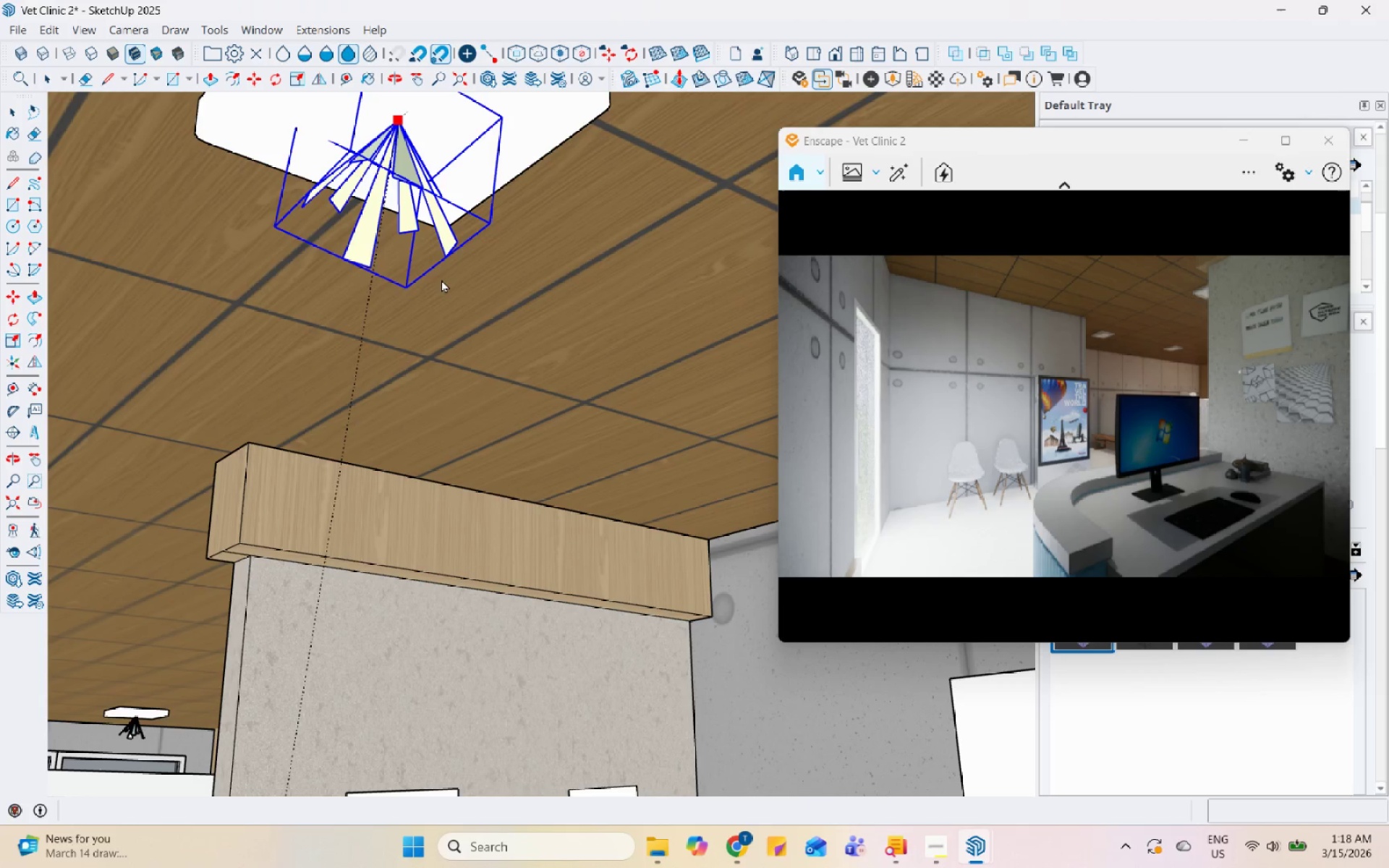 
key(M)
 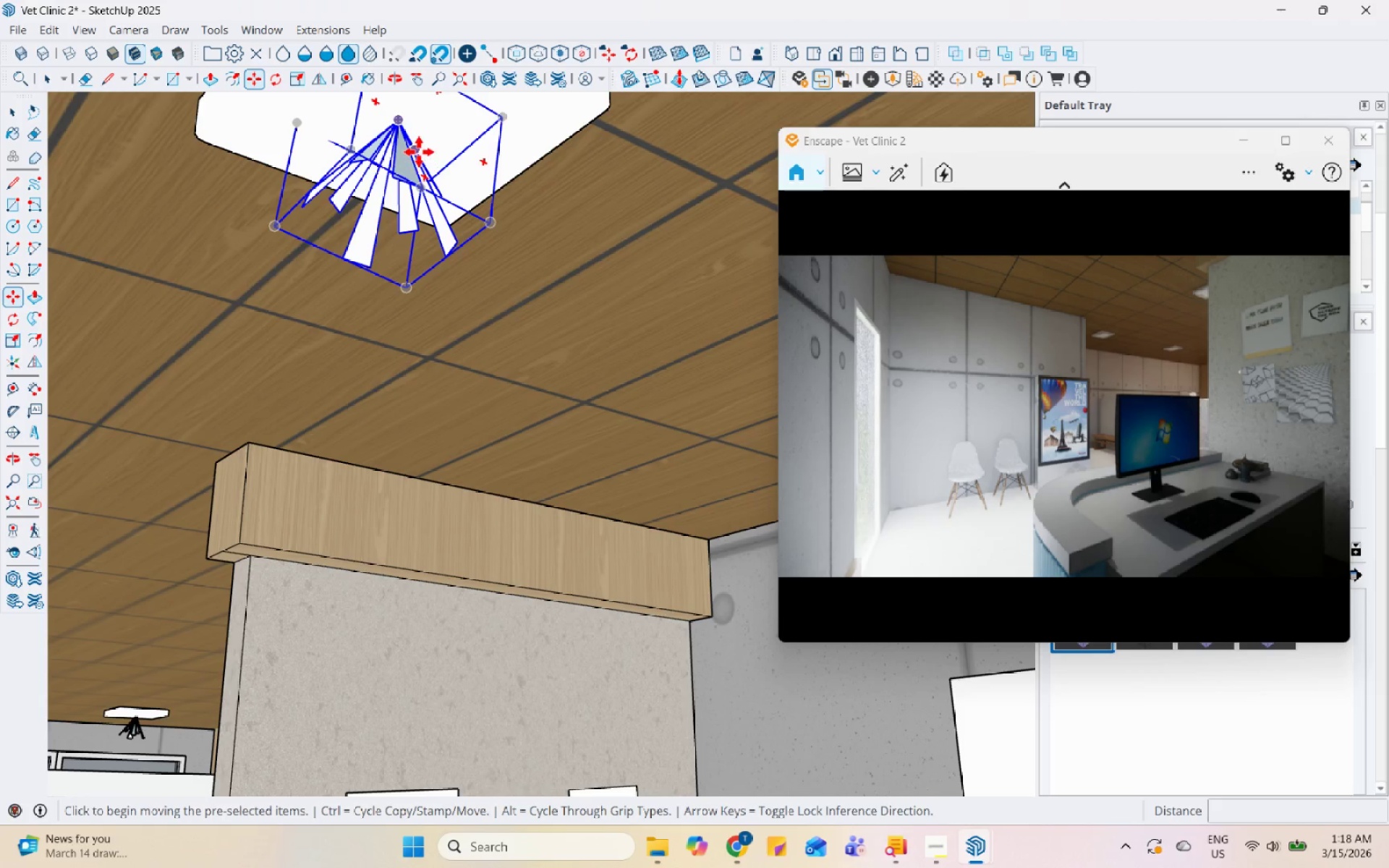 
key(Control+ControlLeft)
 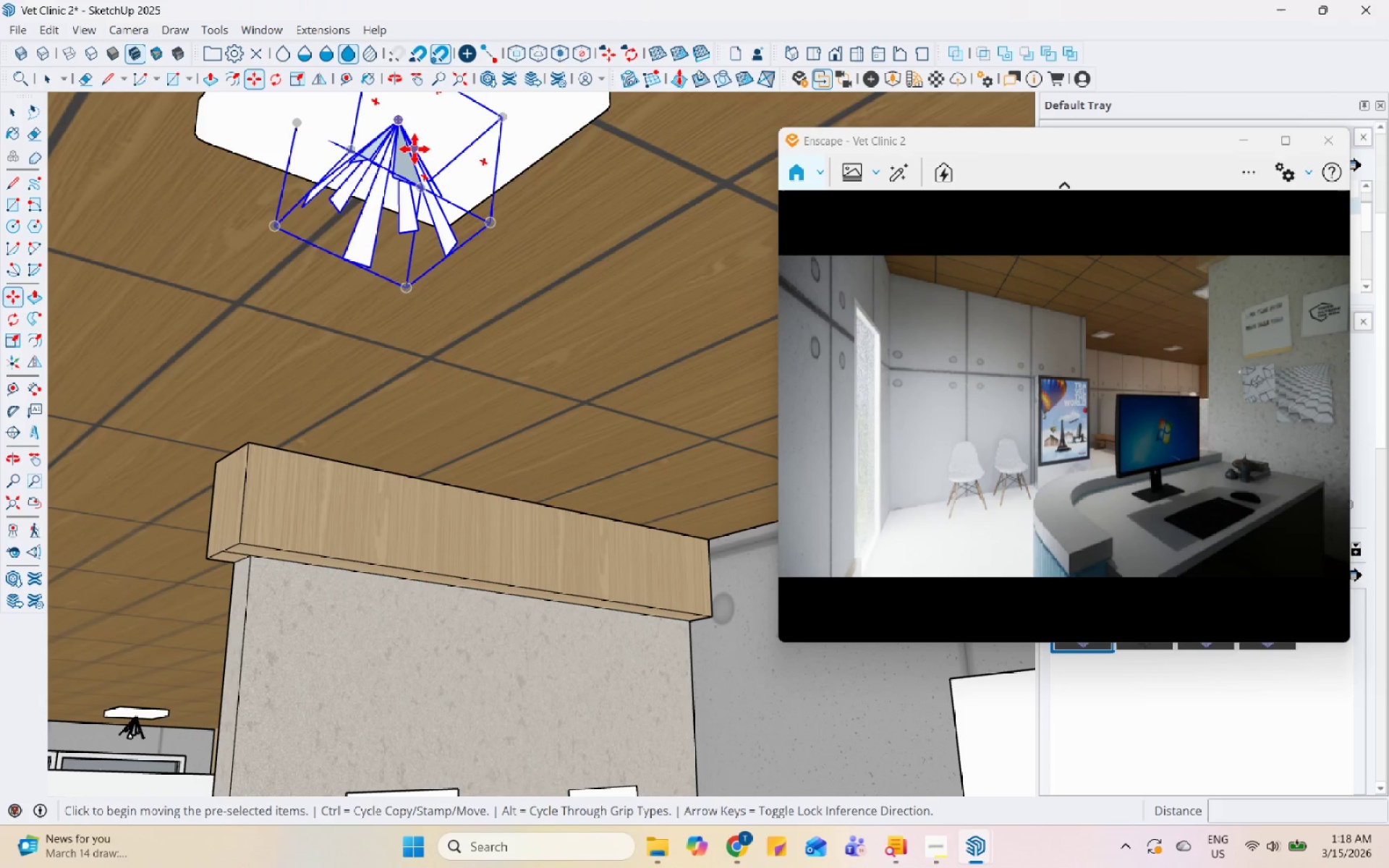 
left_click([415, 149])
 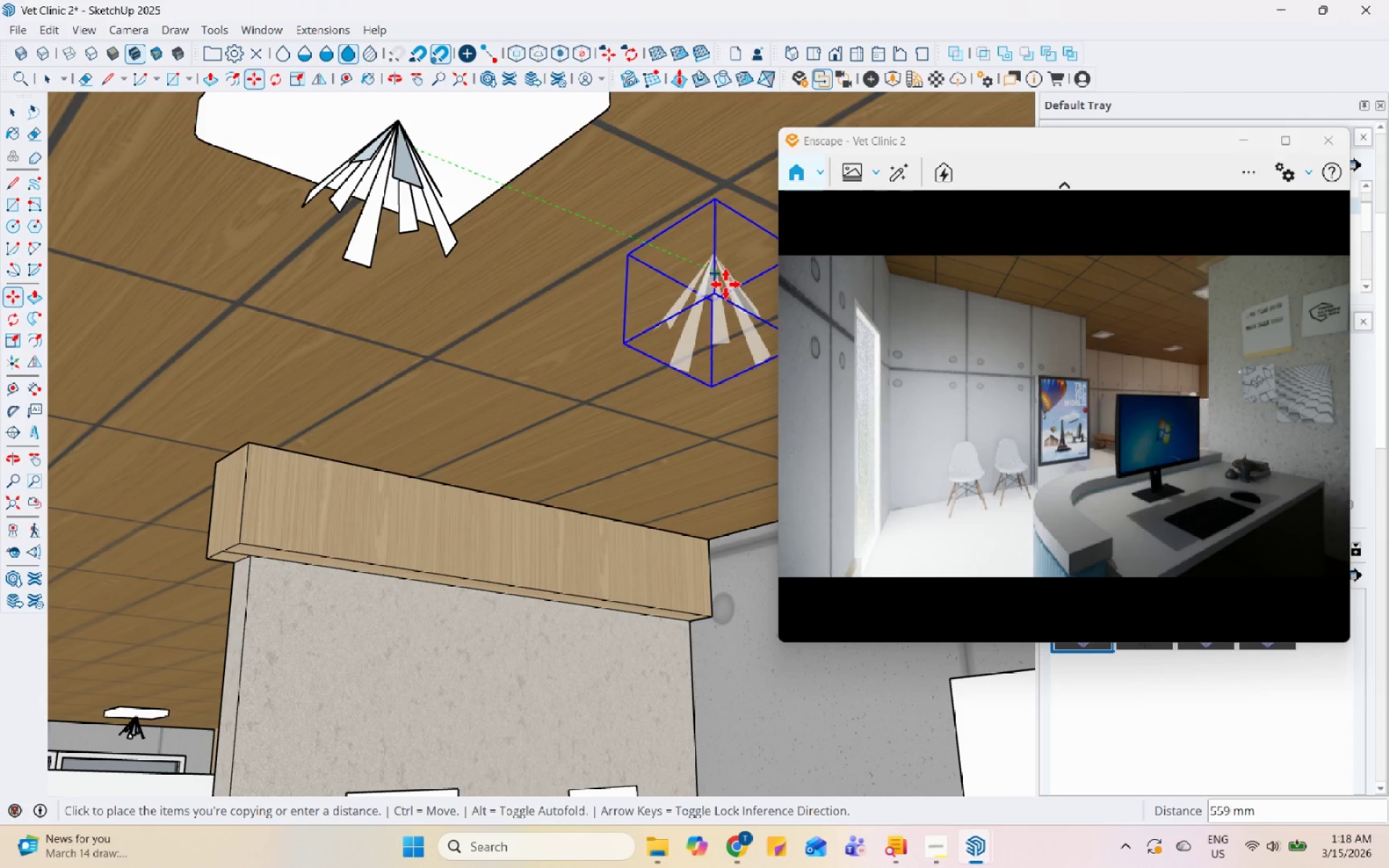 
left_click([735, 285])
 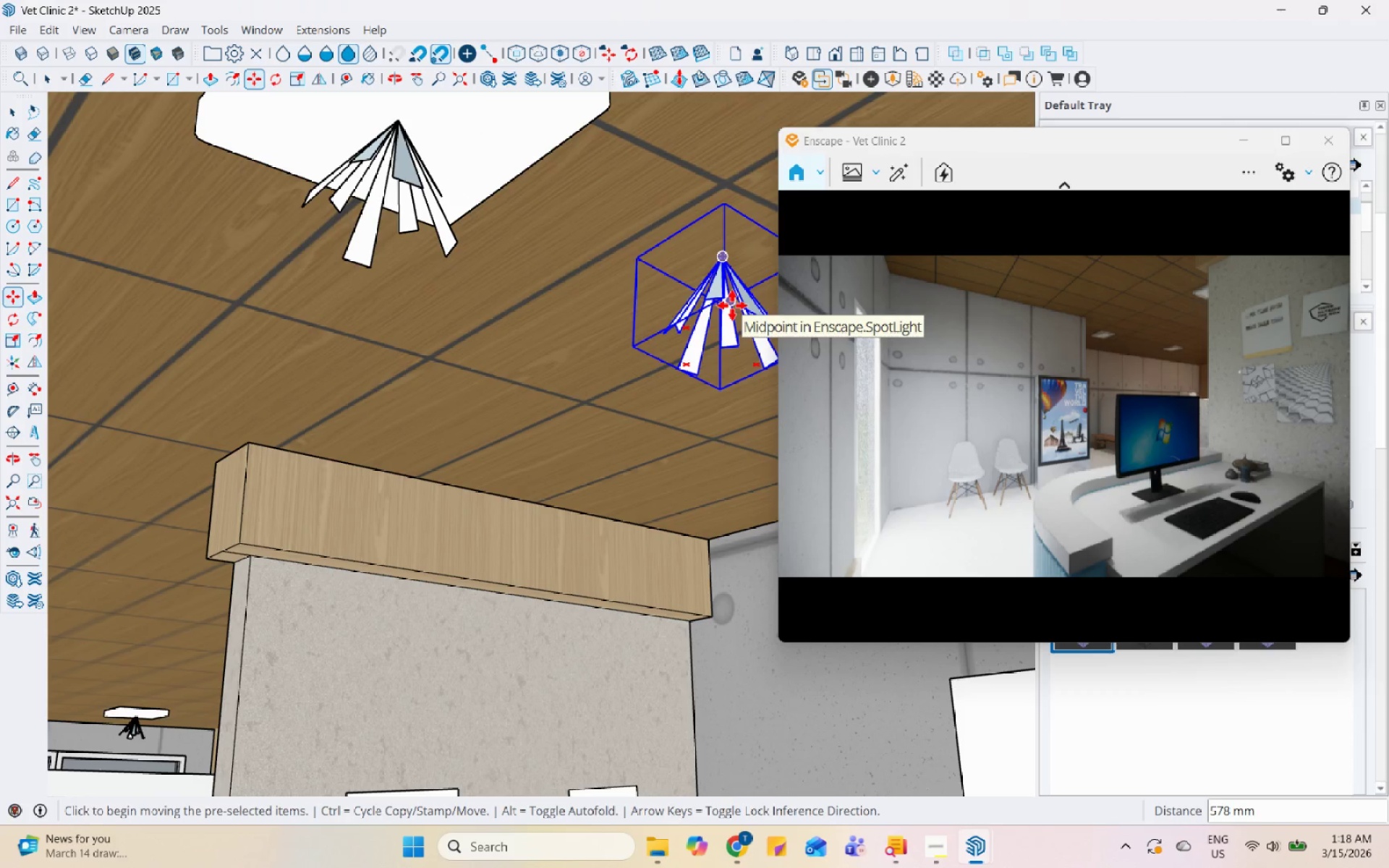 
left_click_drag(start_coordinate=[1003, 143], to_coordinate=[867, 404])
 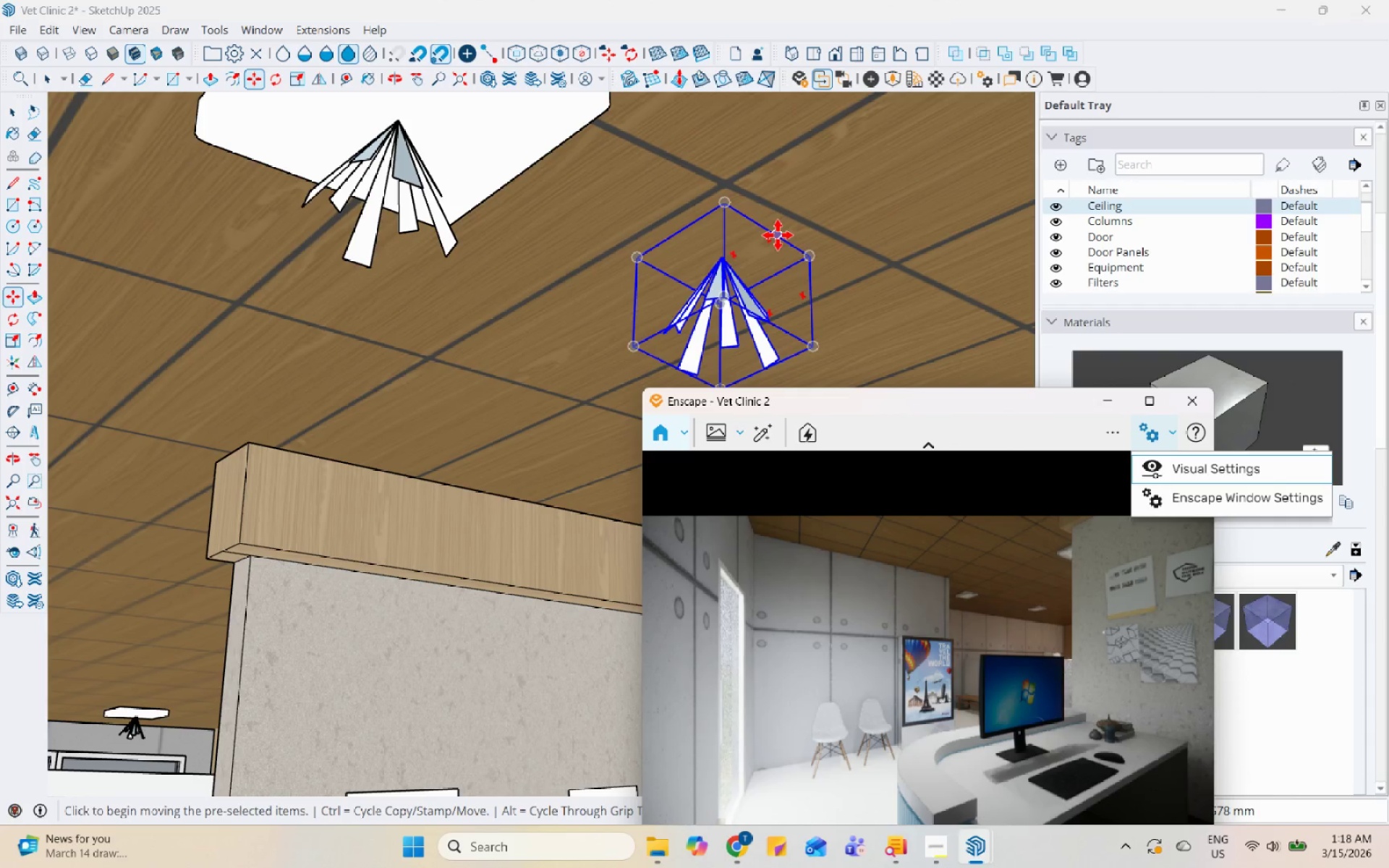 
key(Space)
 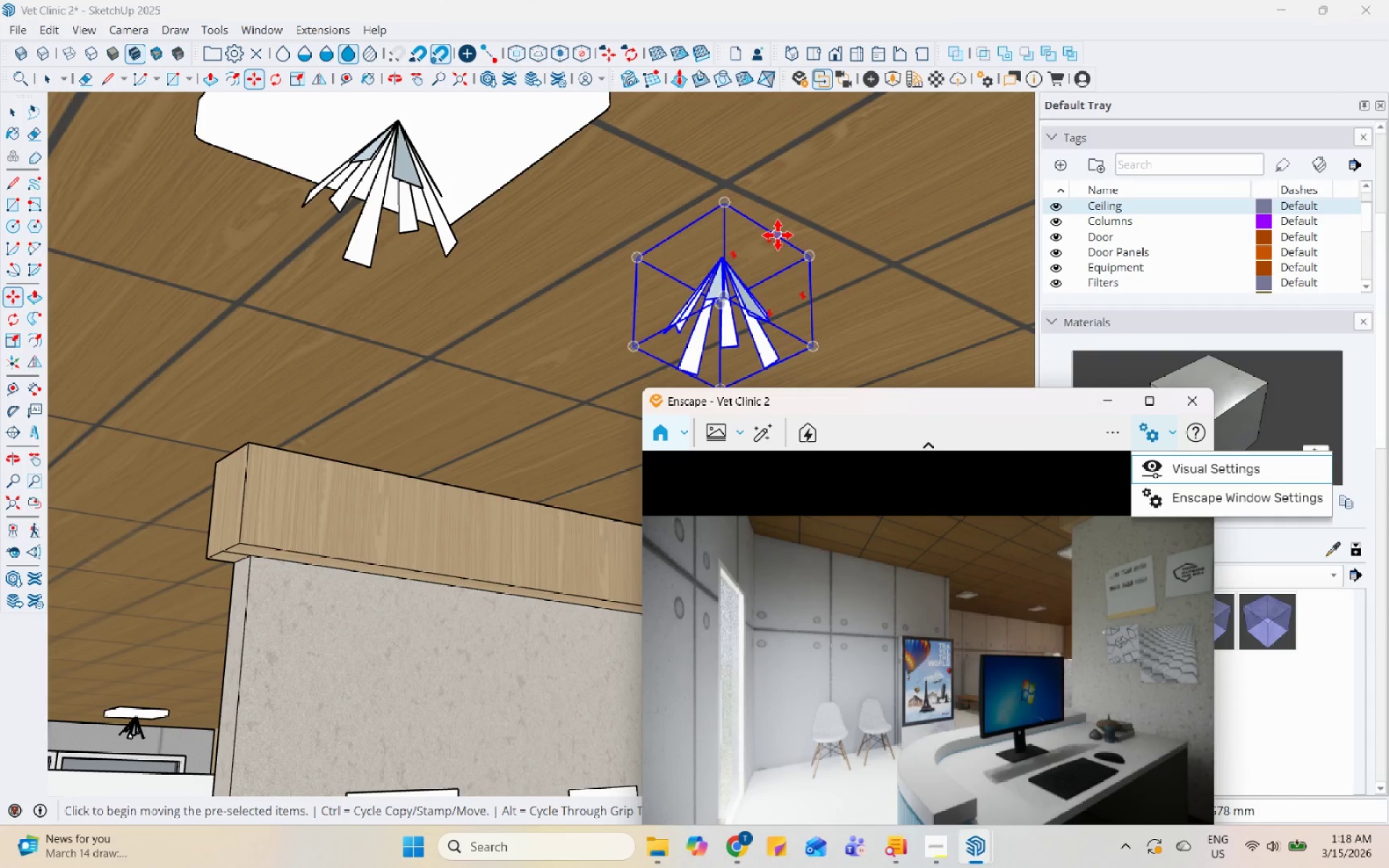 
key(Space)
 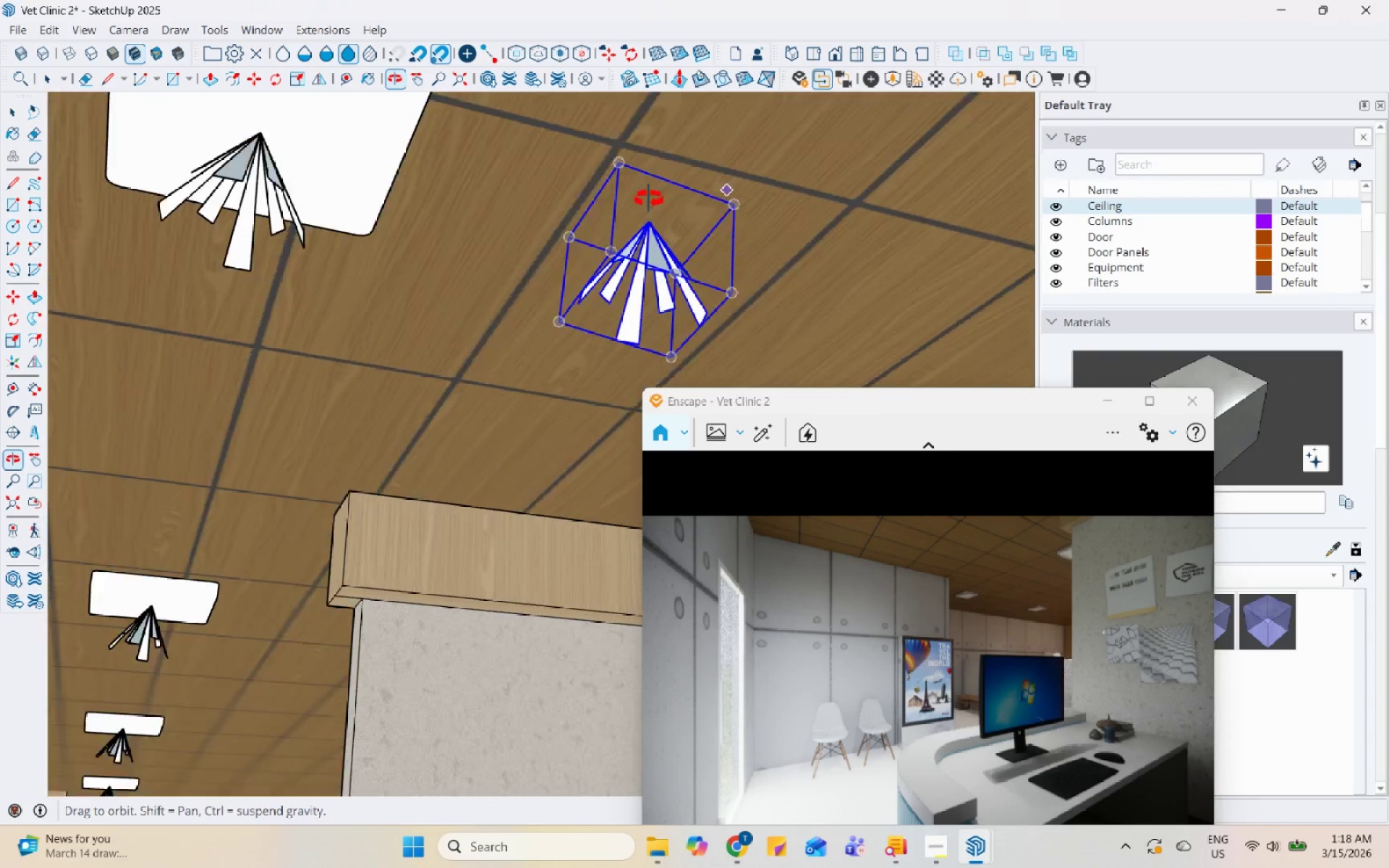 
scroll: coordinate [693, 238], scroll_direction: down, amount: 3.0
 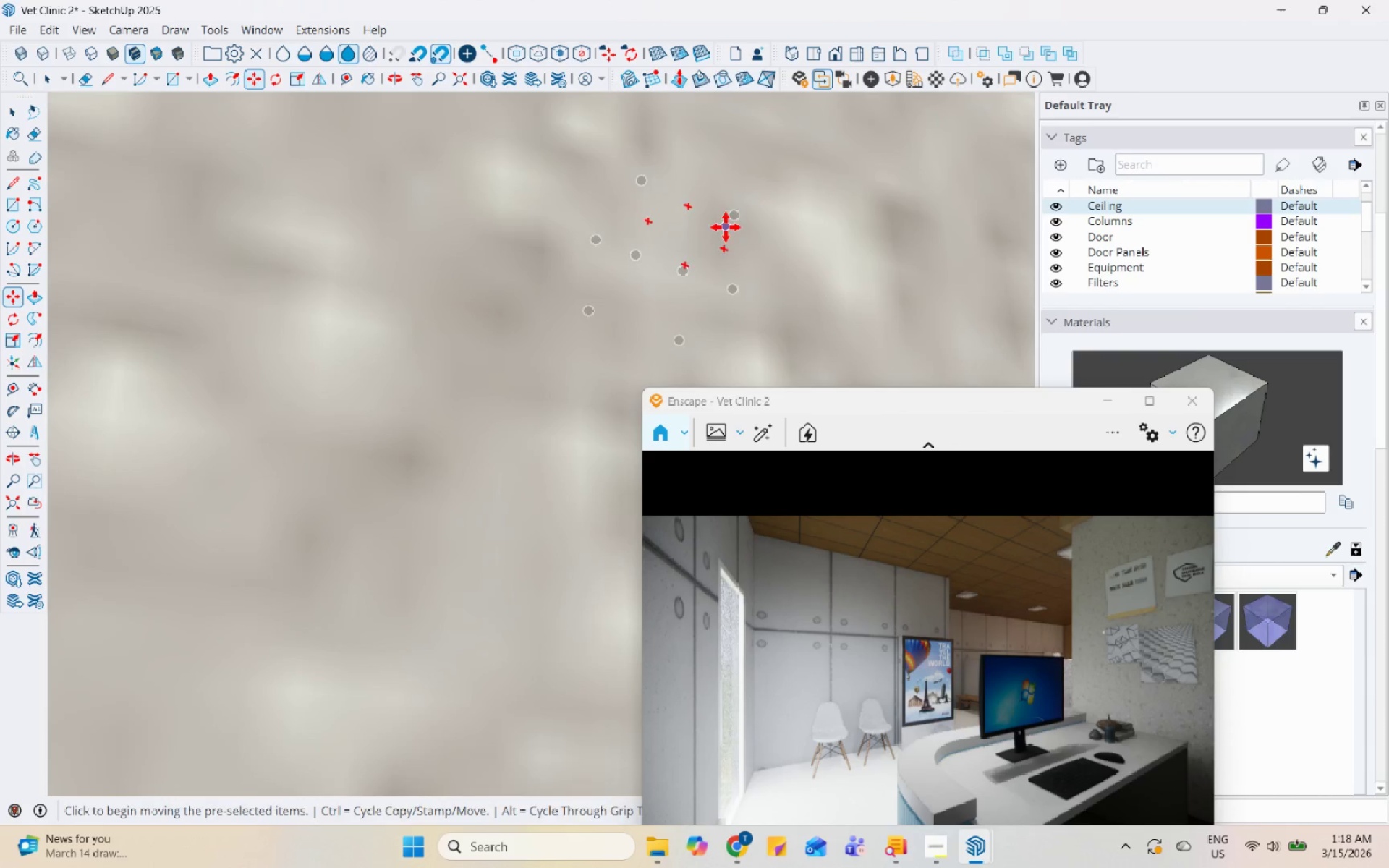 
key(H)
 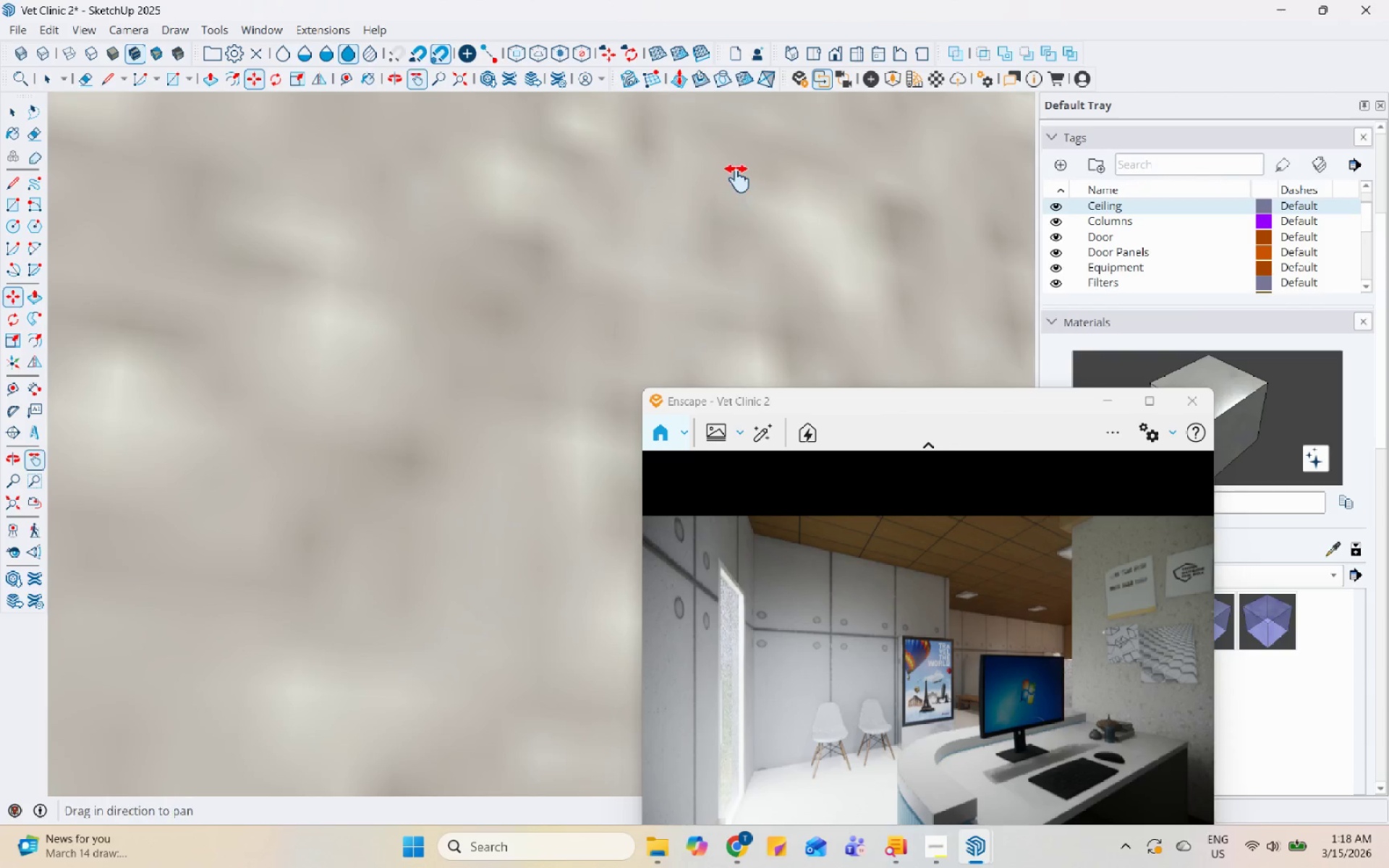 
left_click_drag(start_coordinate=[737, 179], to_coordinate=[719, 181])
 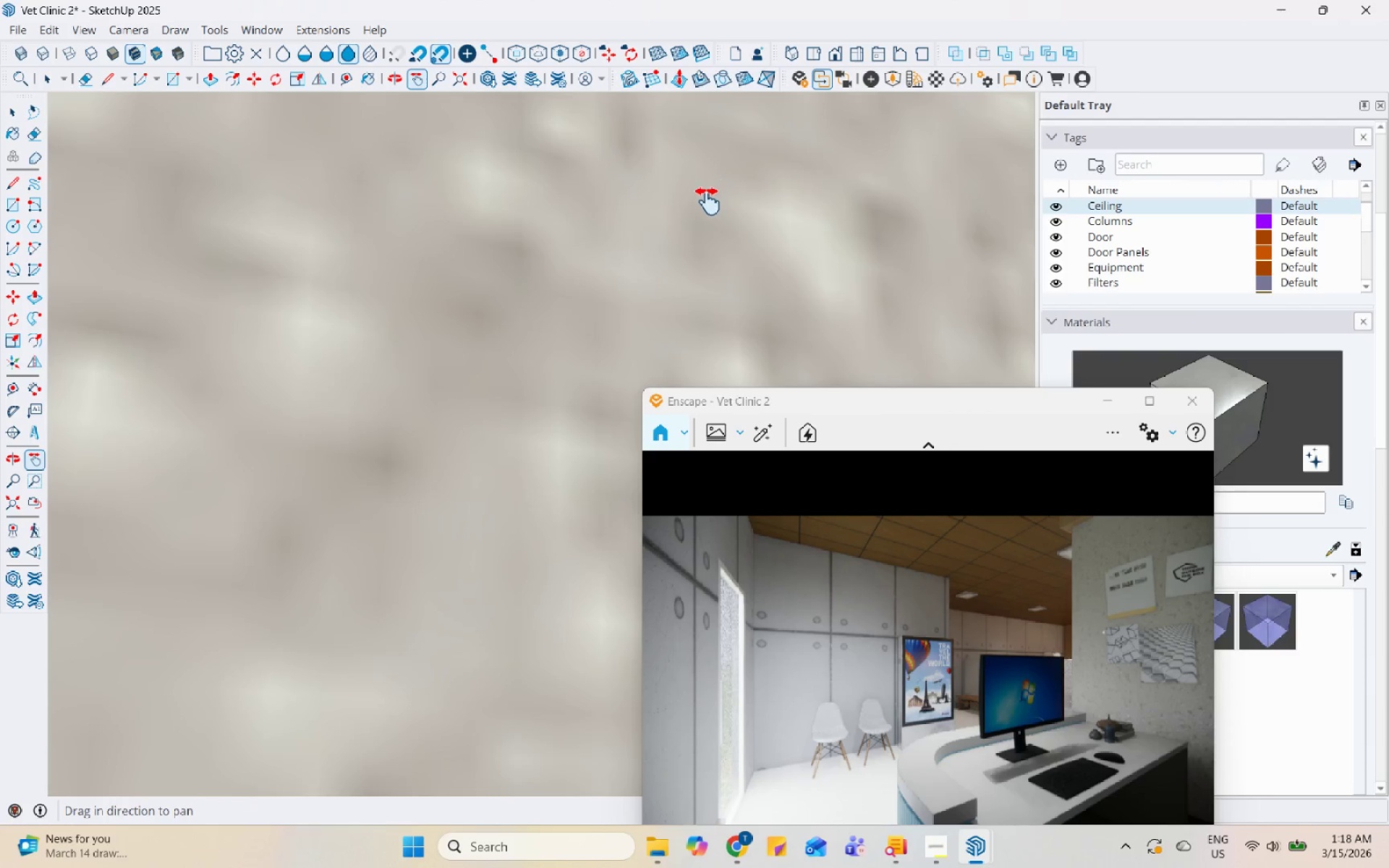 
scroll: coordinate [729, 262], scroll_direction: up, amount: 60.0
 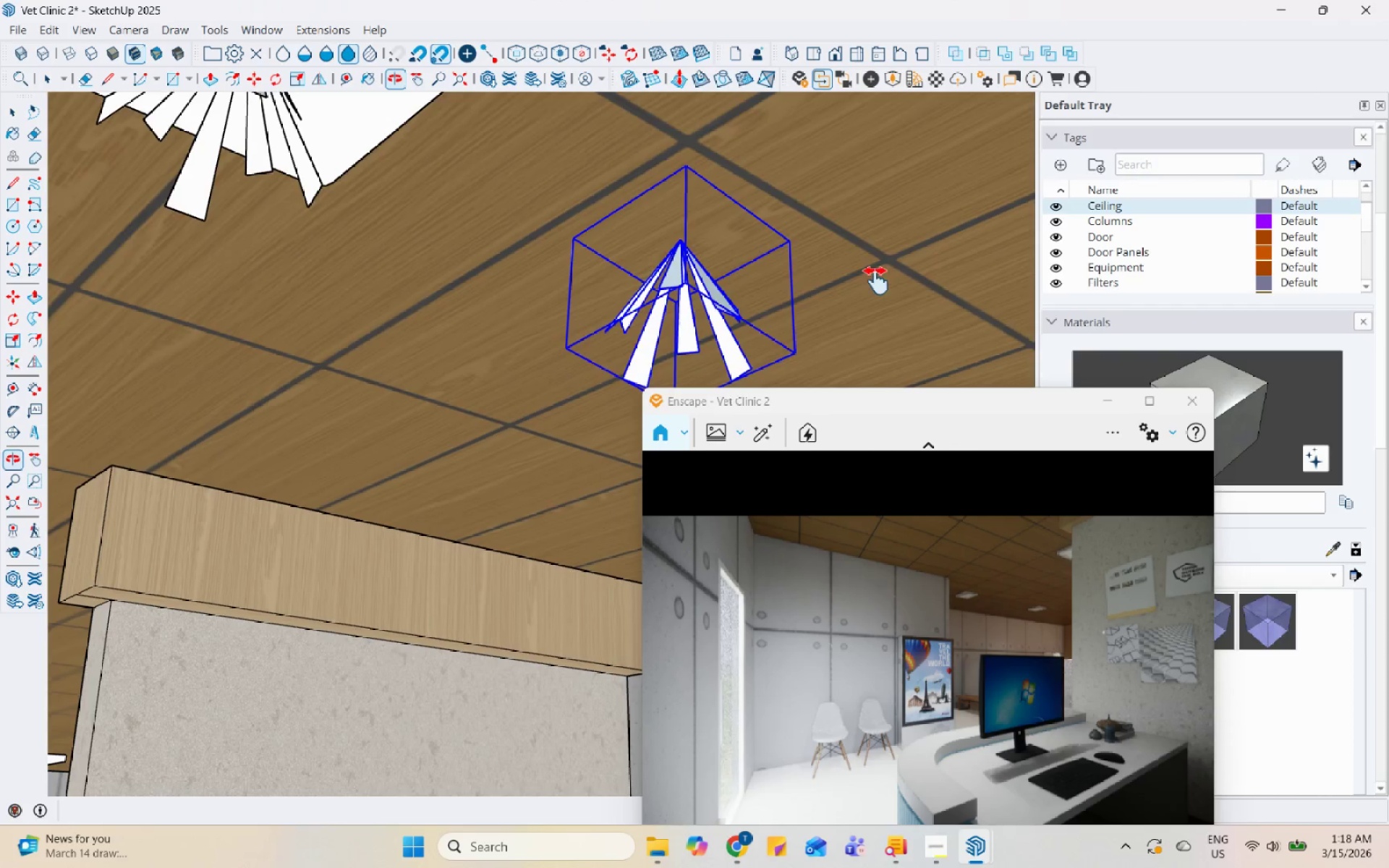 
left_click_drag(start_coordinate=[878, 263], to_coordinate=[470, 173])
 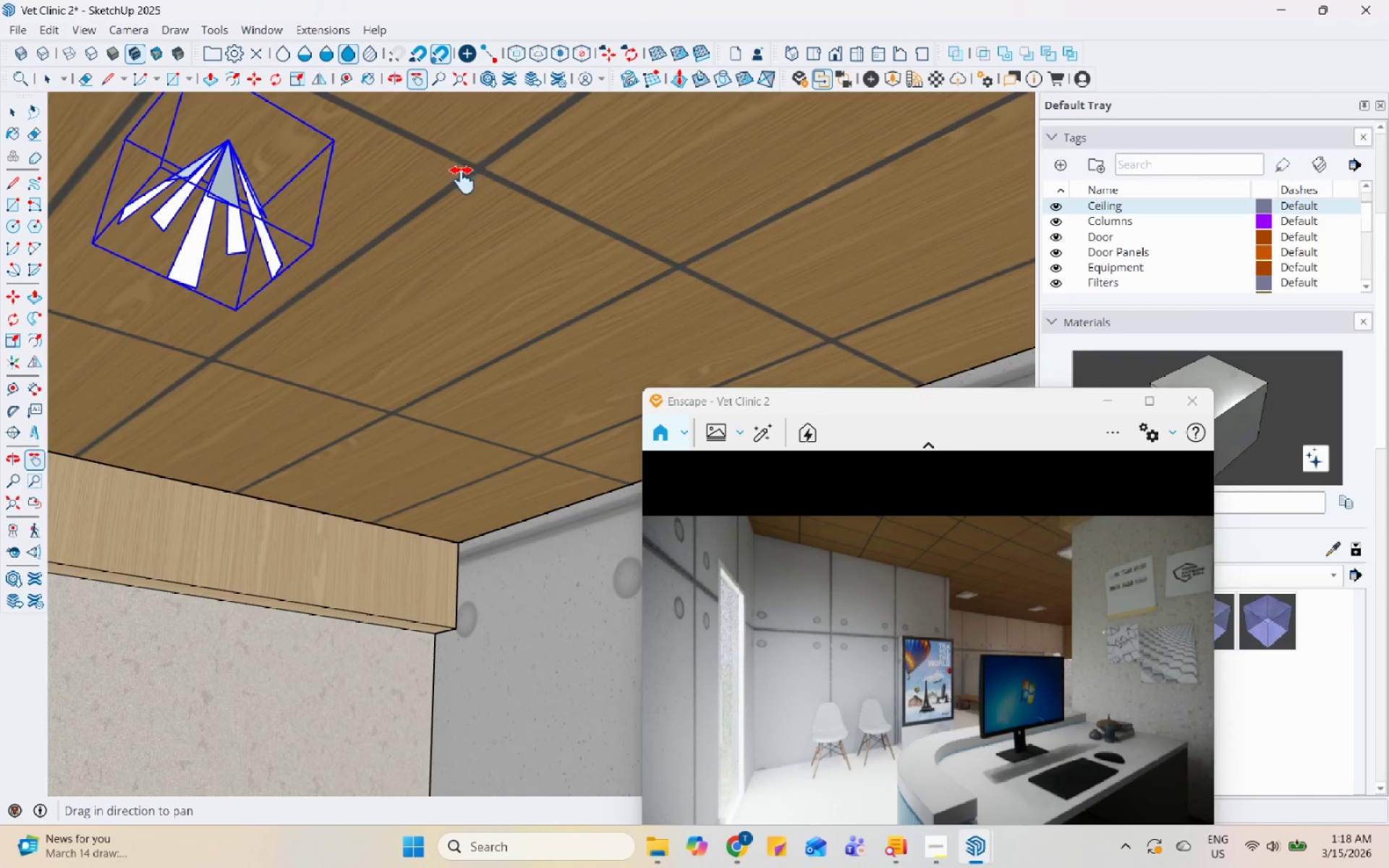 
key(Space)
 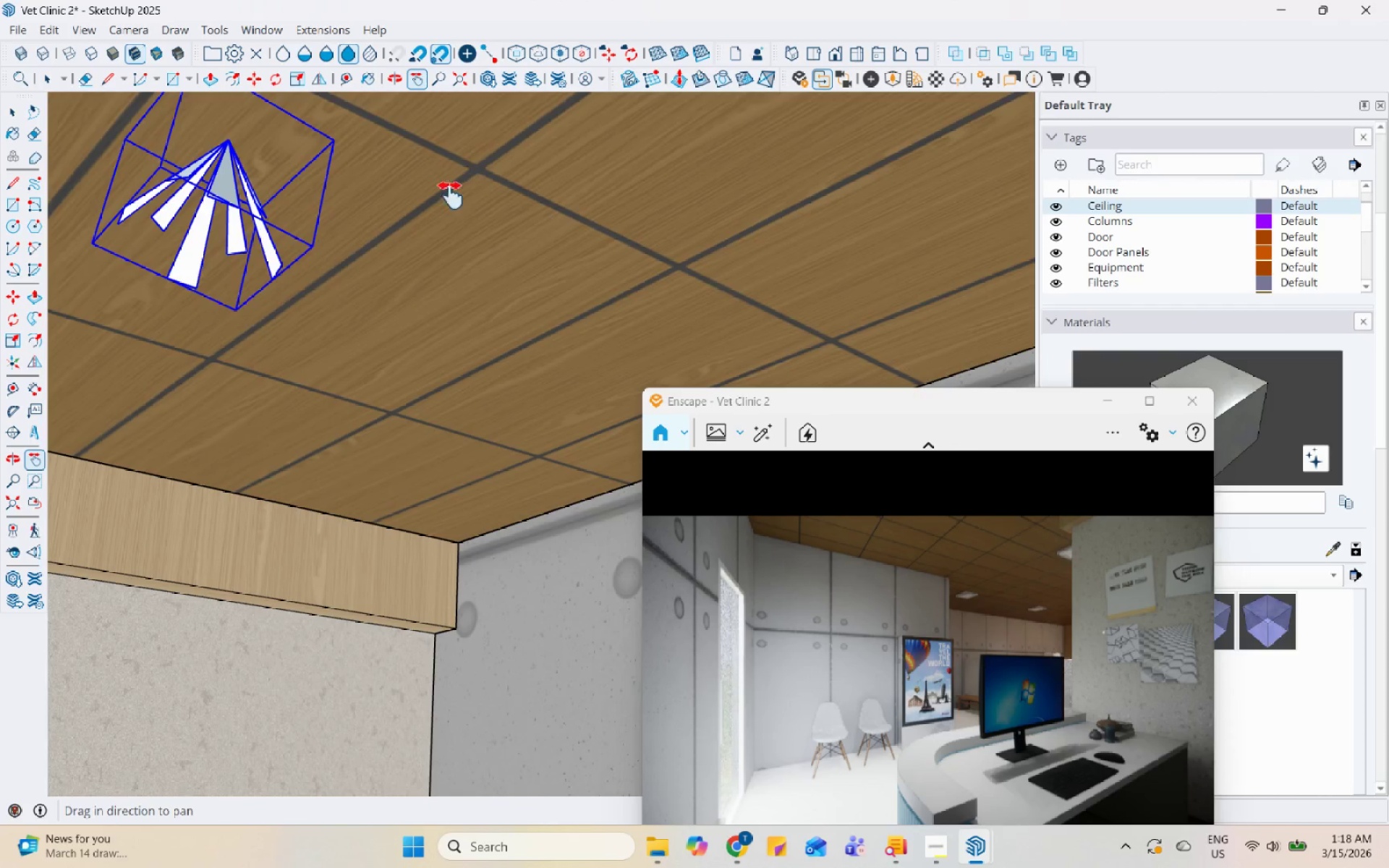 
scroll: coordinate [435, 211], scroll_direction: down, amount: 2.0
 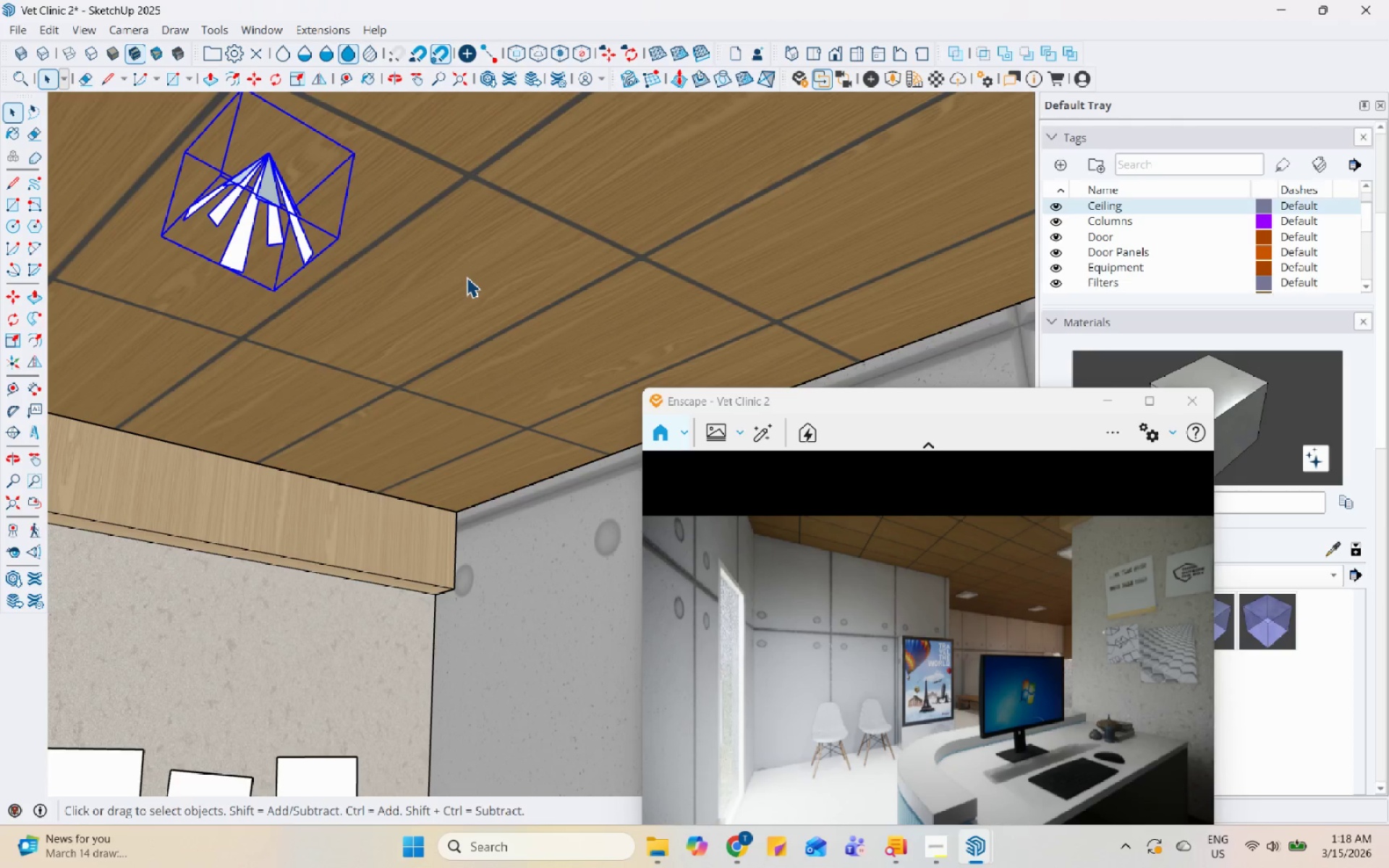 
key(M)
 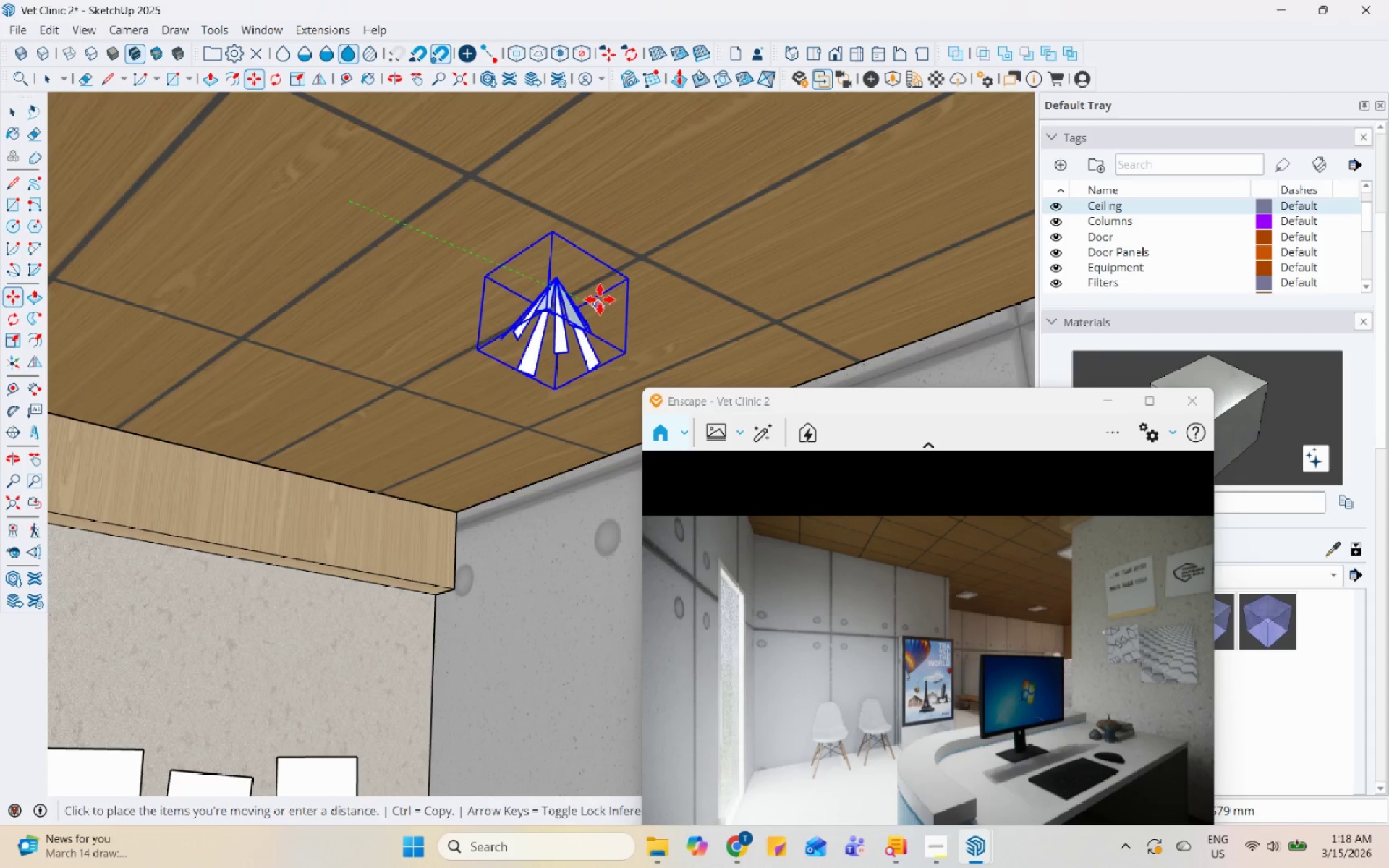 
left_click([611, 311])
 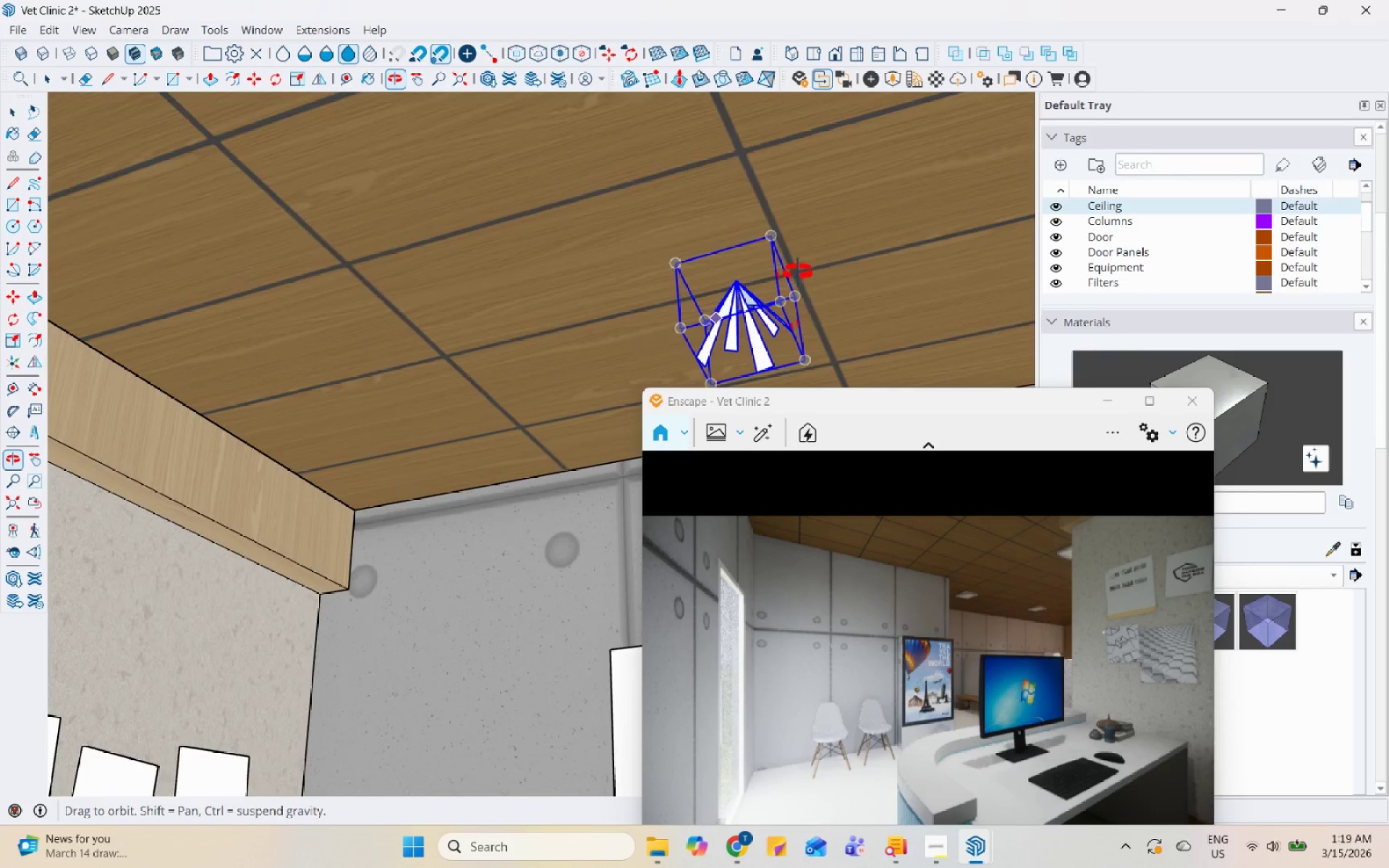 
wait(5.47)
 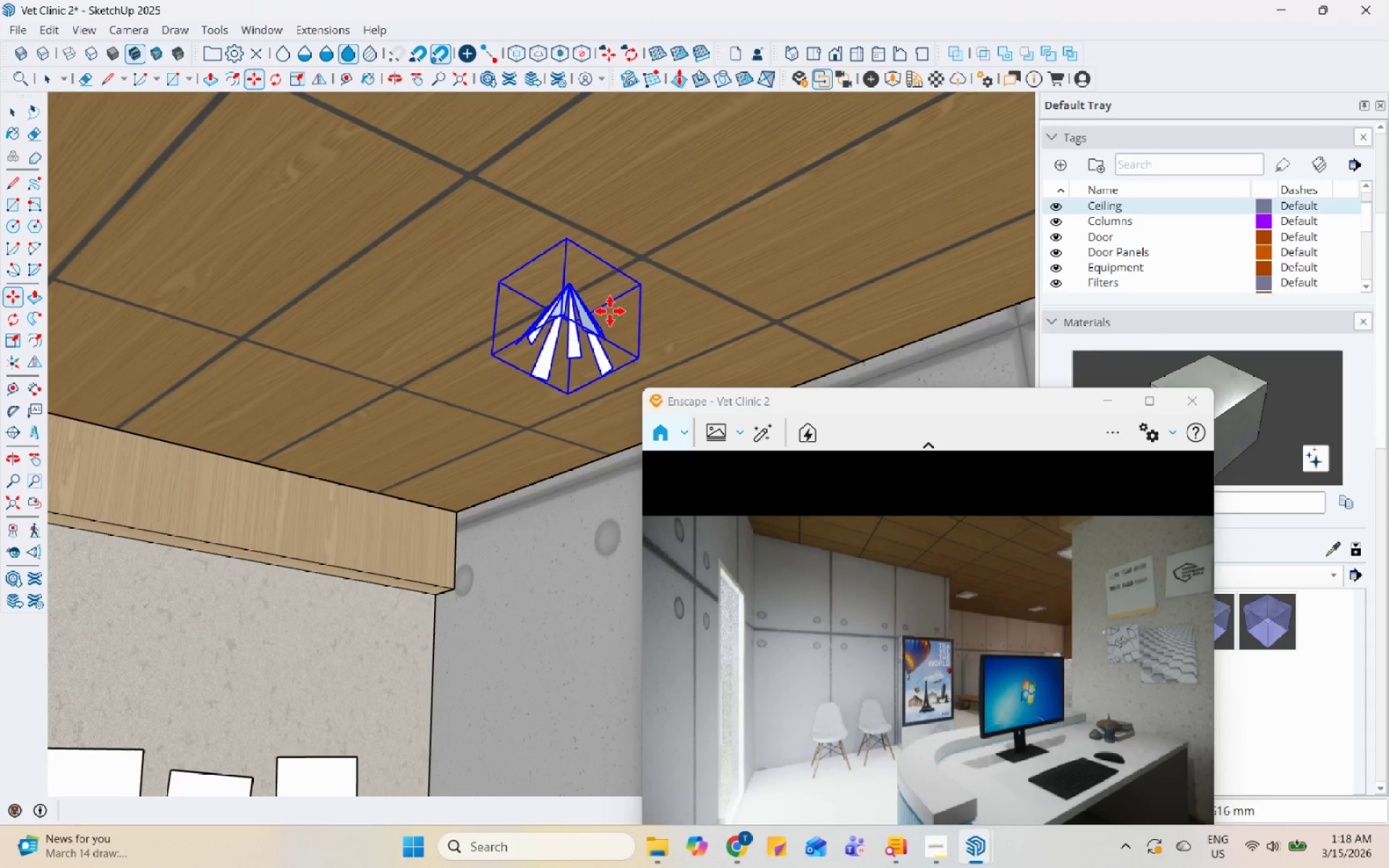 
scroll: coordinate [737, 305], scroll_direction: down, amount: 4.0
 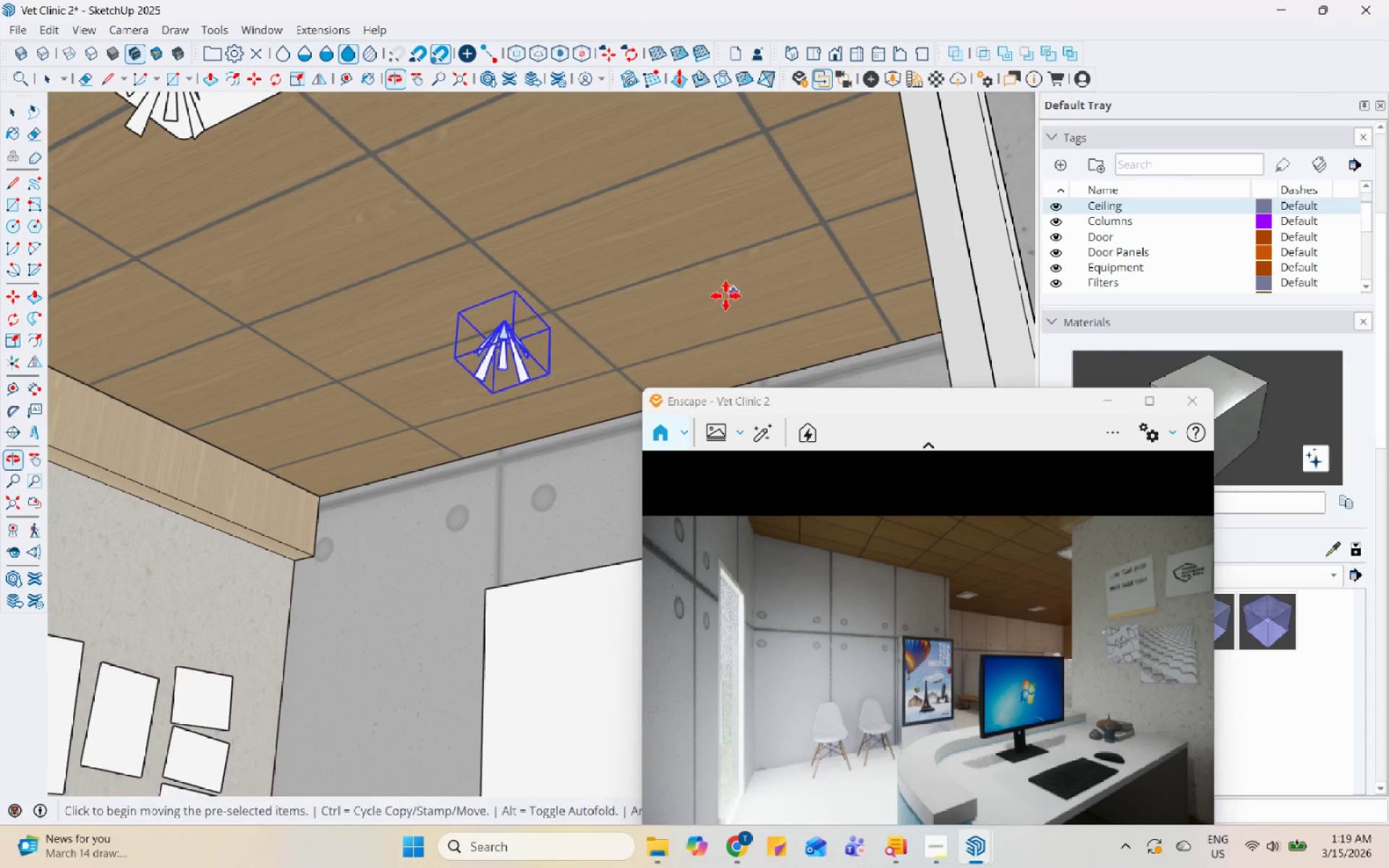 
key(H)
 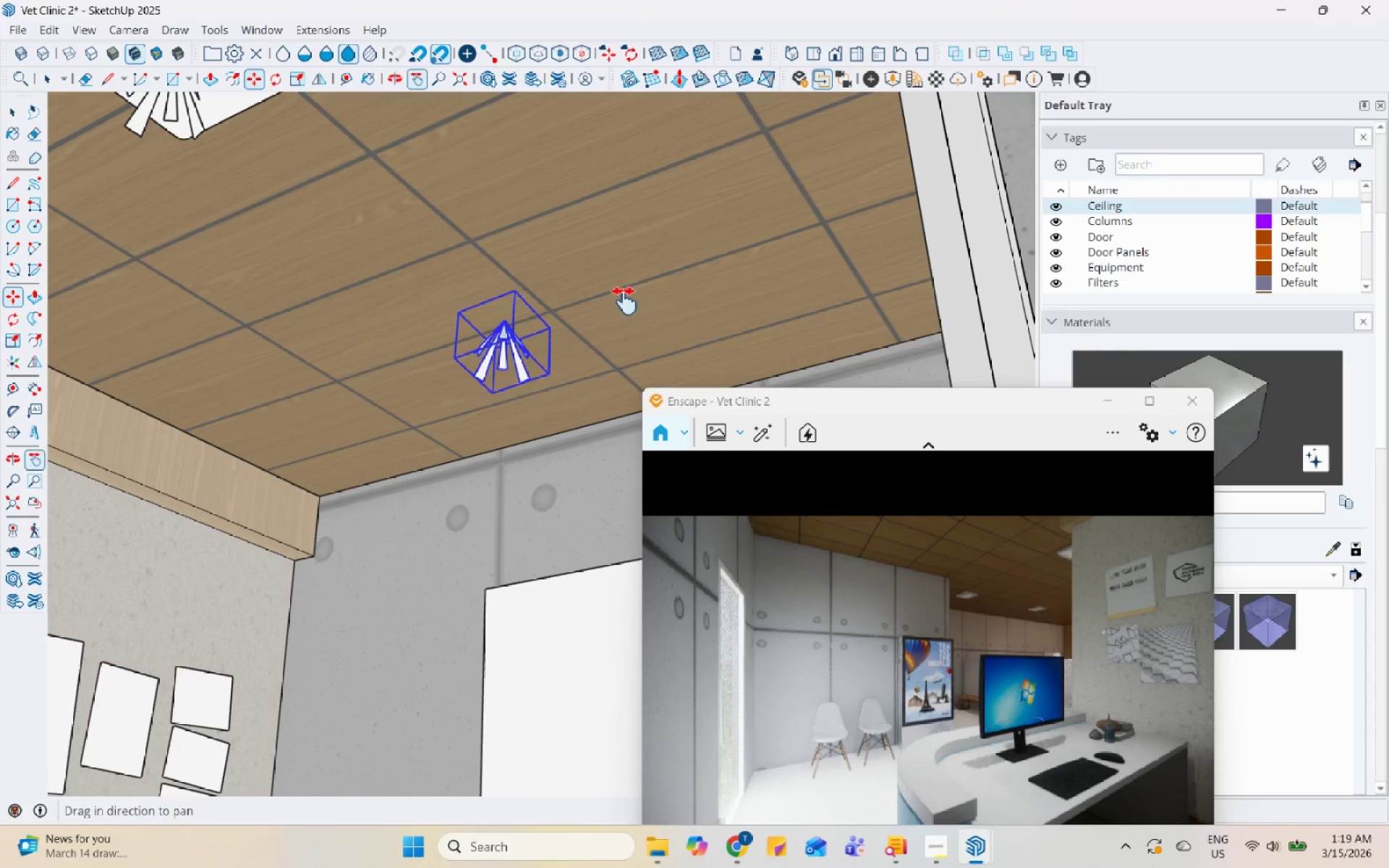 
left_click_drag(start_coordinate=[624, 301], to_coordinate=[538, 305])
 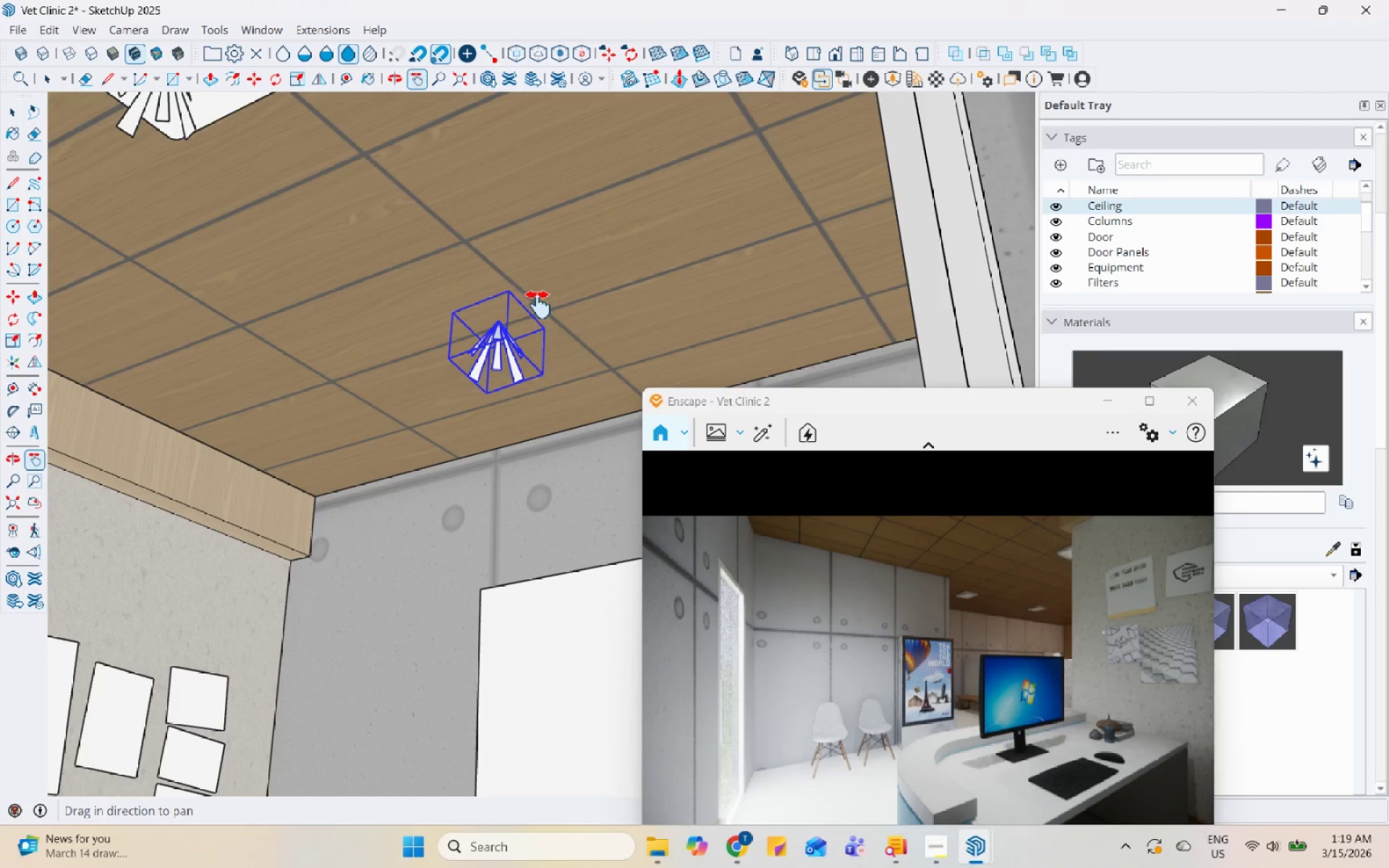 
scroll: coordinate [647, 380], scroll_direction: down, amount: 20.0
 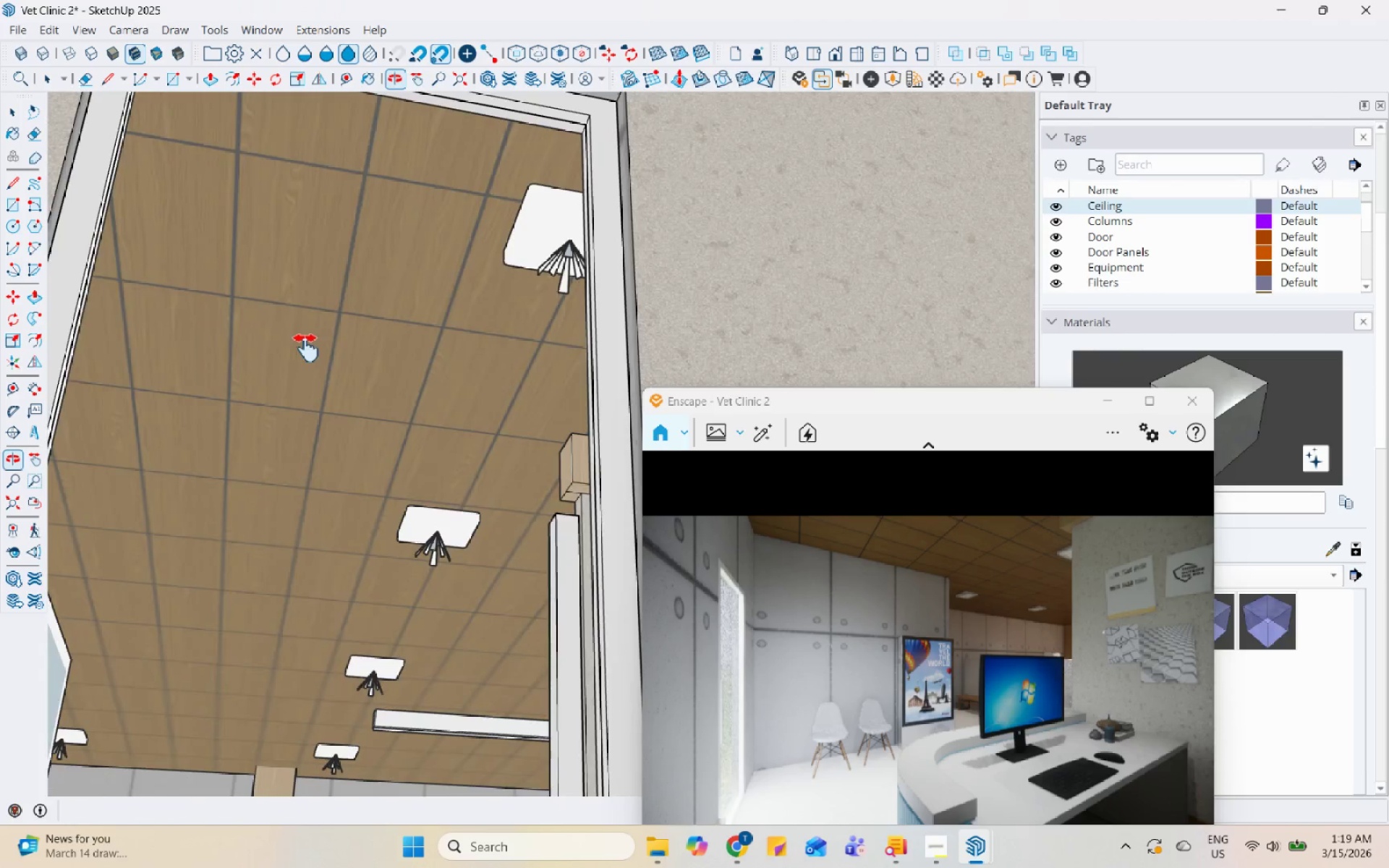 
key(Space)
 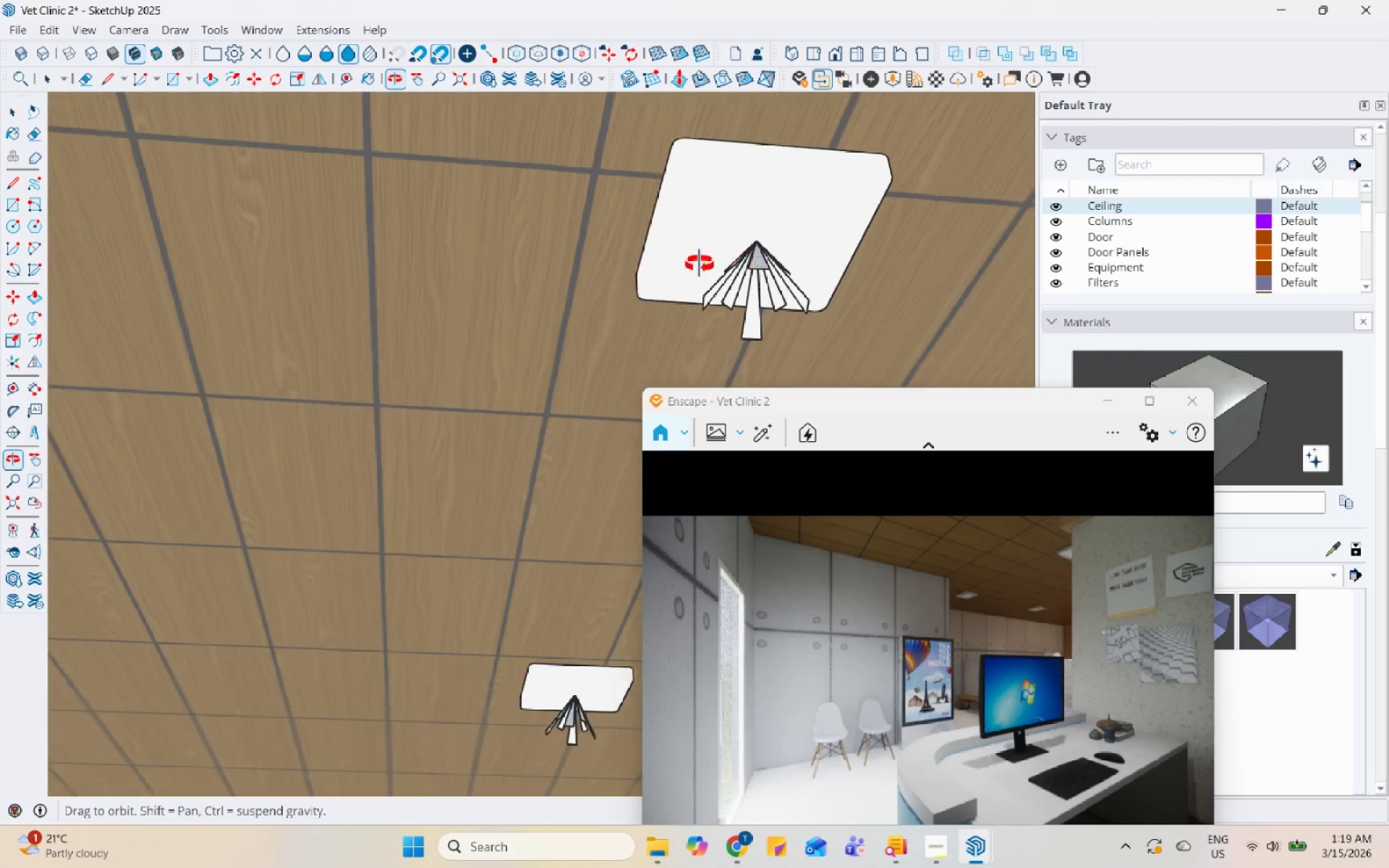 
scroll: coordinate [786, 255], scroll_direction: up, amount: 28.0
 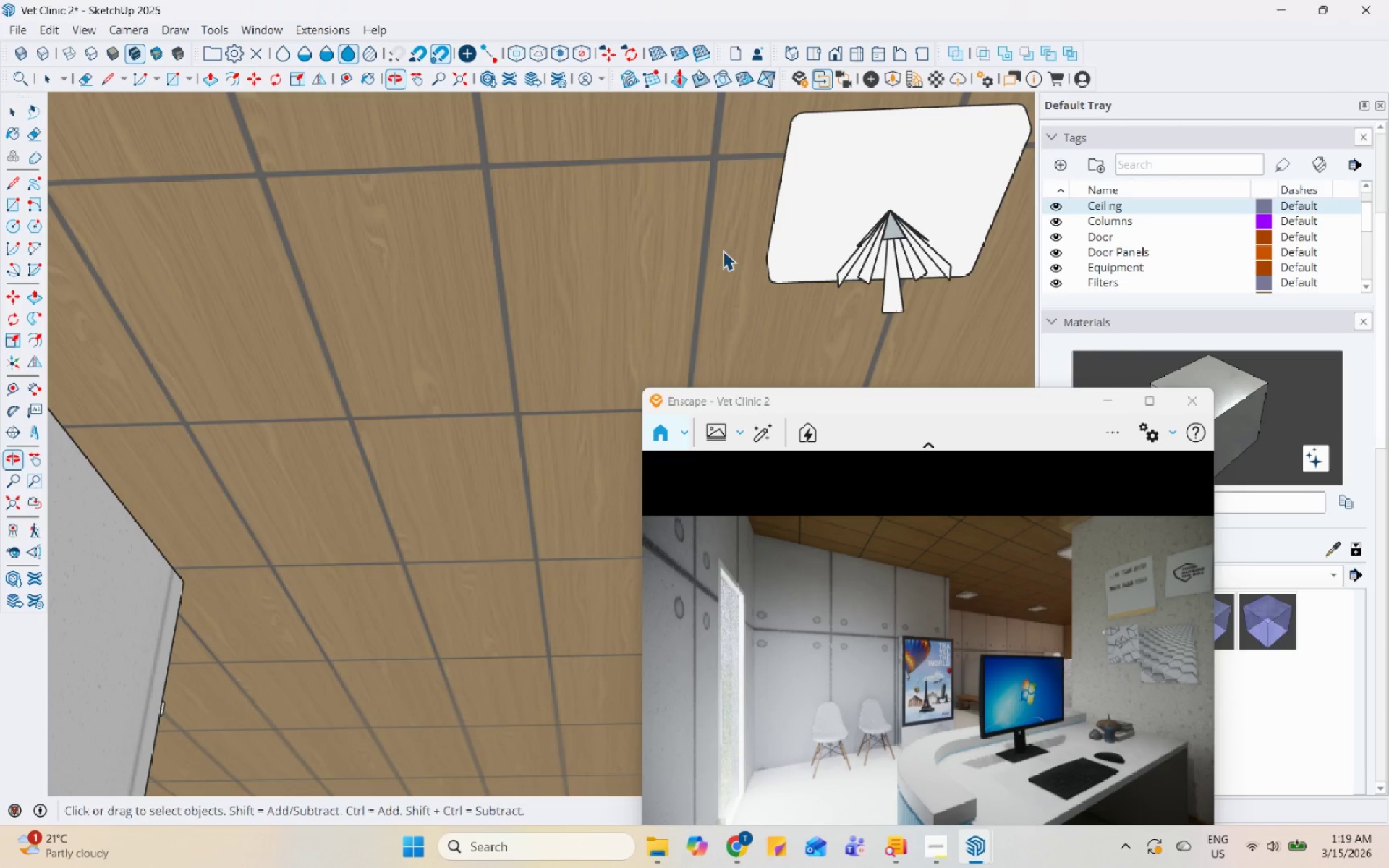 
left_click([898, 229])
 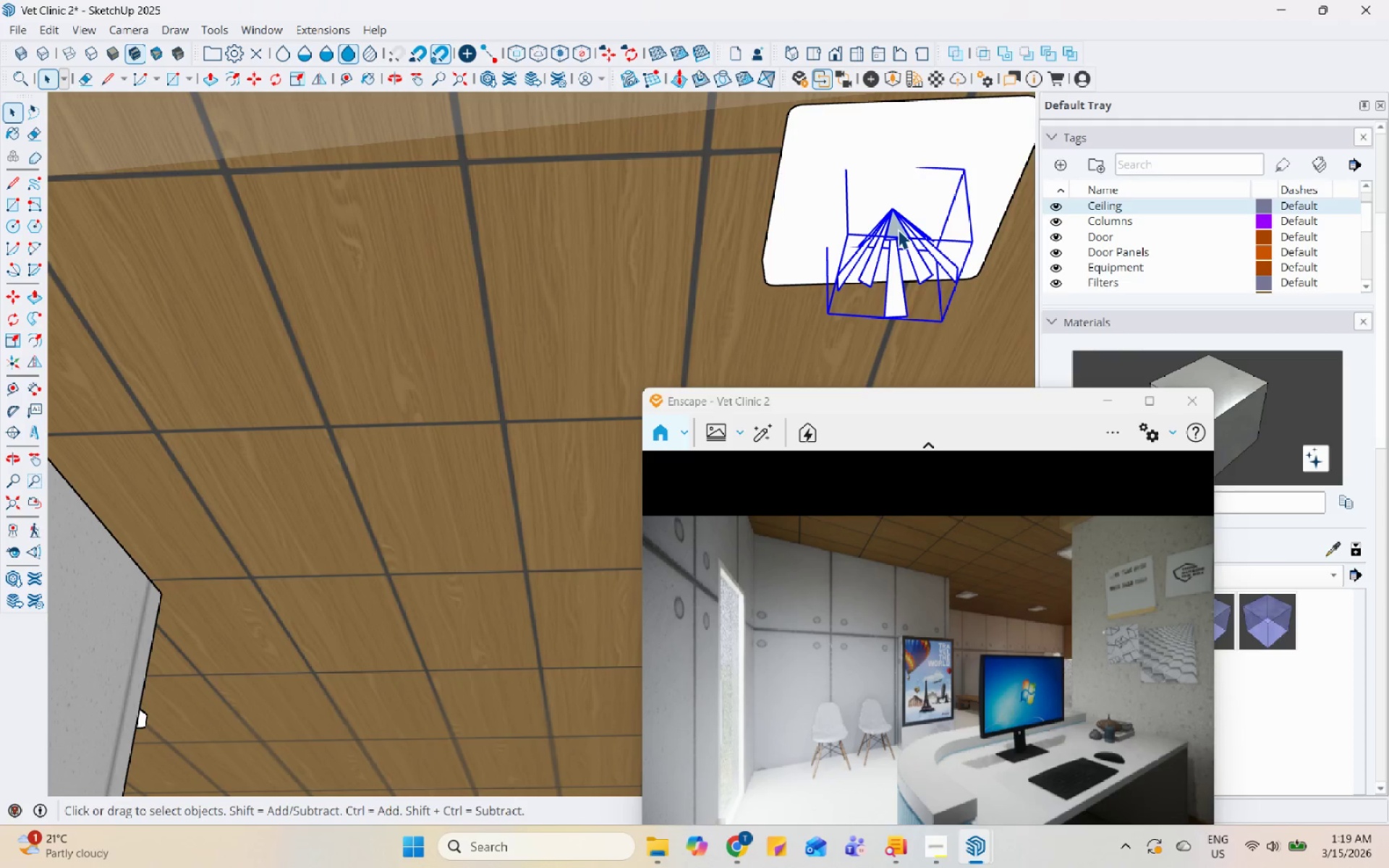 
scroll: coordinate [898, 229], scroll_direction: up, amount: 37.0
 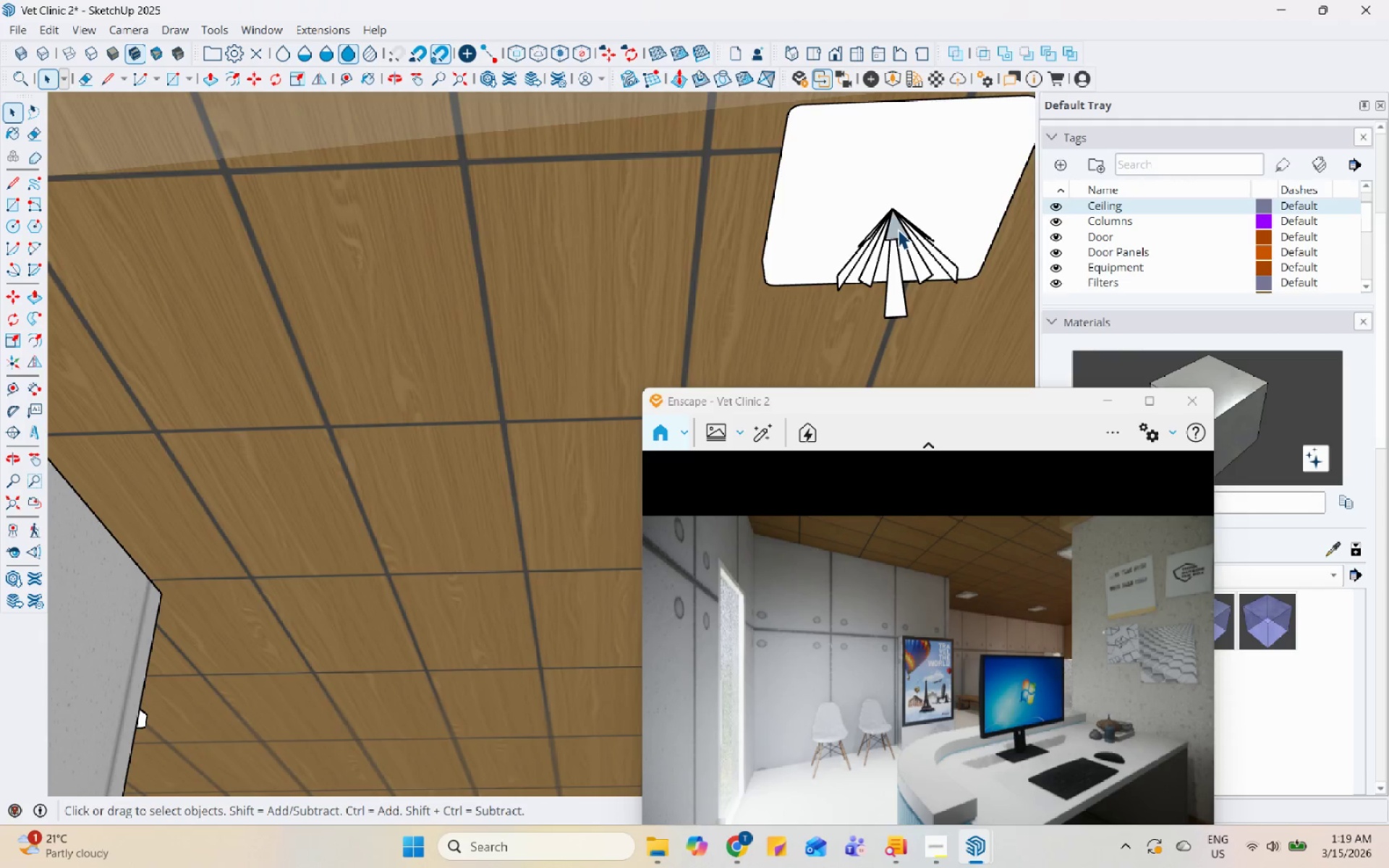 
key(M)
 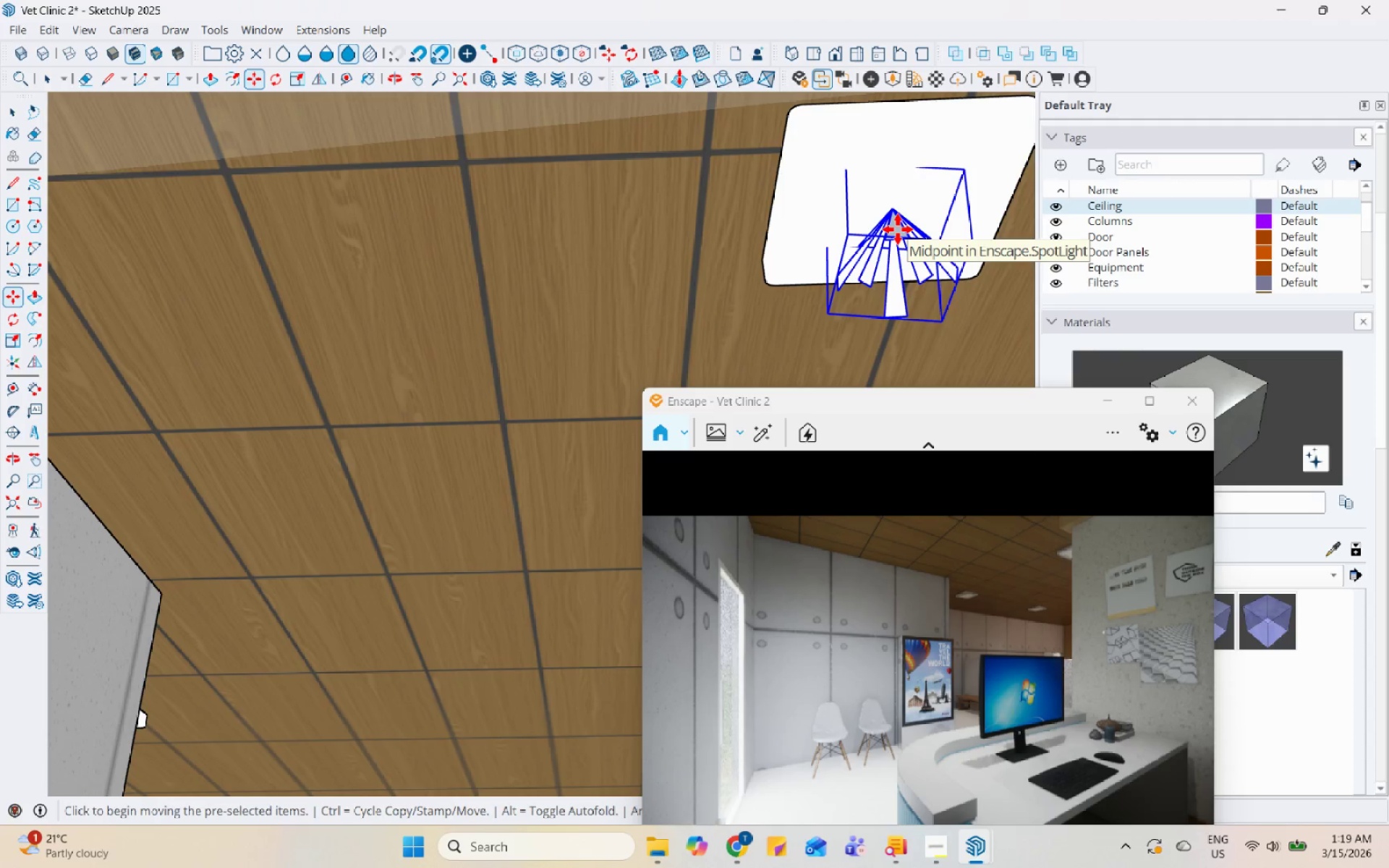 
key(Control+ControlLeft)
 